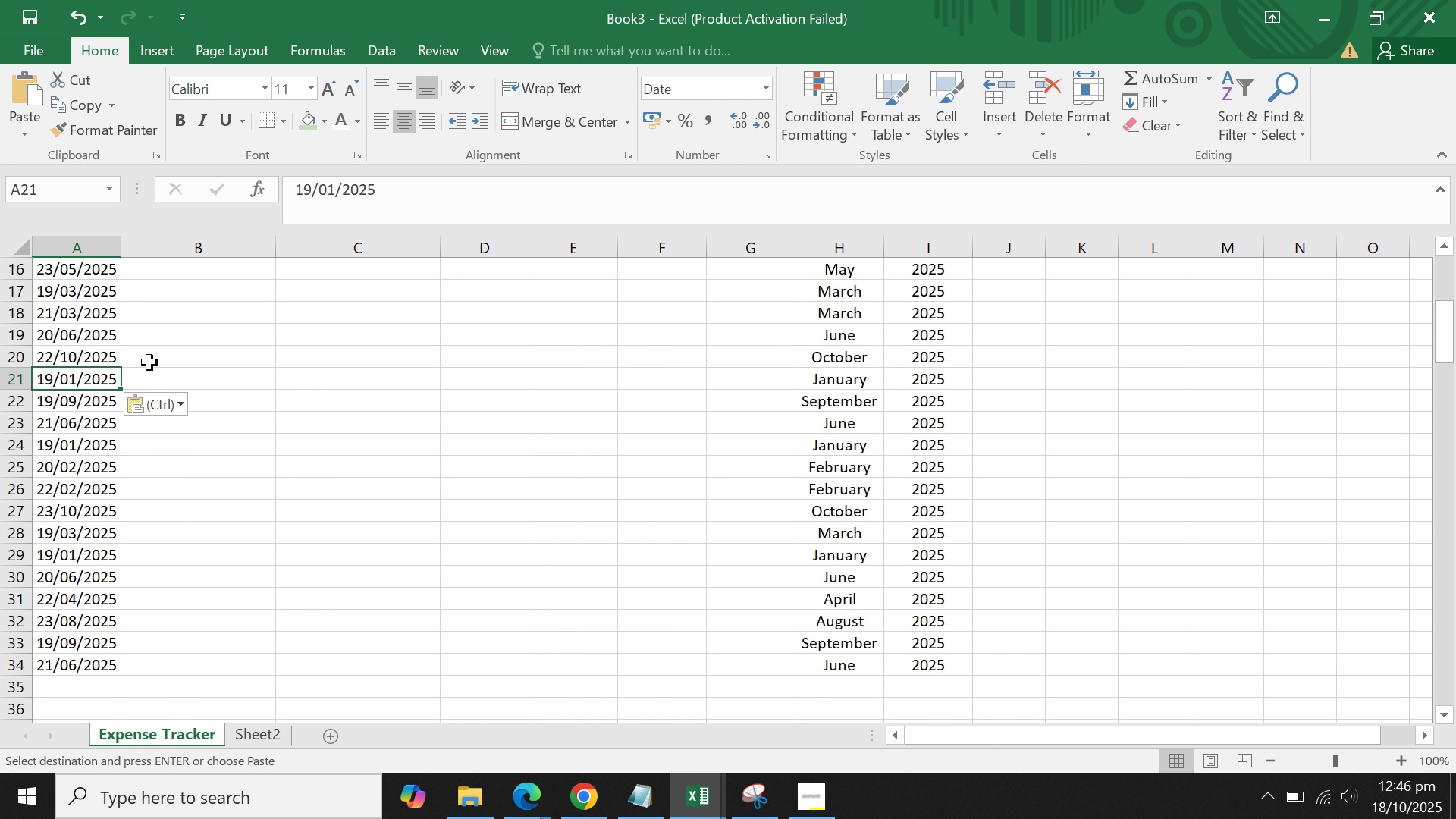 
scroll: coordinate [151, 353], scroll_direction: up, amount: 6.0
 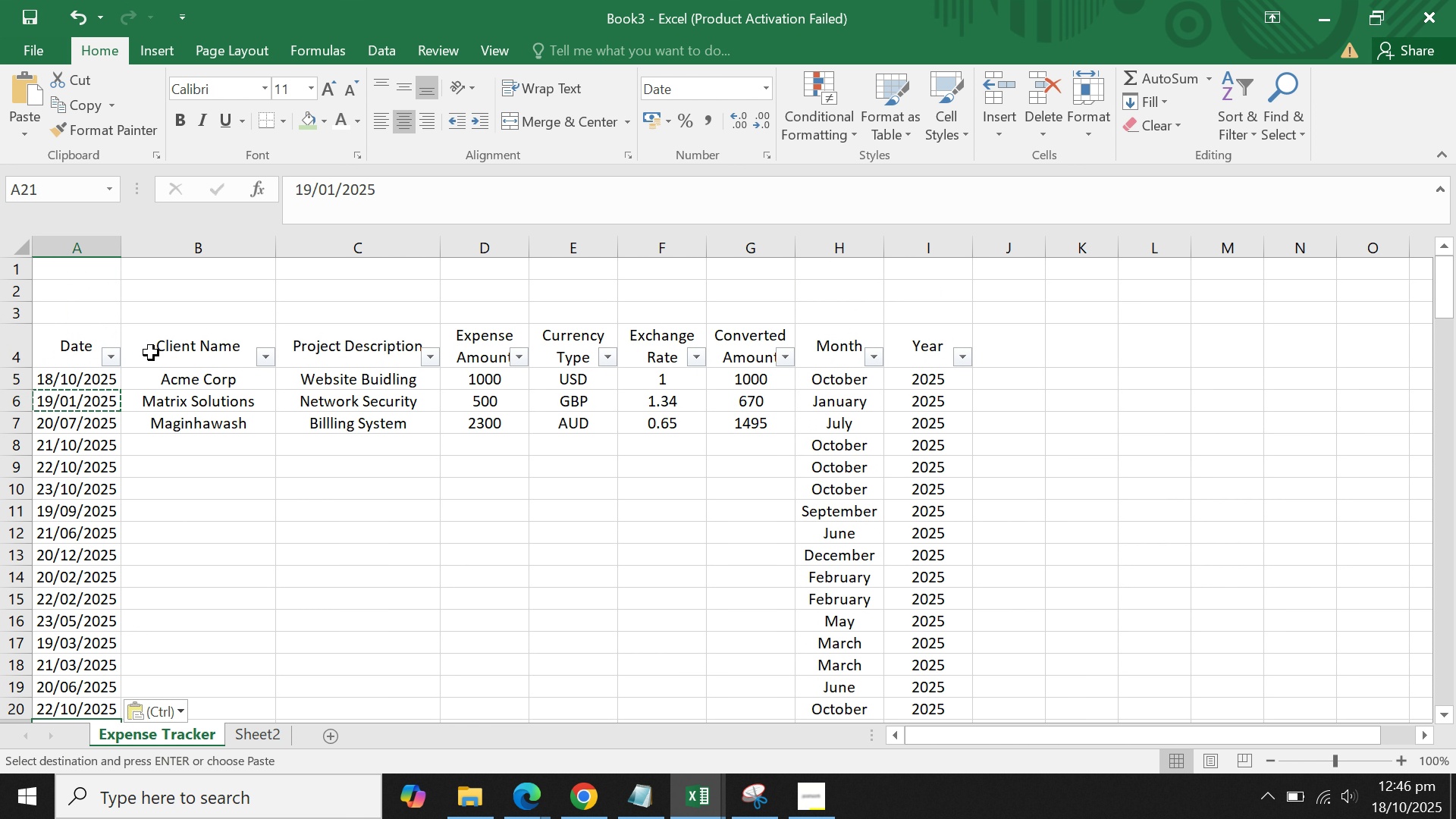 
scroll: coordinate [151, 353], scroll_direction: down, amount: 5.0
 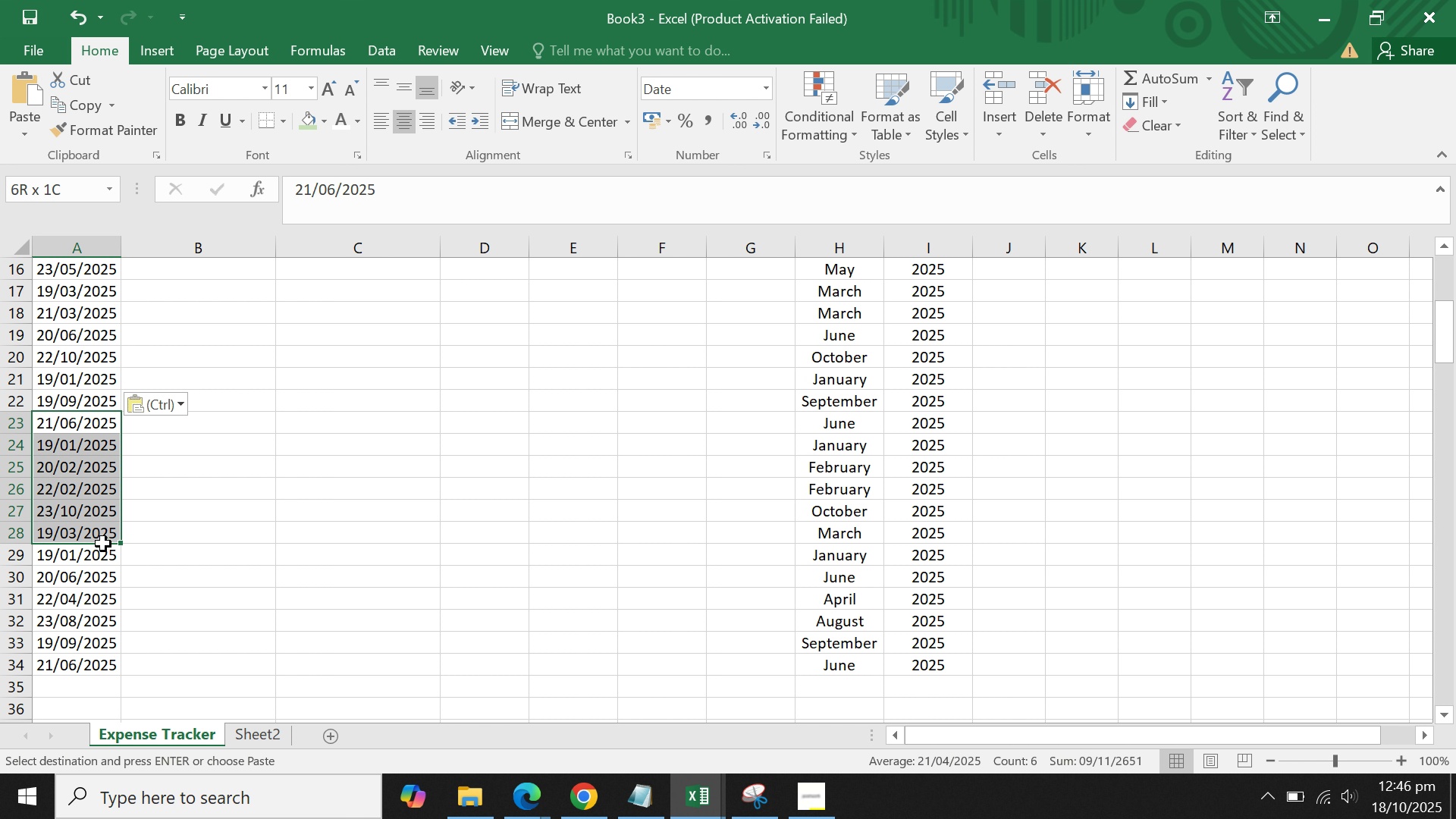 
wait(5.44)
 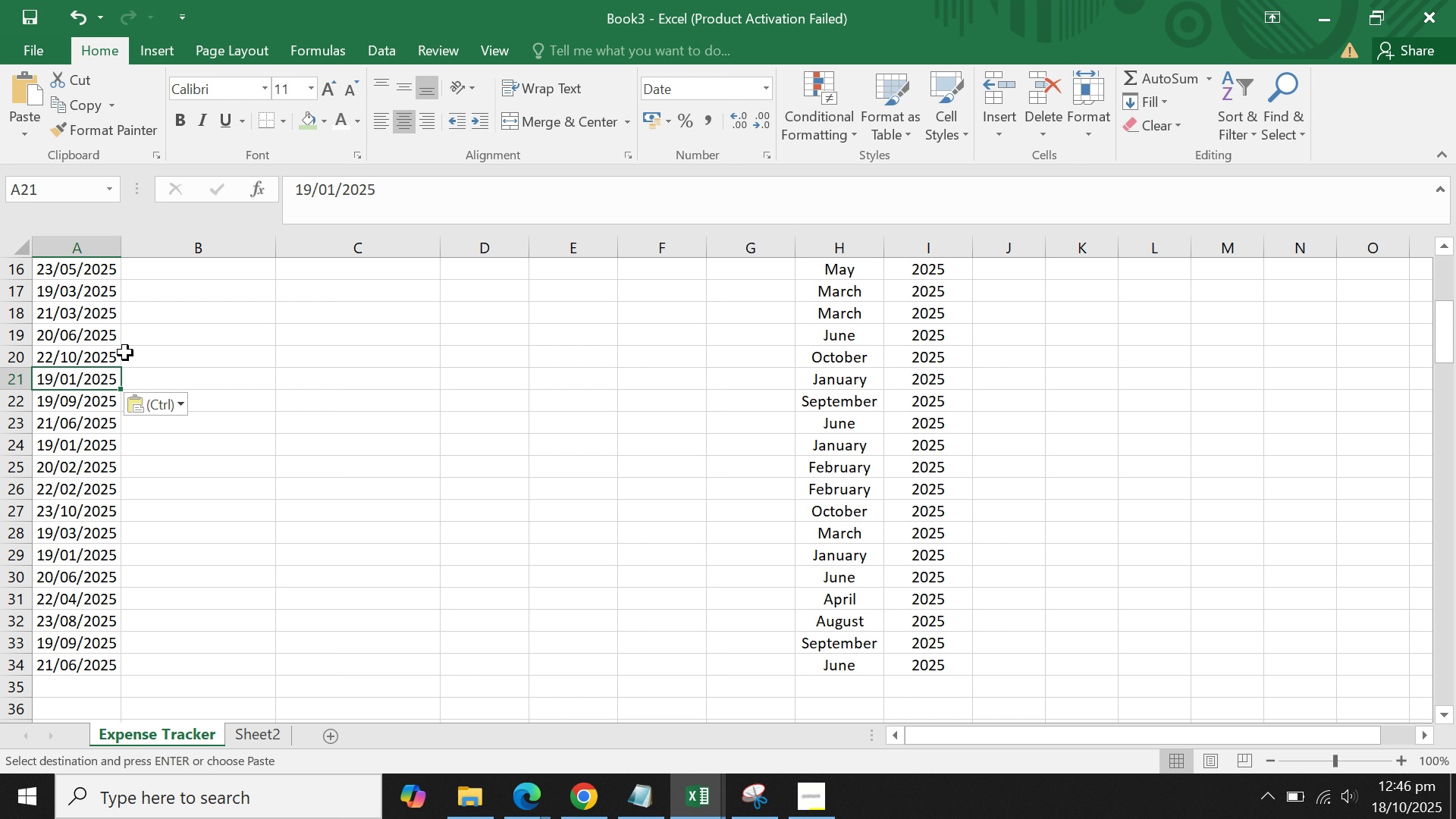 
key(Control+C)
 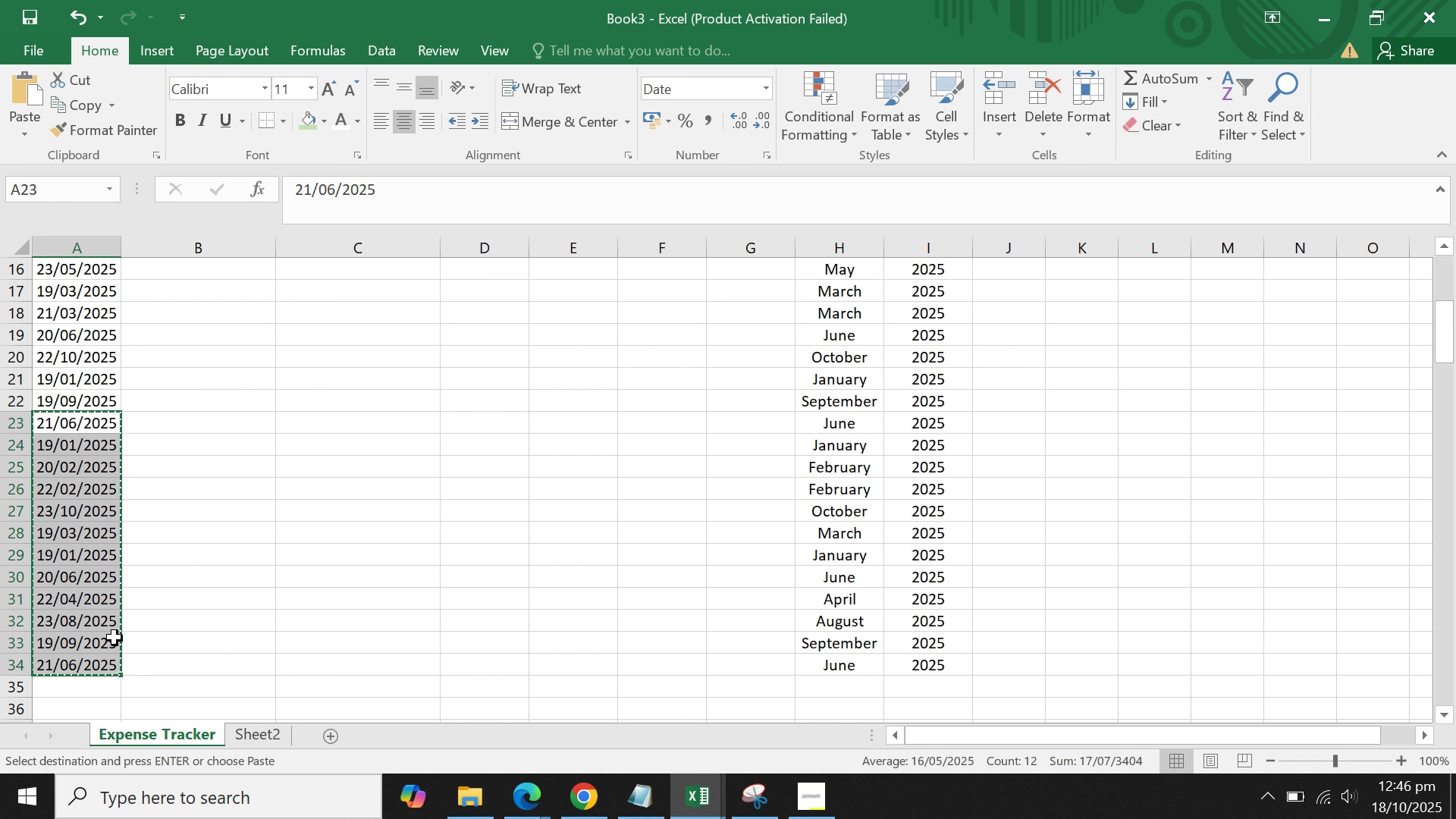 
scroll: coordinate [115, 638], scroll_direction: down, amount: 2.0
 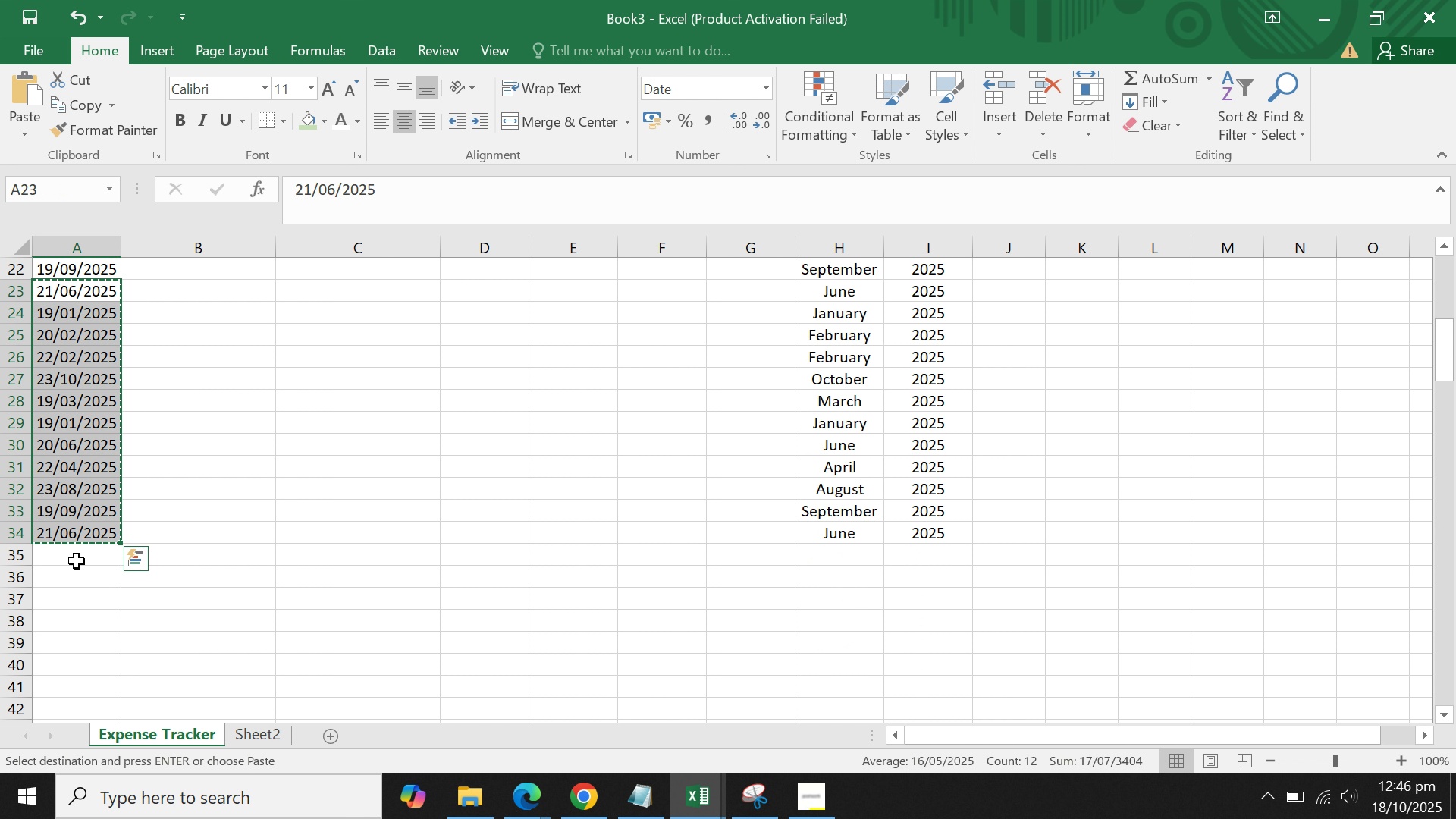 
left_click([77, 561])
 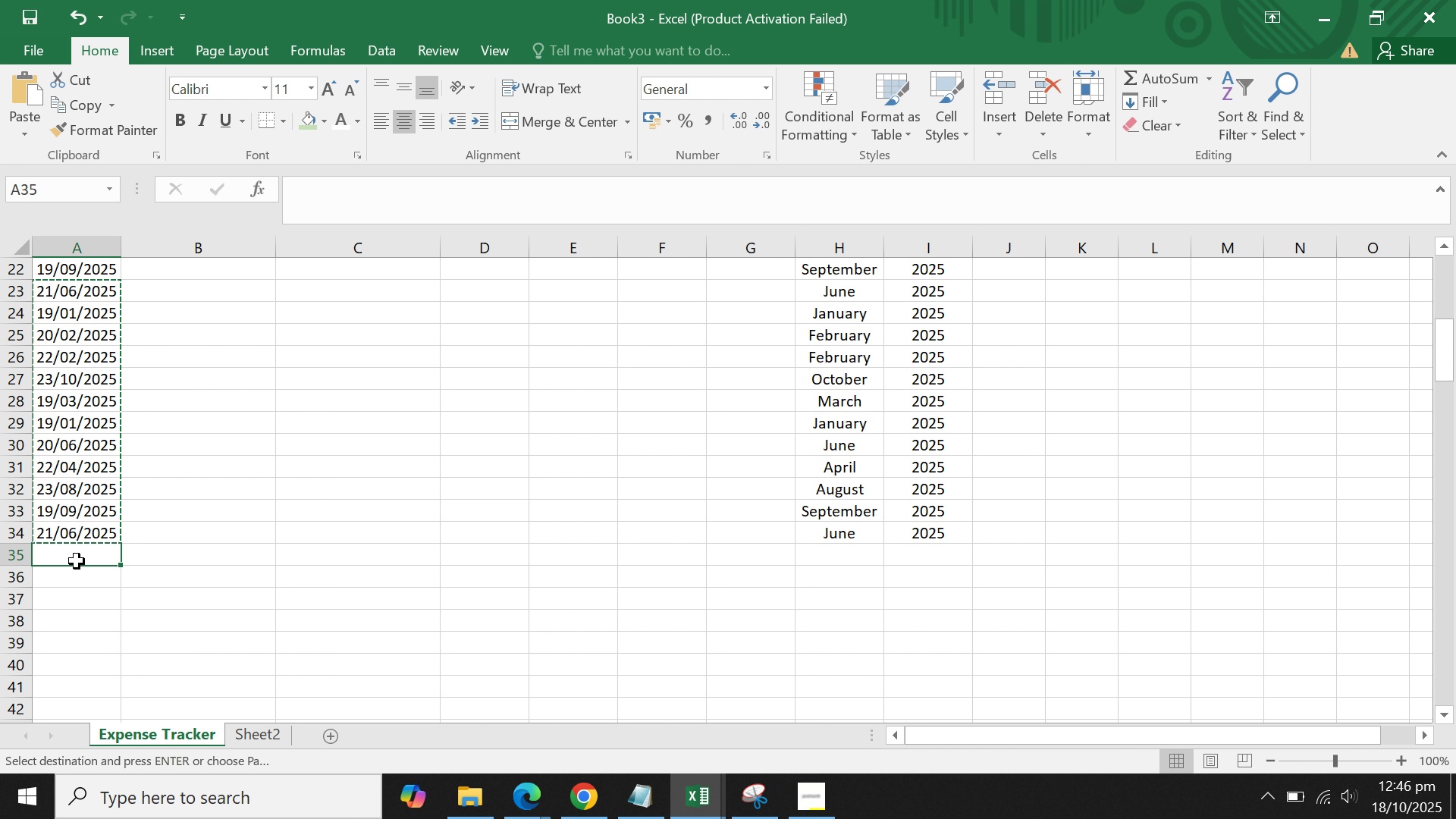 
key(Control+V)
 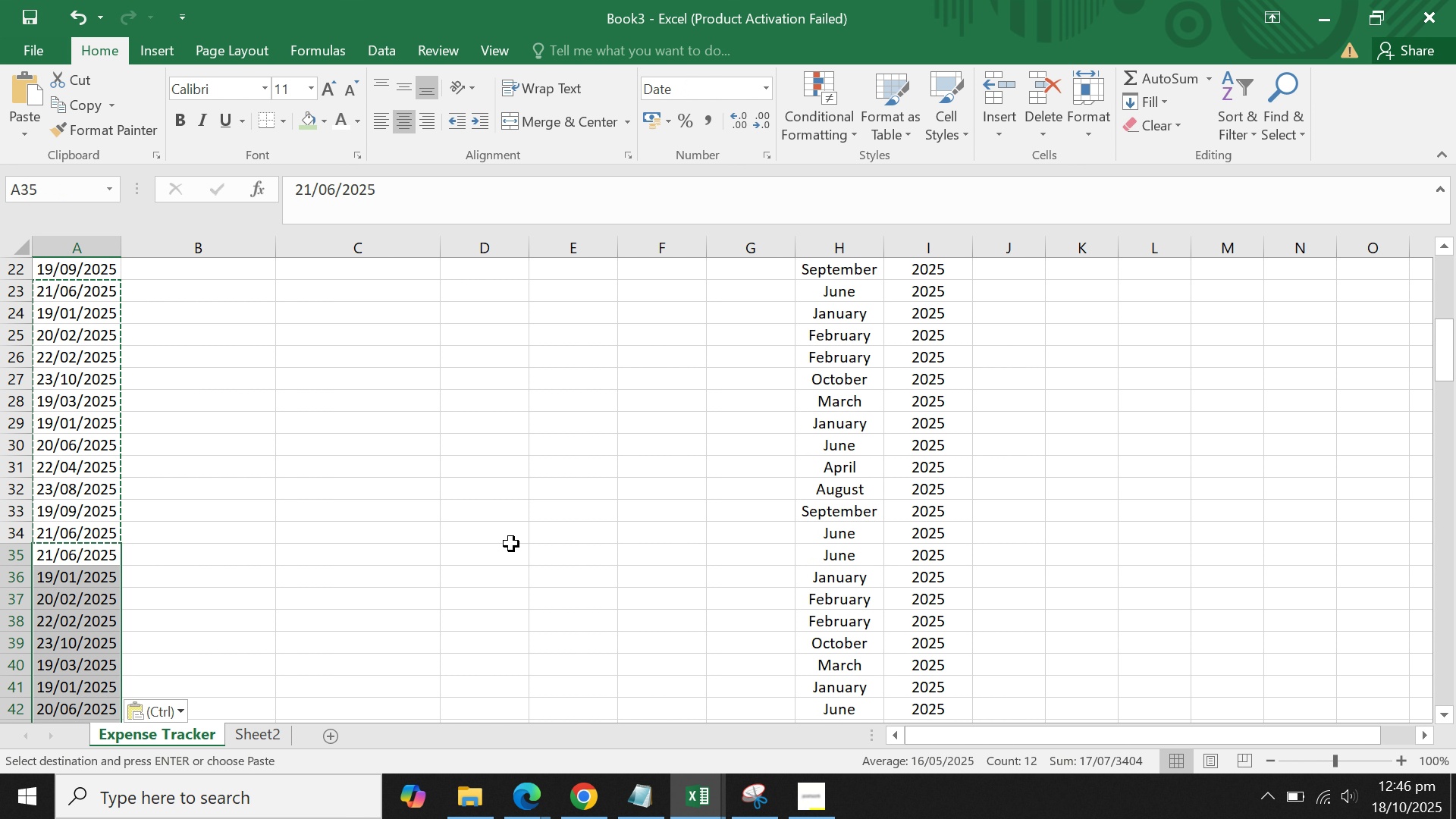 
scroll: coordinate [511, 544], scroll_direction: down, amount: 2.0
 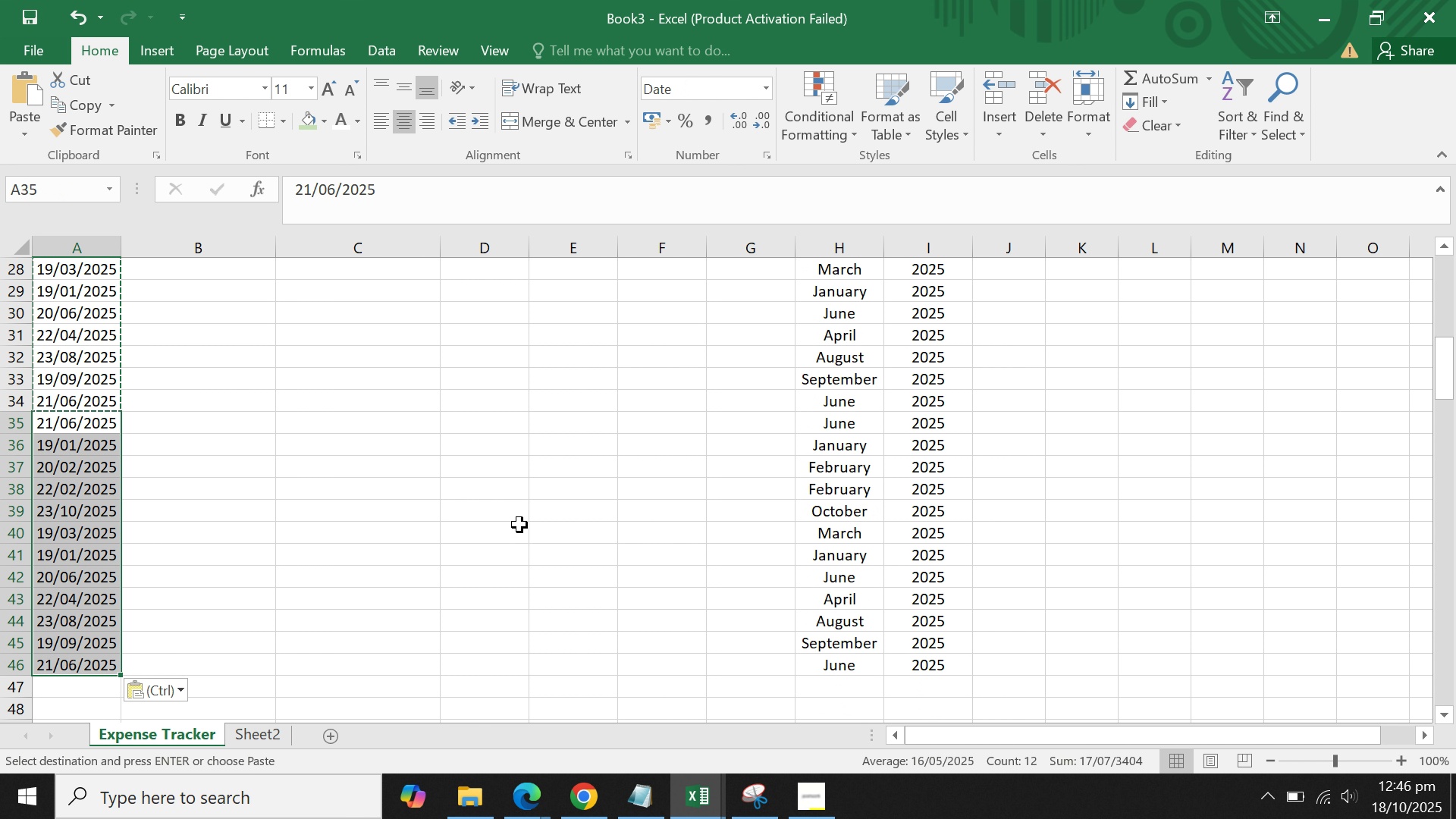 
scroll: coordinate [520, 520], scroll_direction: up, amount: 11.0
 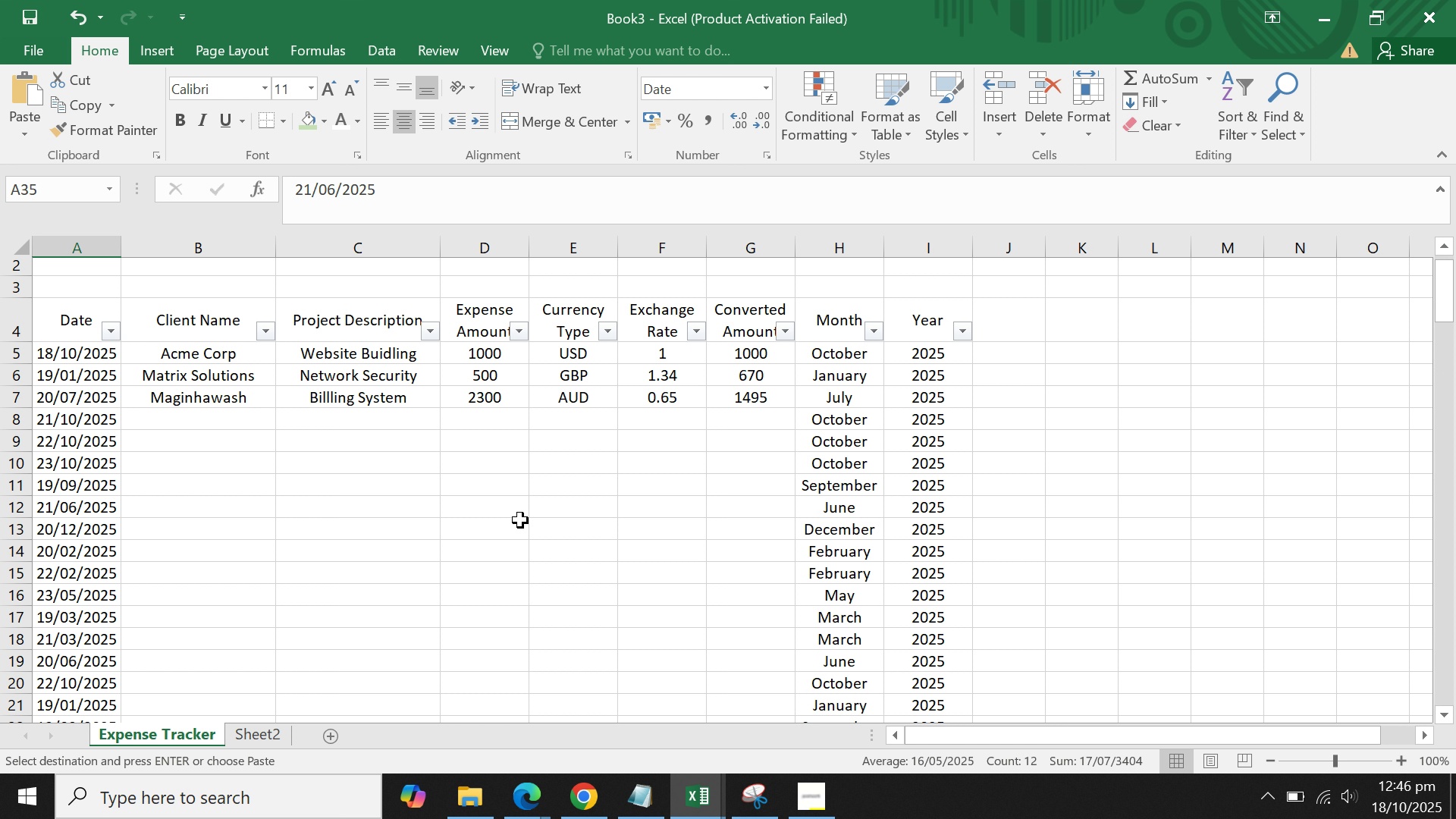 
scroll: coordinate [520, 520], scroll_direction: down, amount: 14.0
 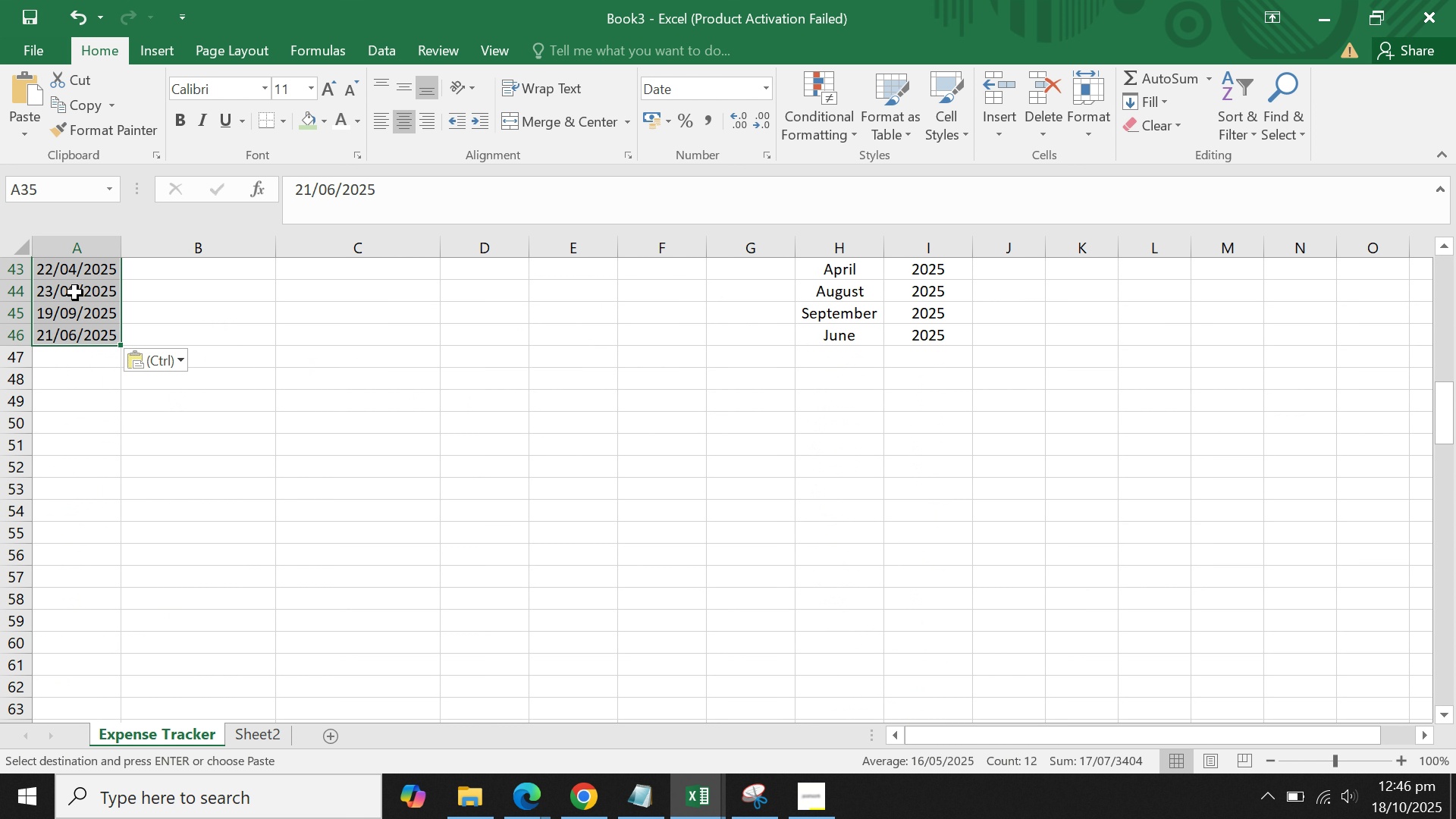 
left_click([70, 290])
 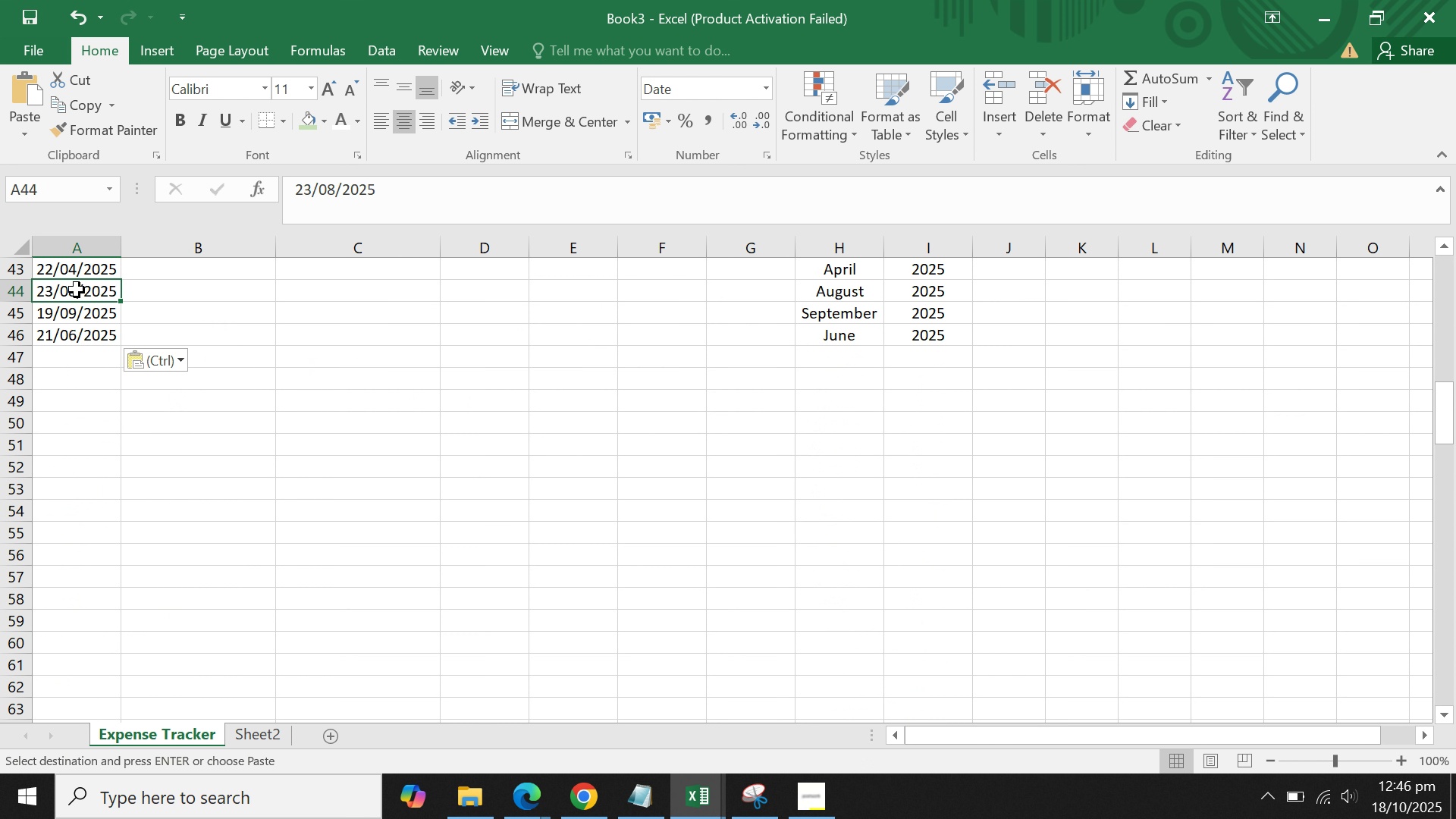 
scroll: coordinate [80, 279], scroll_direction: up, amount: 3.0
 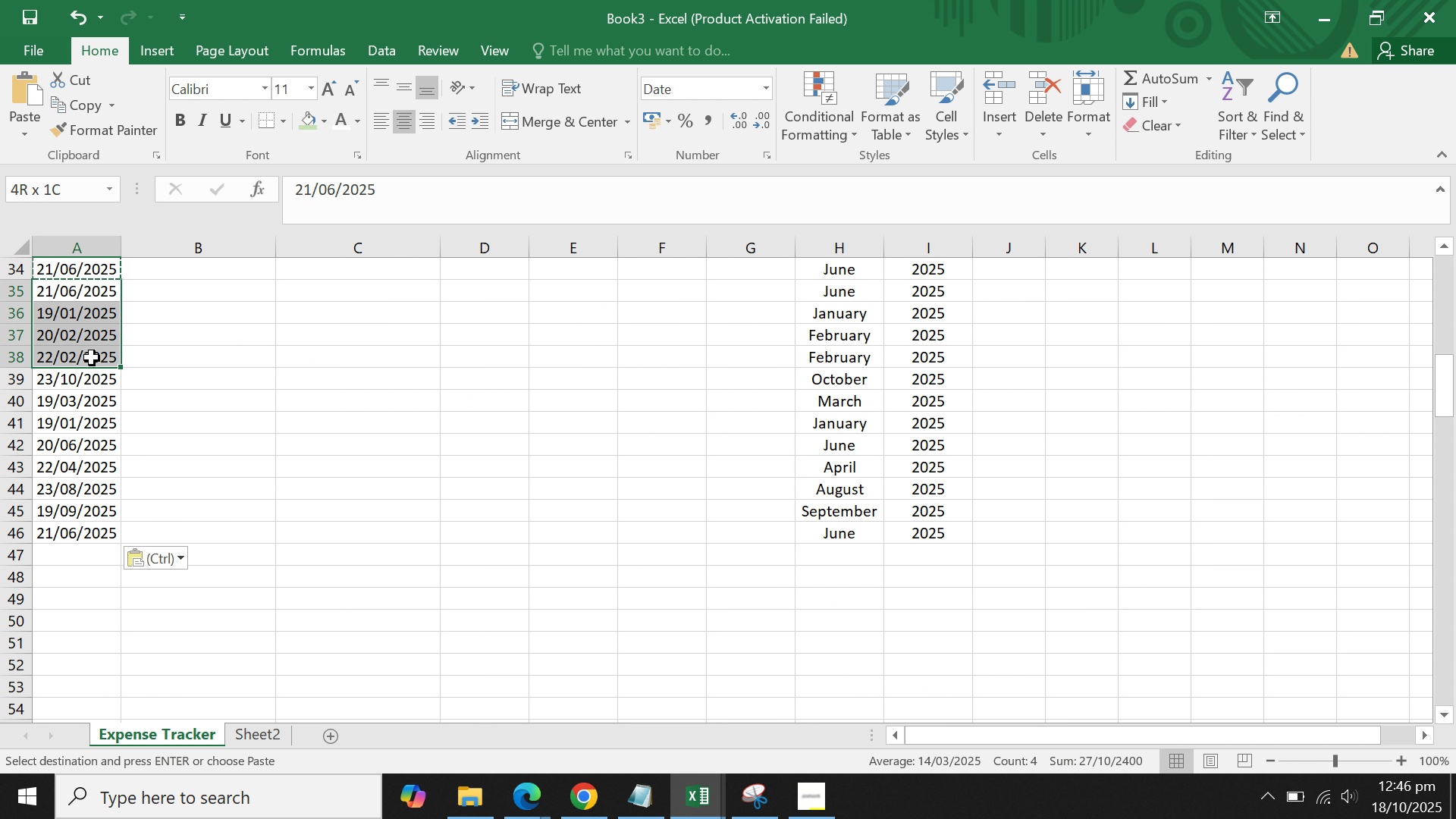 
key(Control+C)
 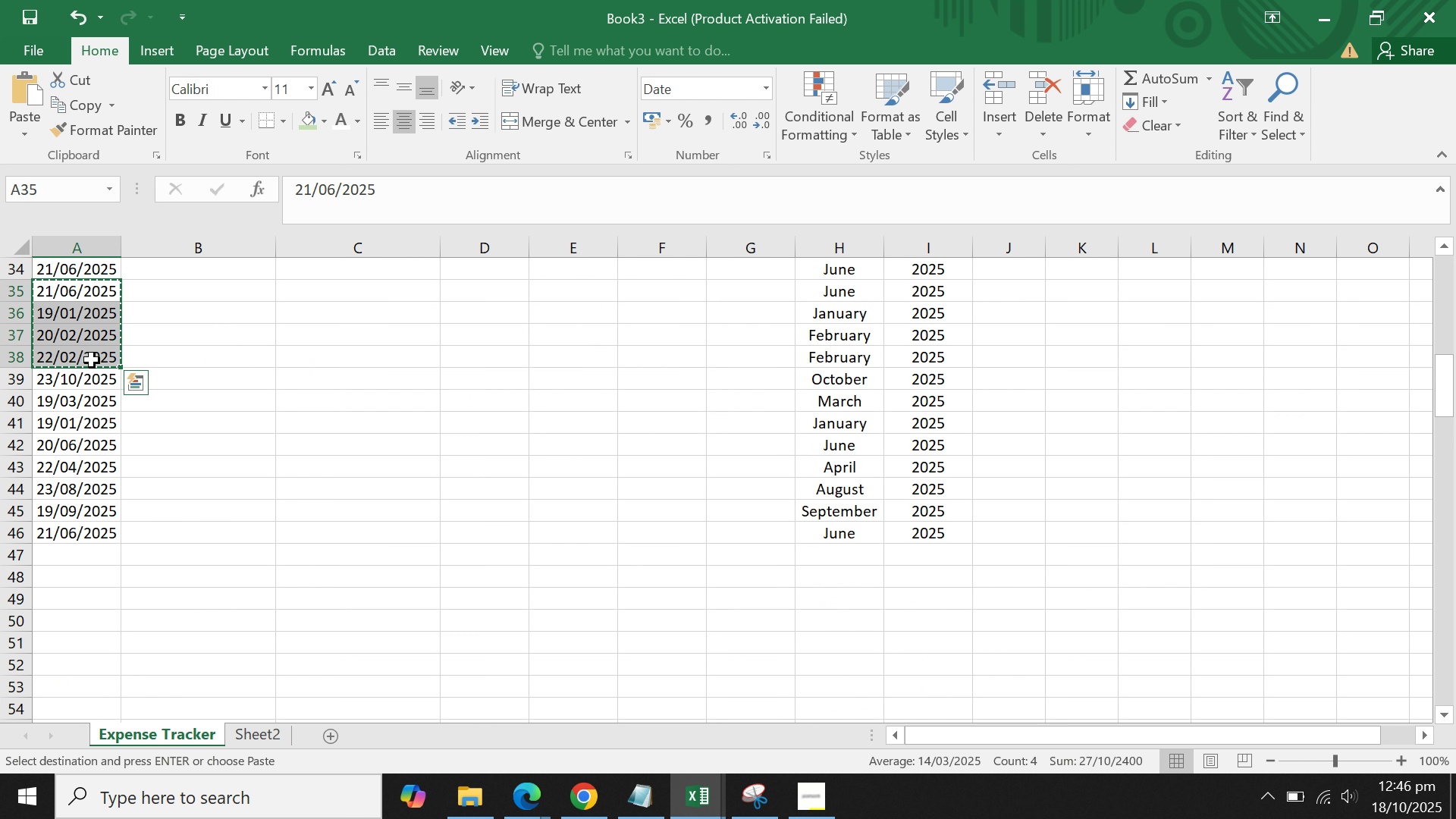 
scroll: coordinate [92, 362], scroll_direction: down, amount: 2.0
 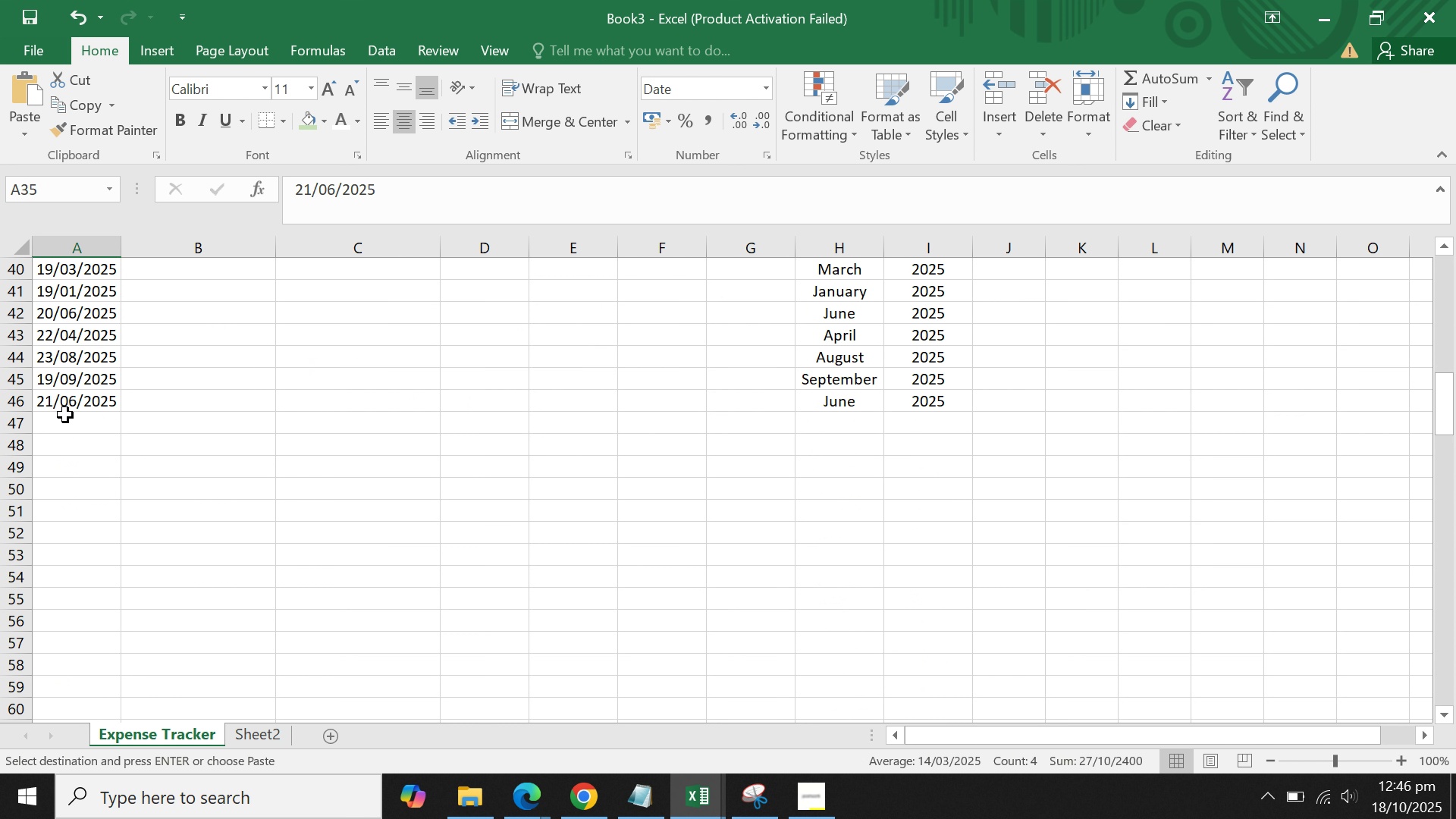 
left_click([65, 415])
 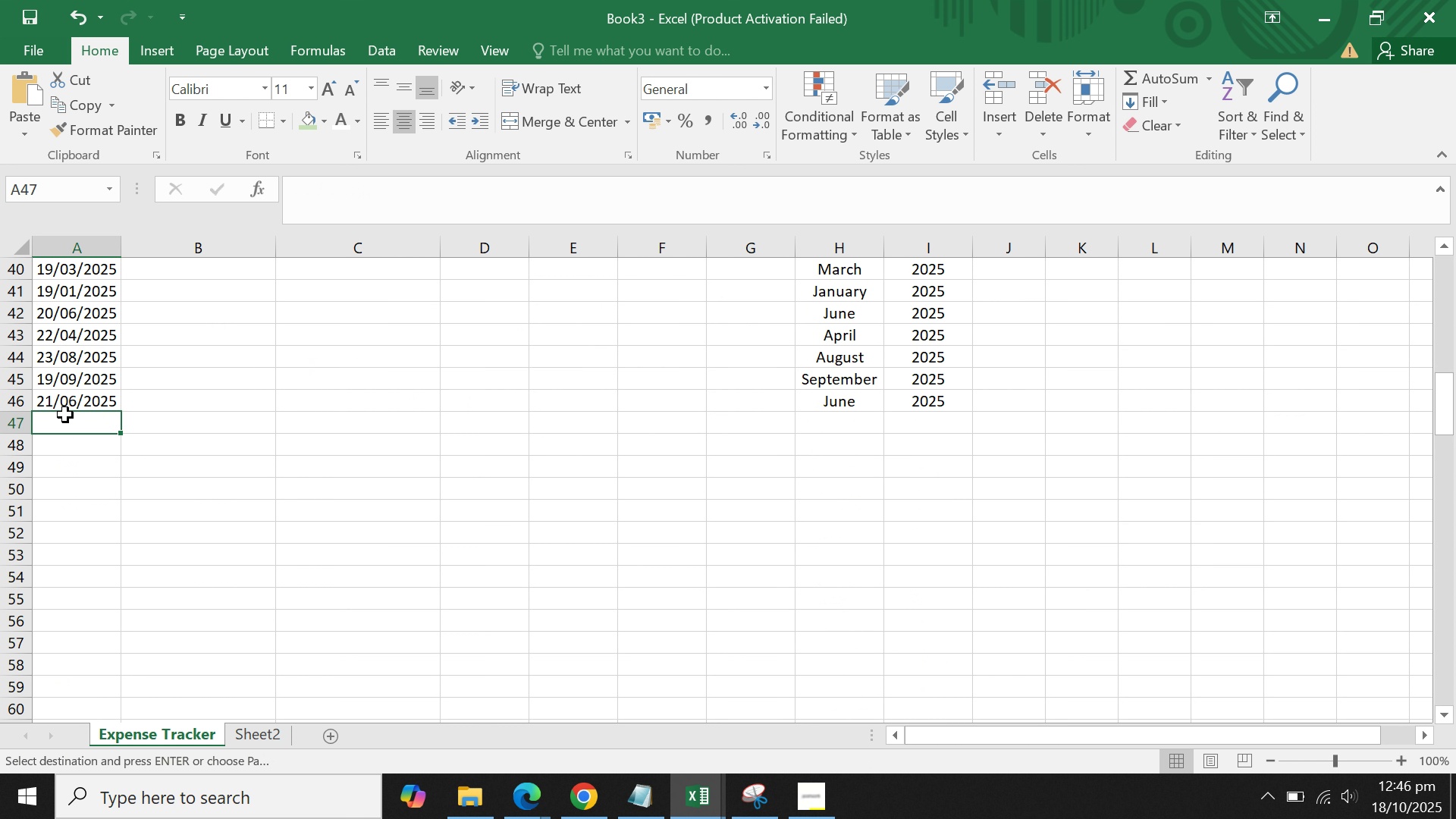 
key(Control+V)
 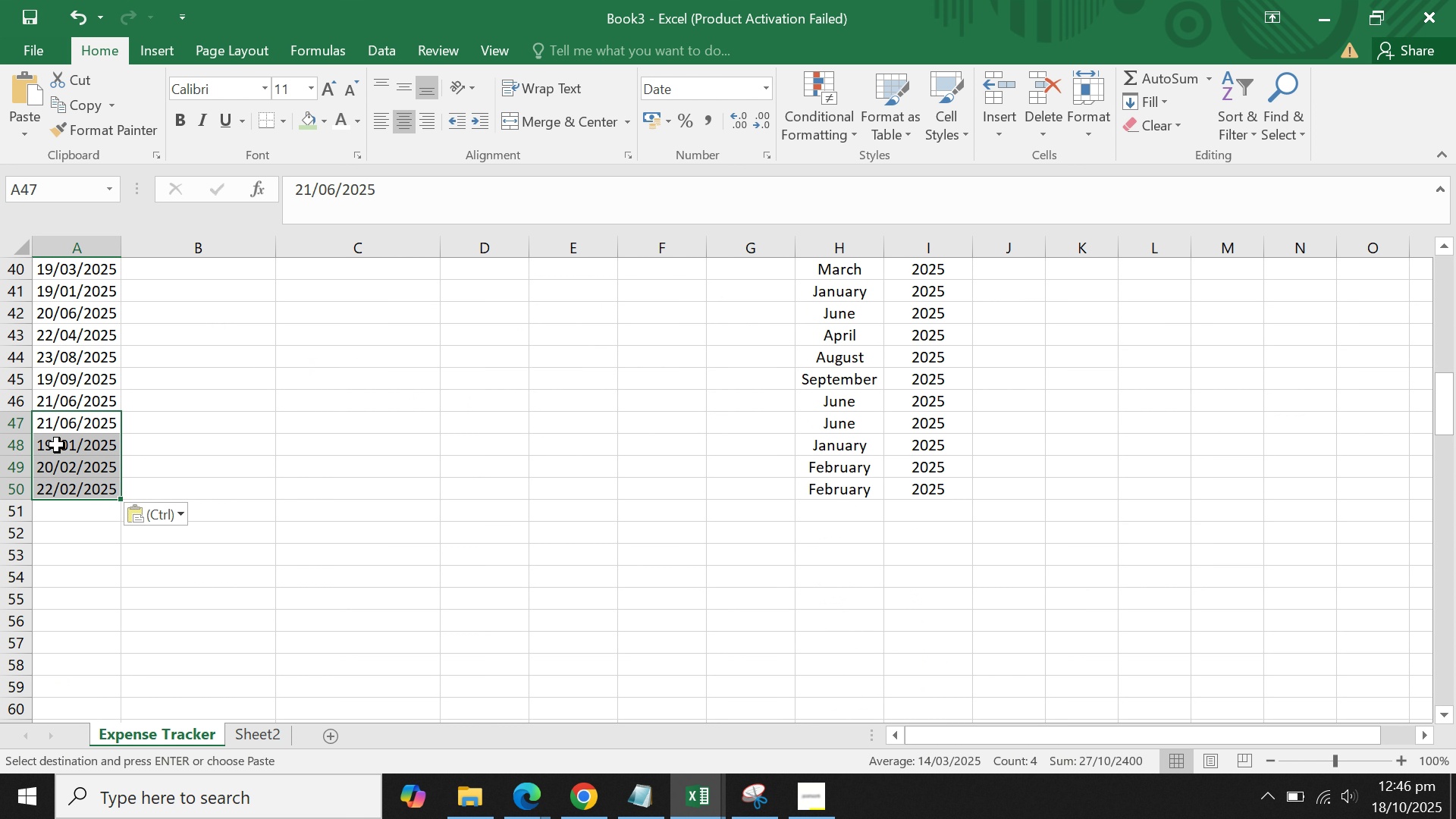 
scroll: coordinate [184, 394], scroll_direction: up, amount: 4.0
 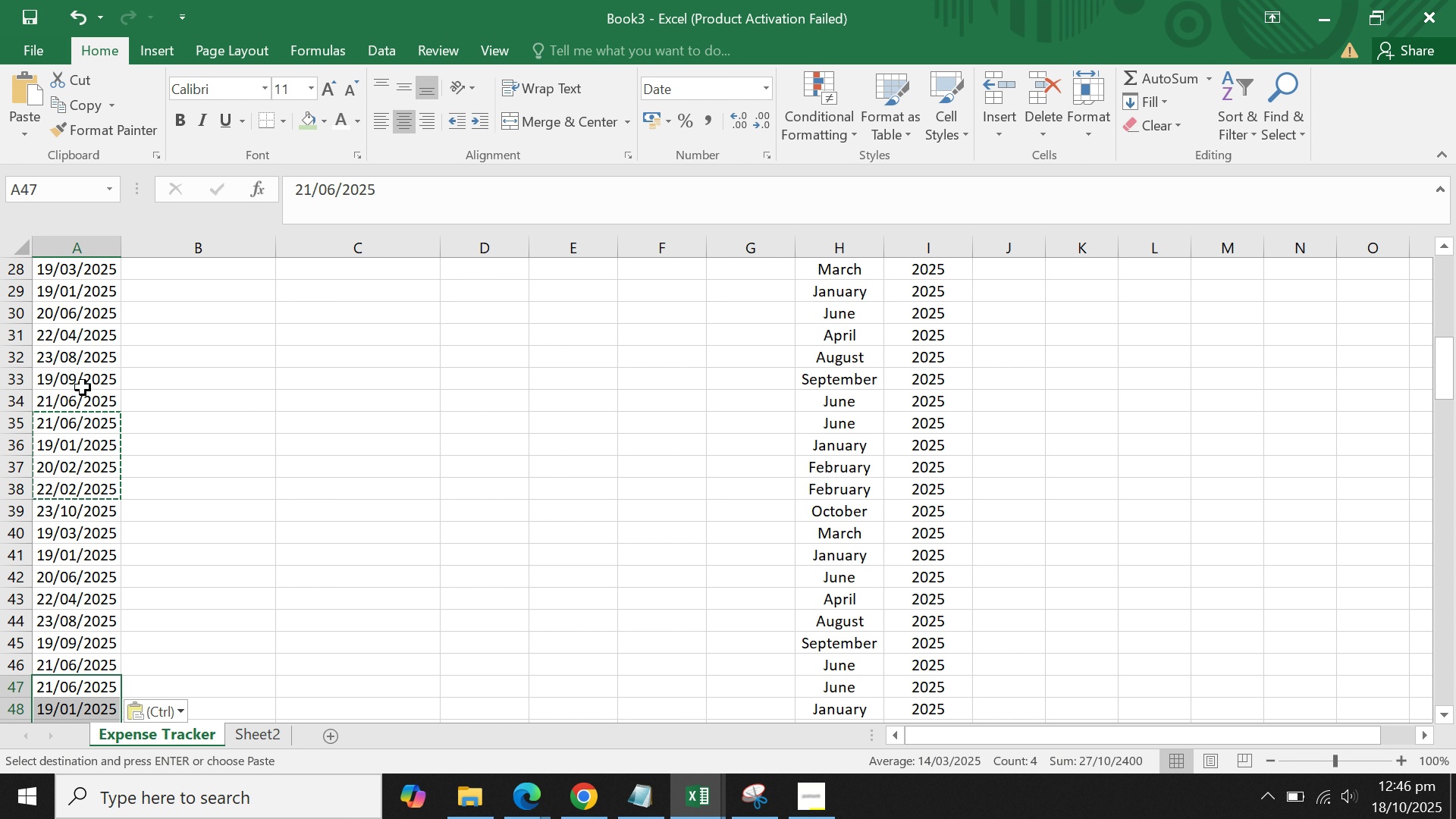 
left_click([83, 385])
 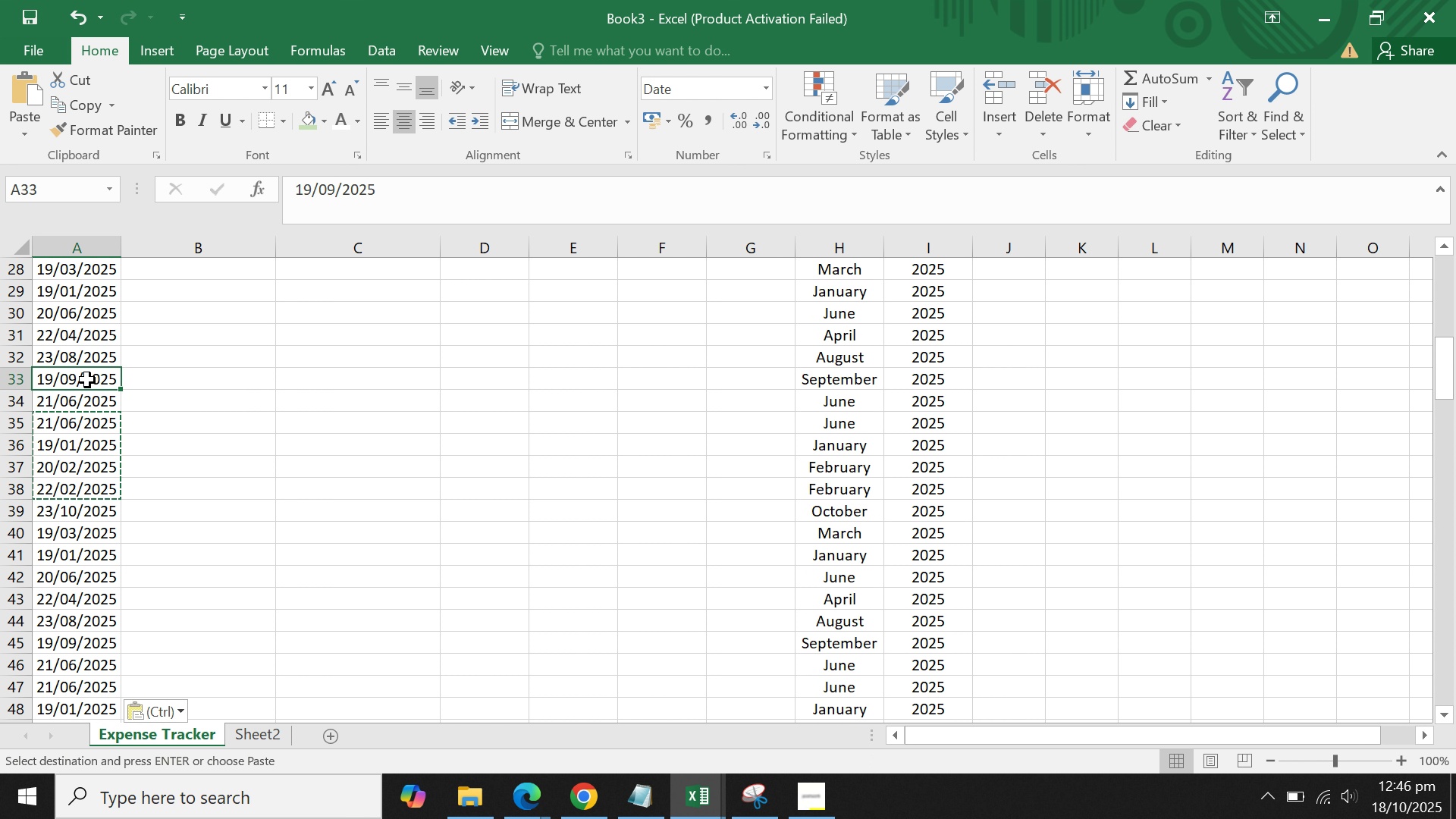 
key(Control+C)
 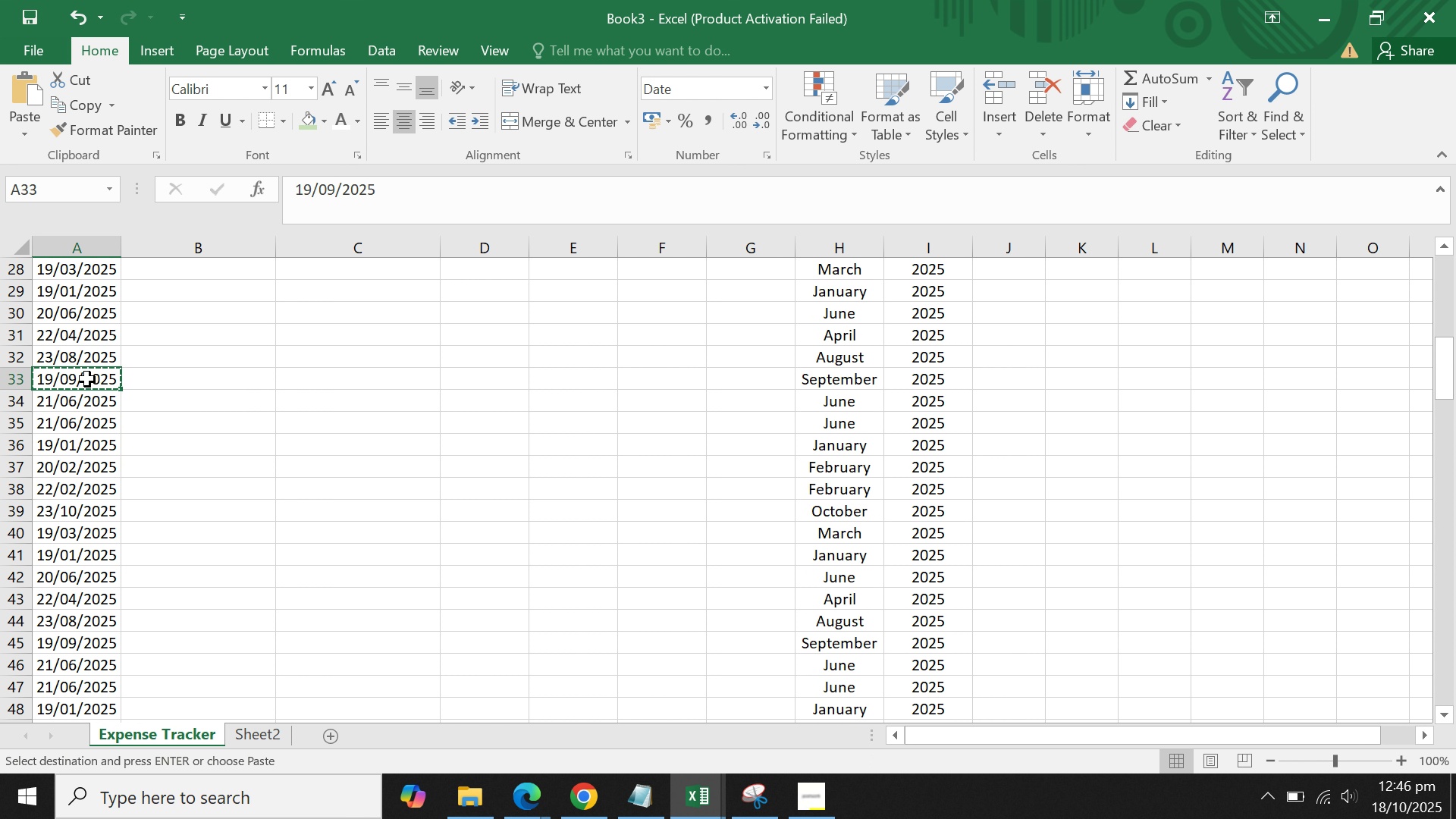 
scroll: coordinate [87, 379], scroll_direction: up, amount: 3.0
 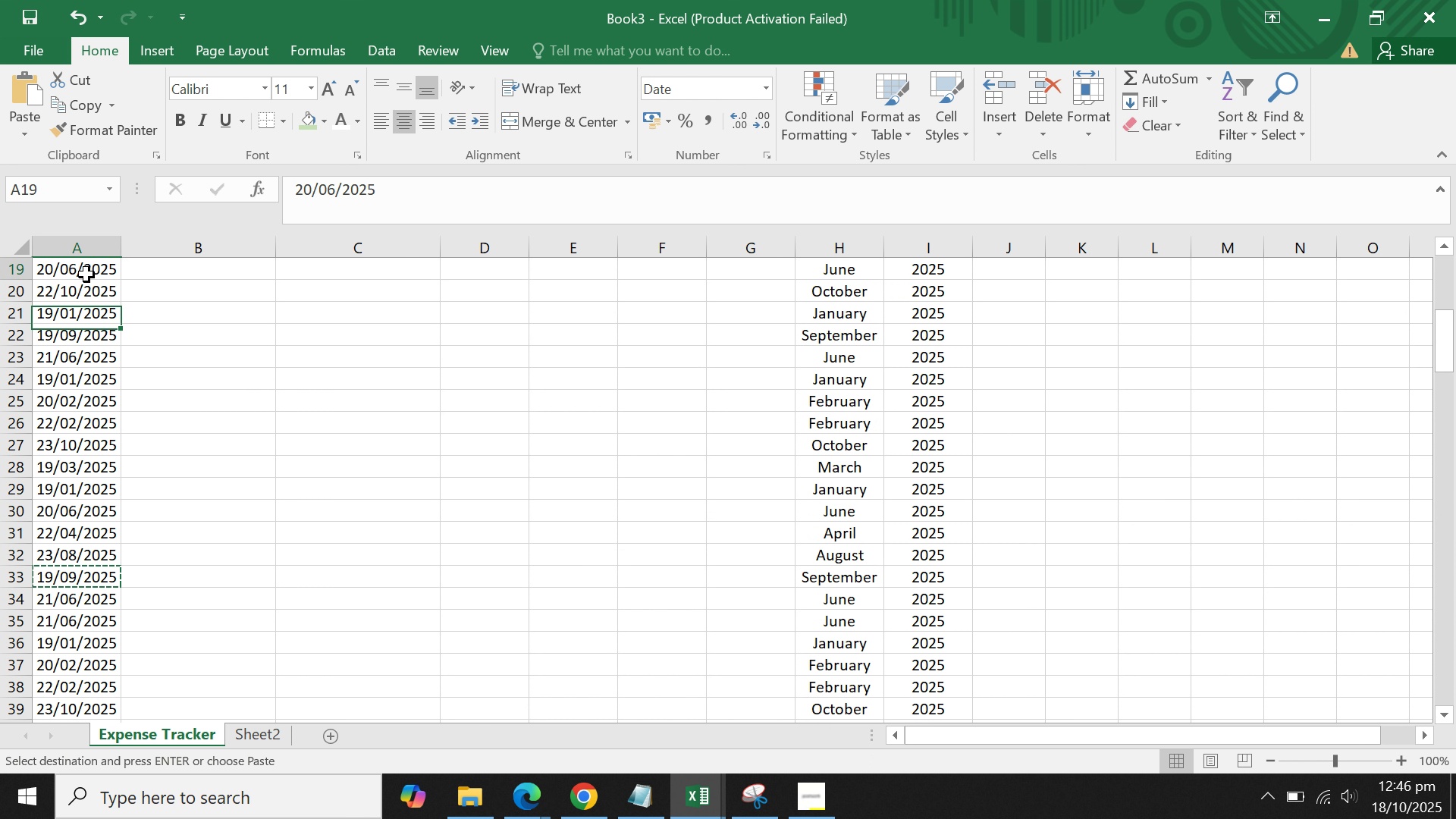 
left_click([86, 275])
 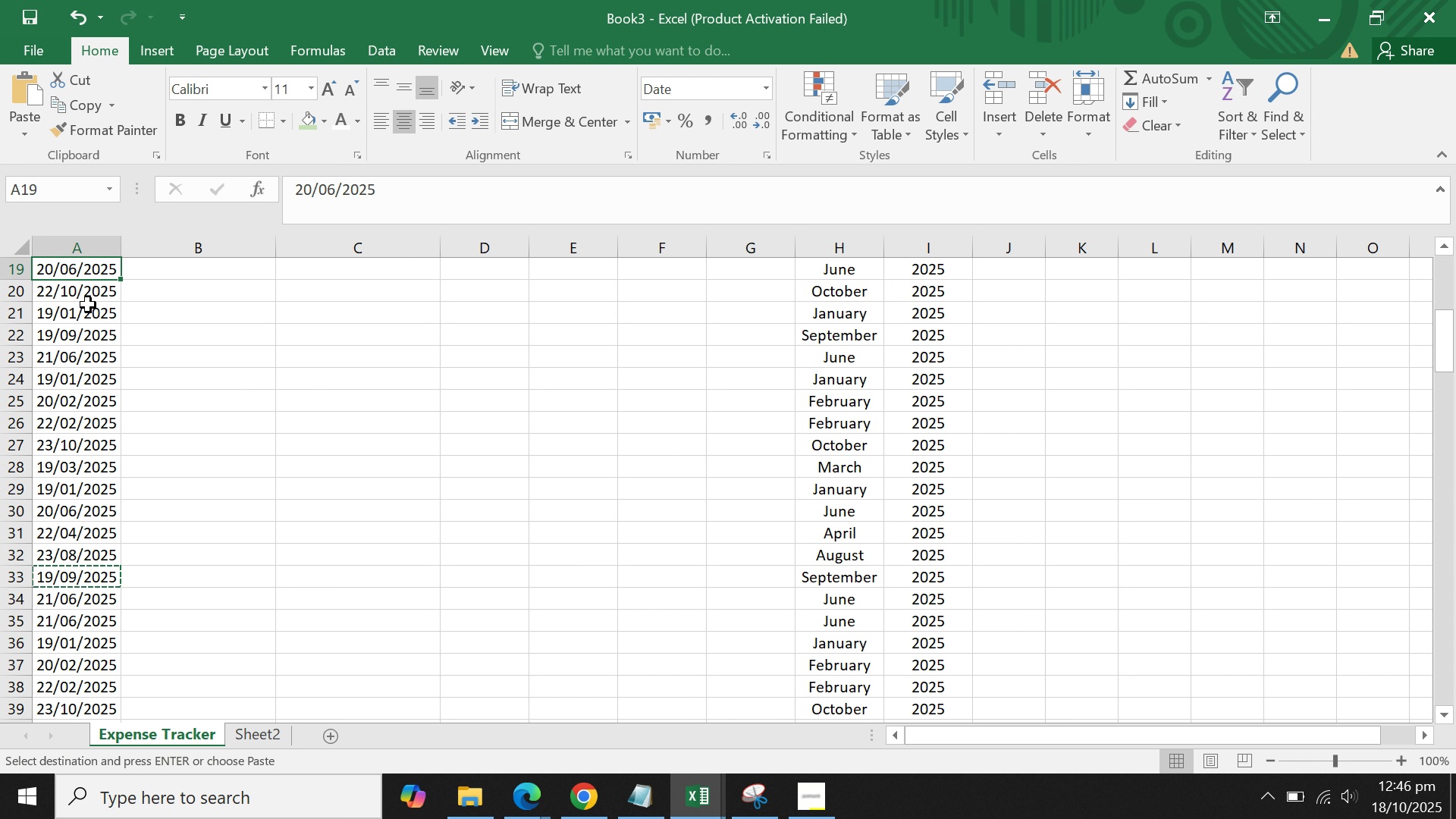 
key(Control+V)
 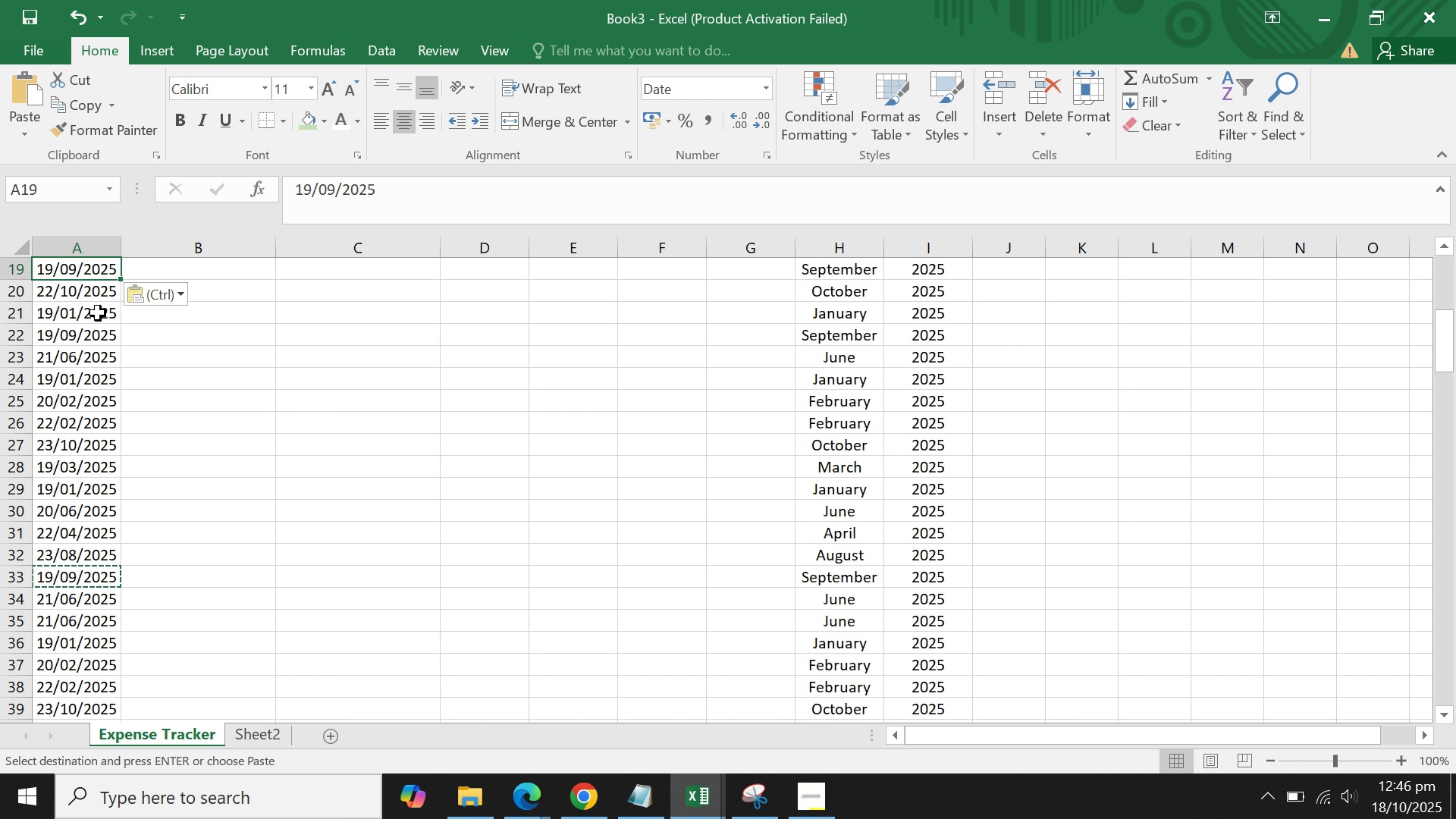 
scroll: coordinate [98, 313], scroll_direction: up, amount: 5.0
 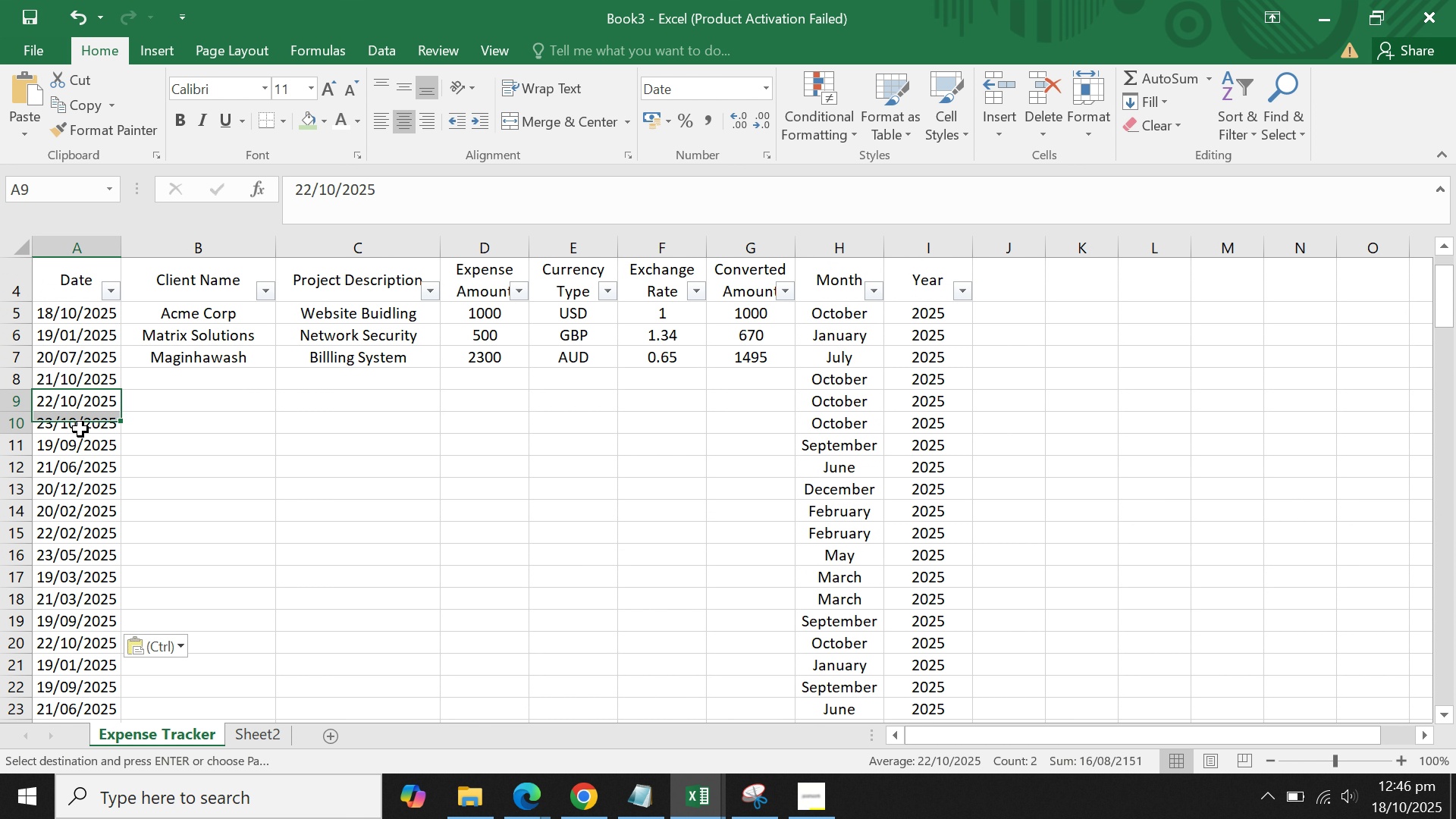 
key(Control+ControlLeft)
 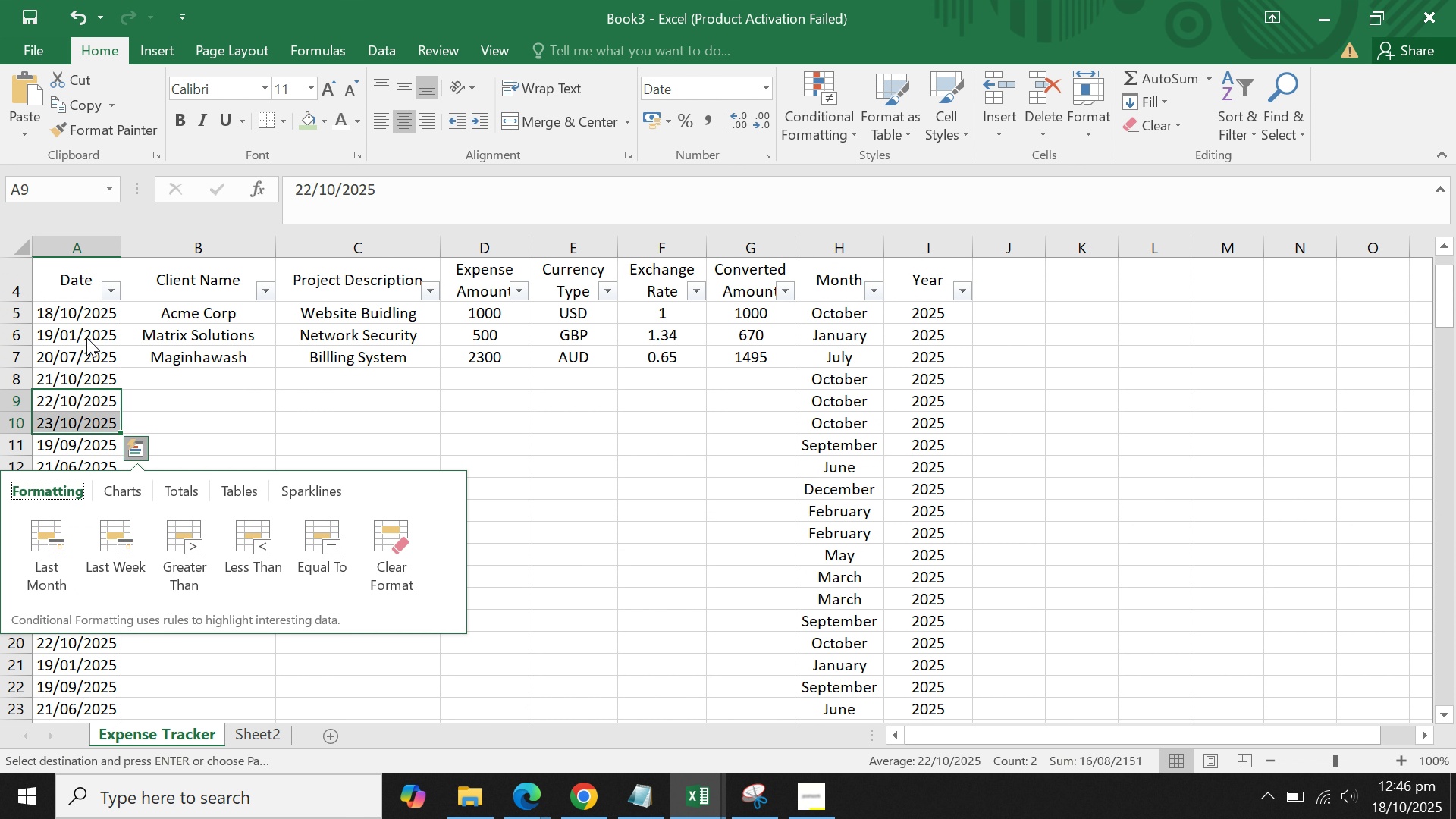 
double_click([86, 337])
 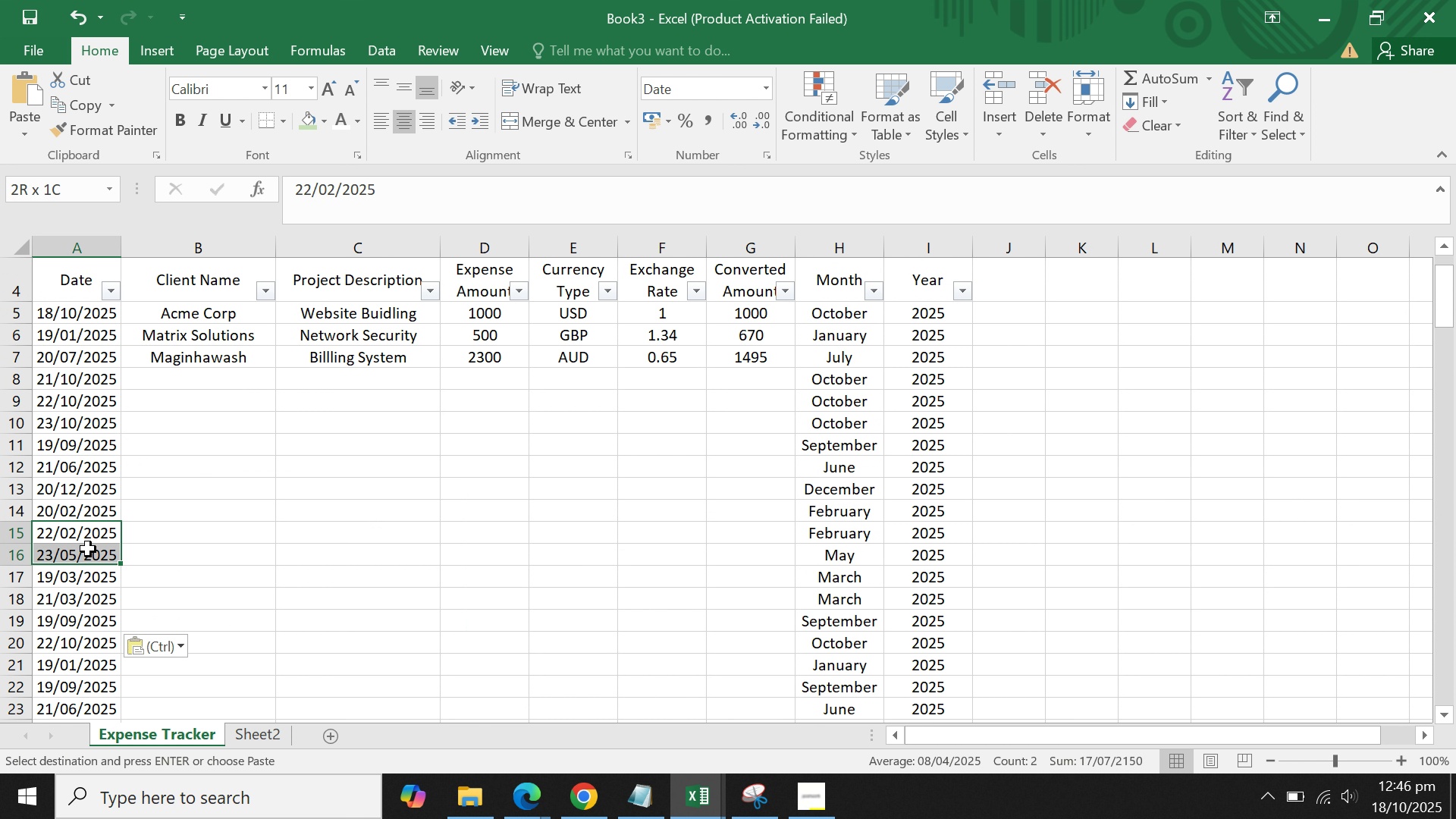 
key(Control+V)
 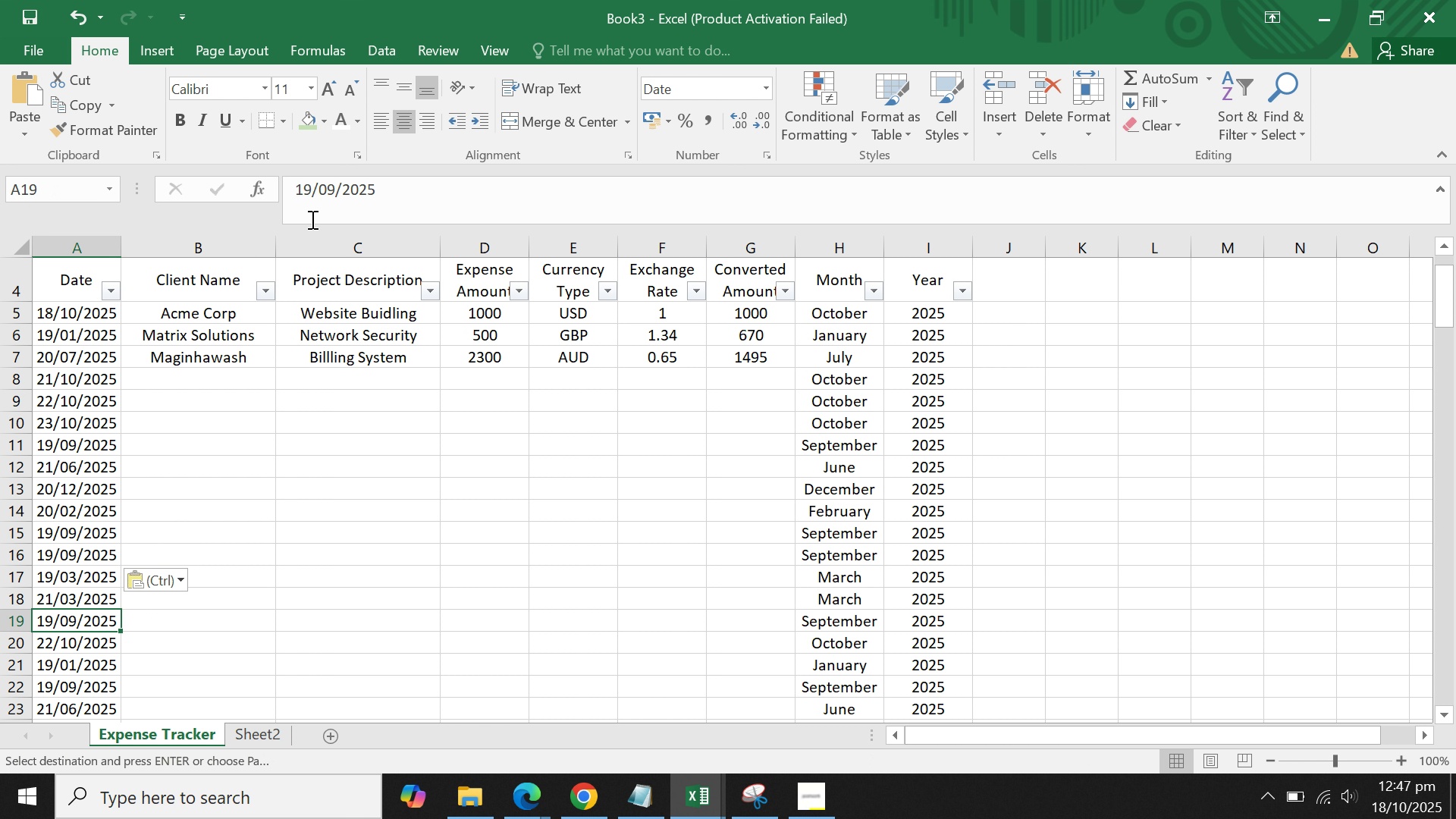 
left_click([337, 193])
 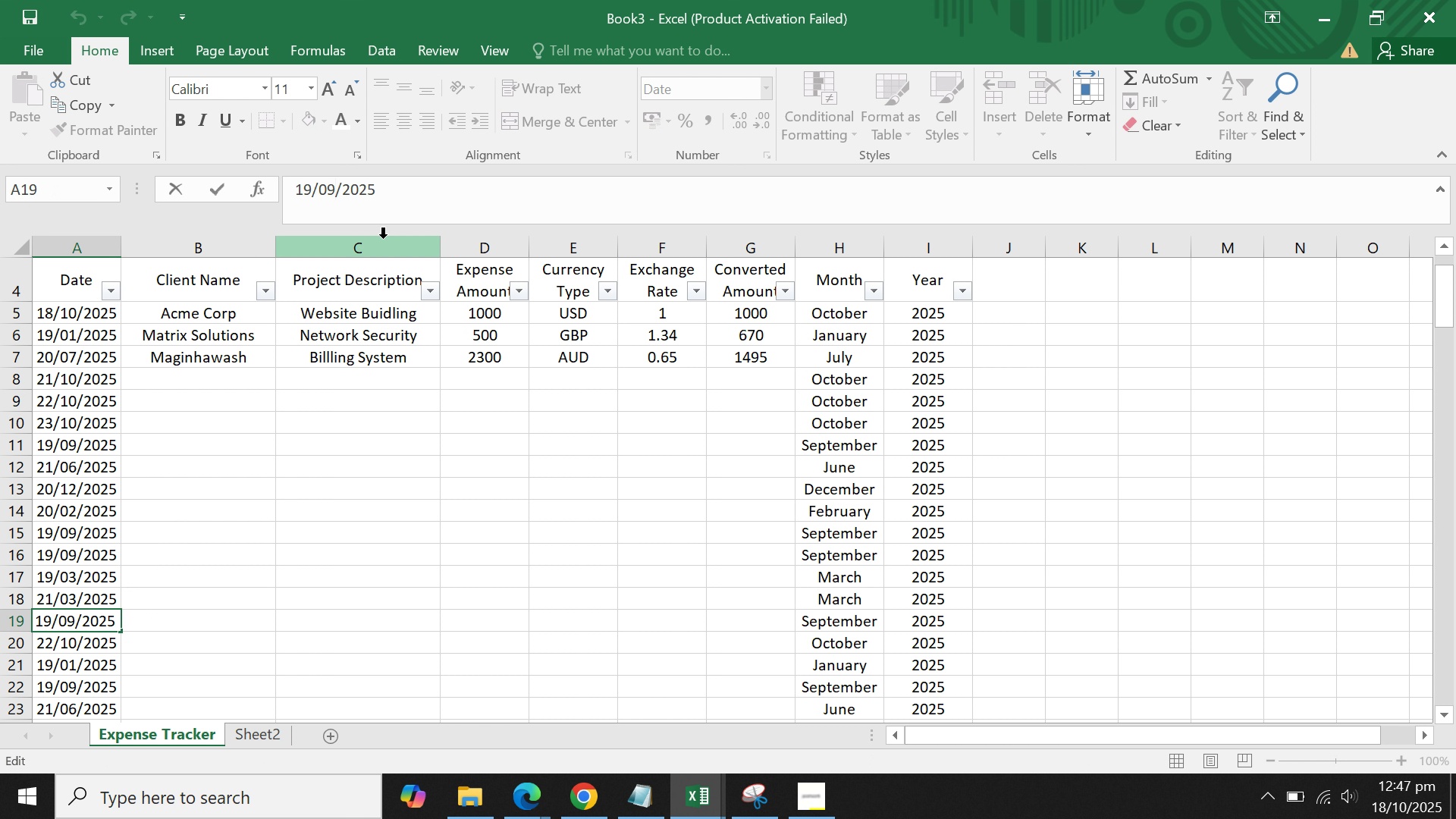 
key(Backspace)
 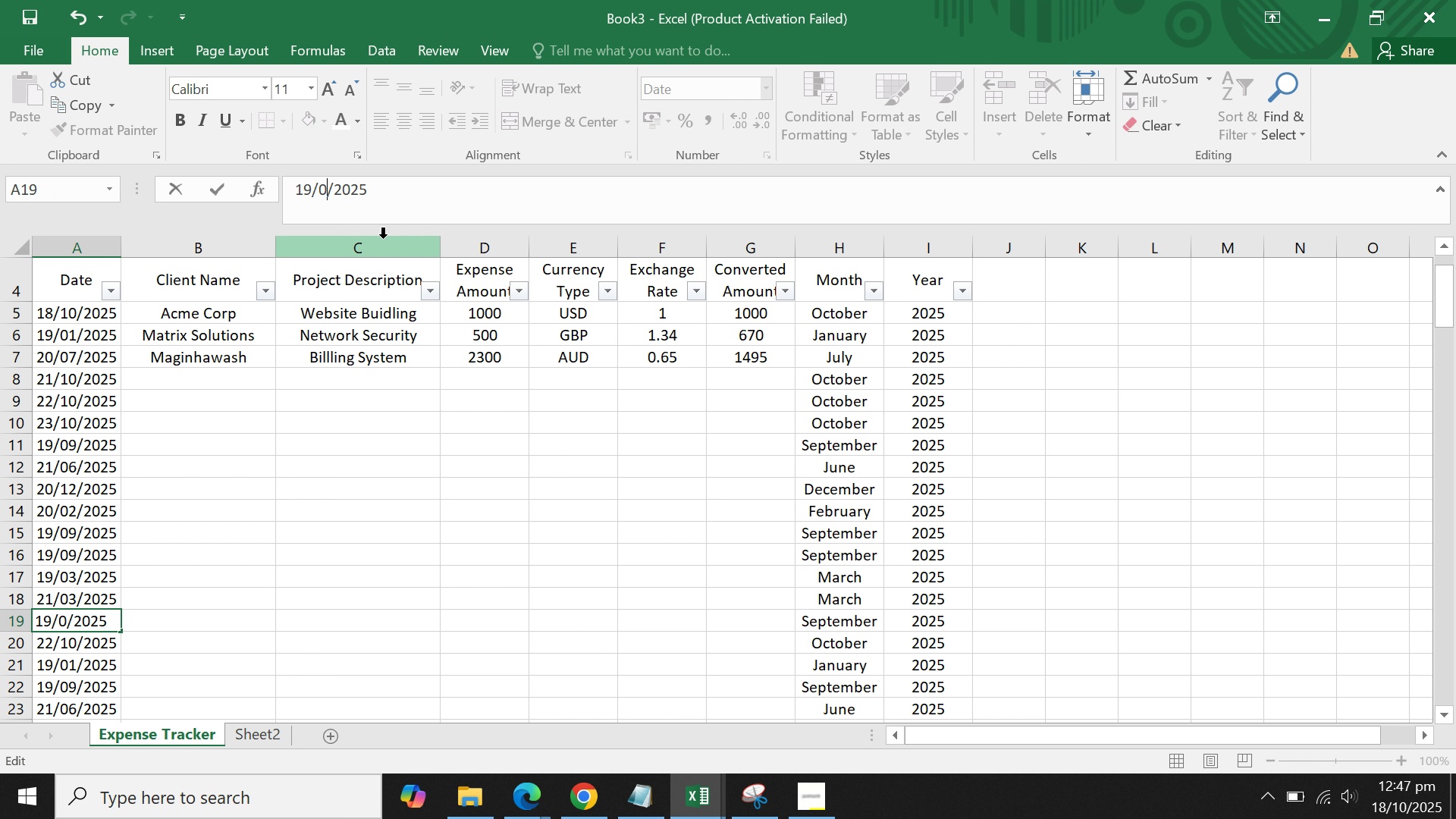 
key(5)
 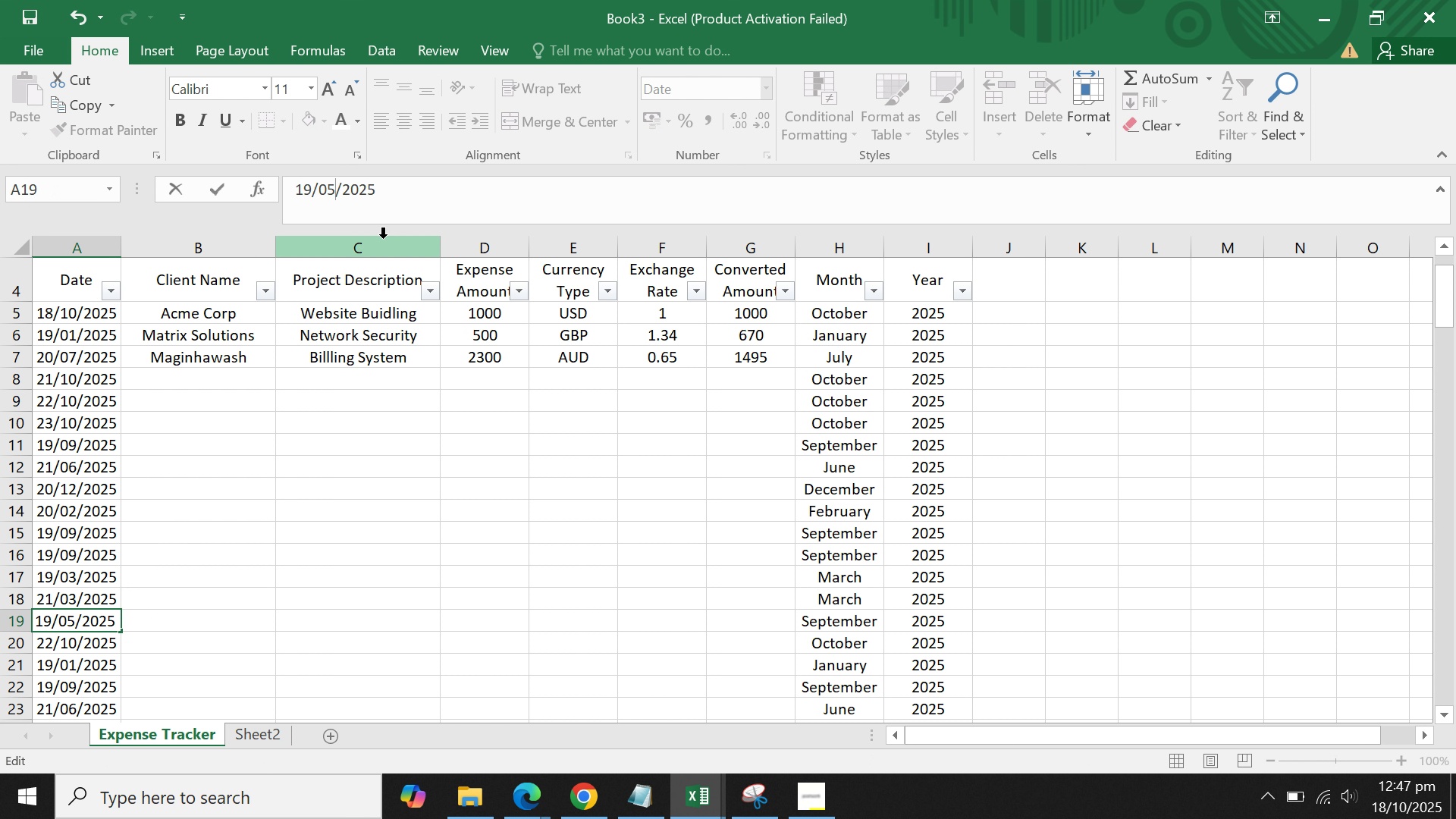 
key(Enter)
 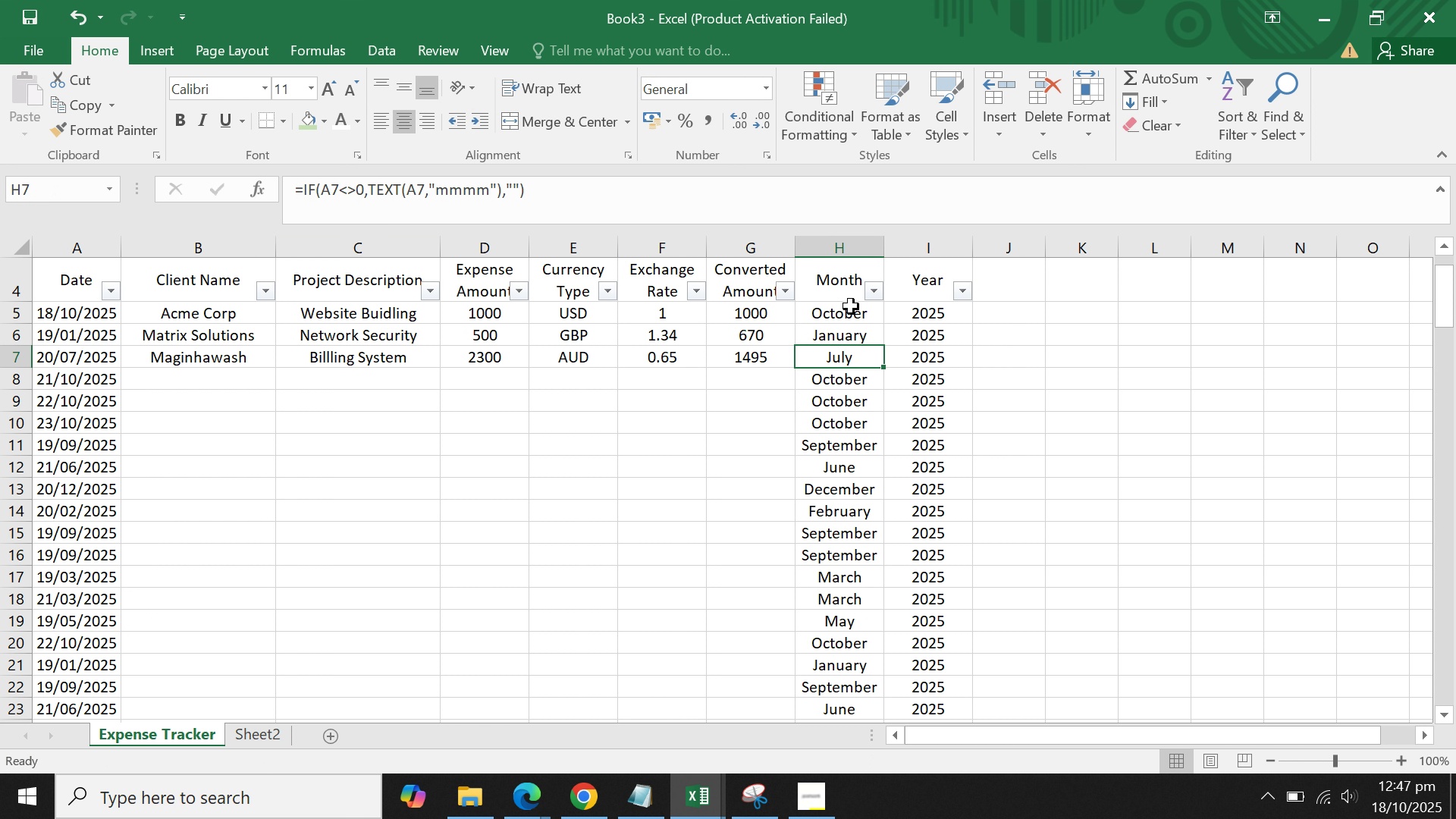 
left_click([873, 289])
 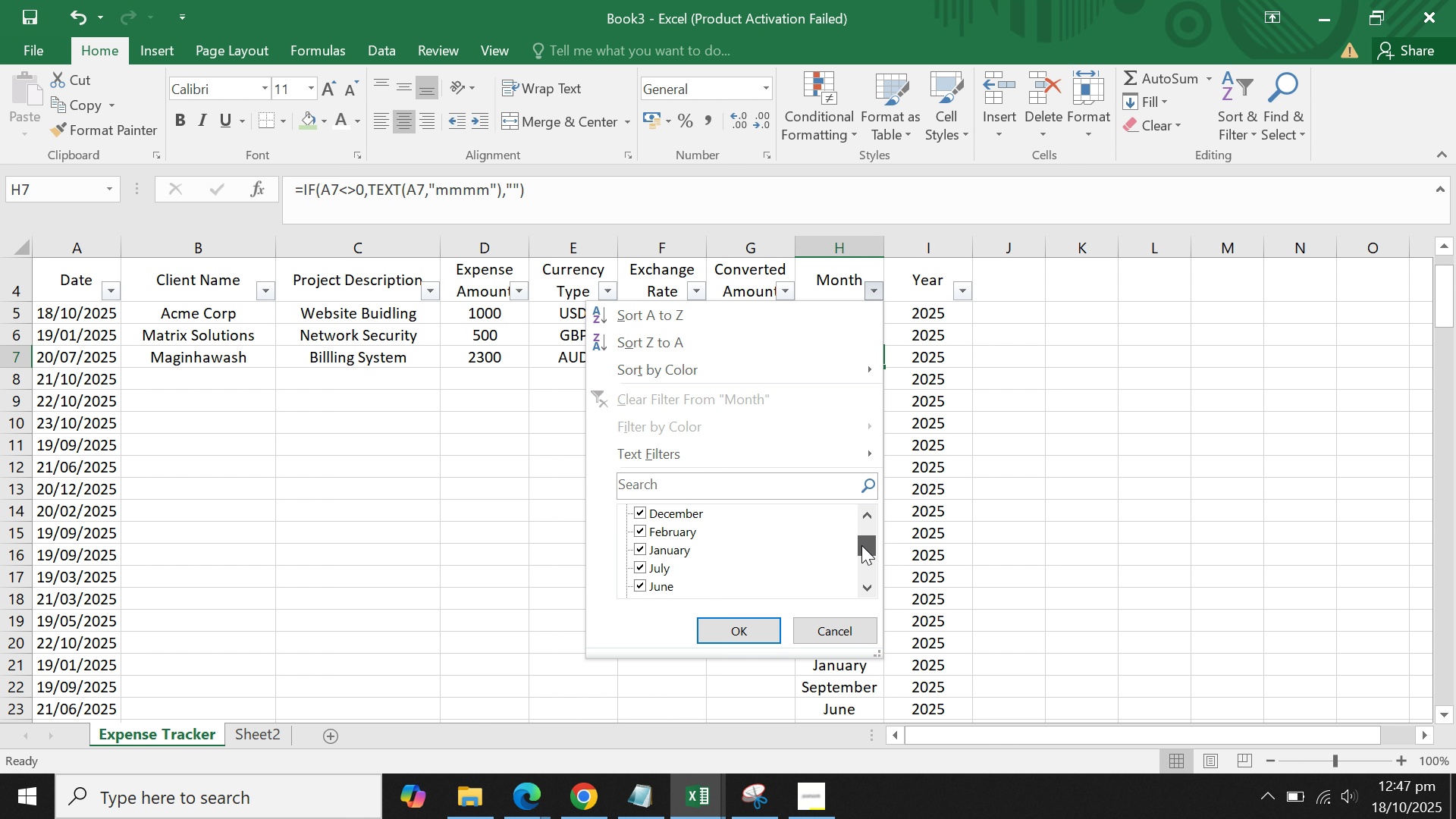 
wait(28.45)
 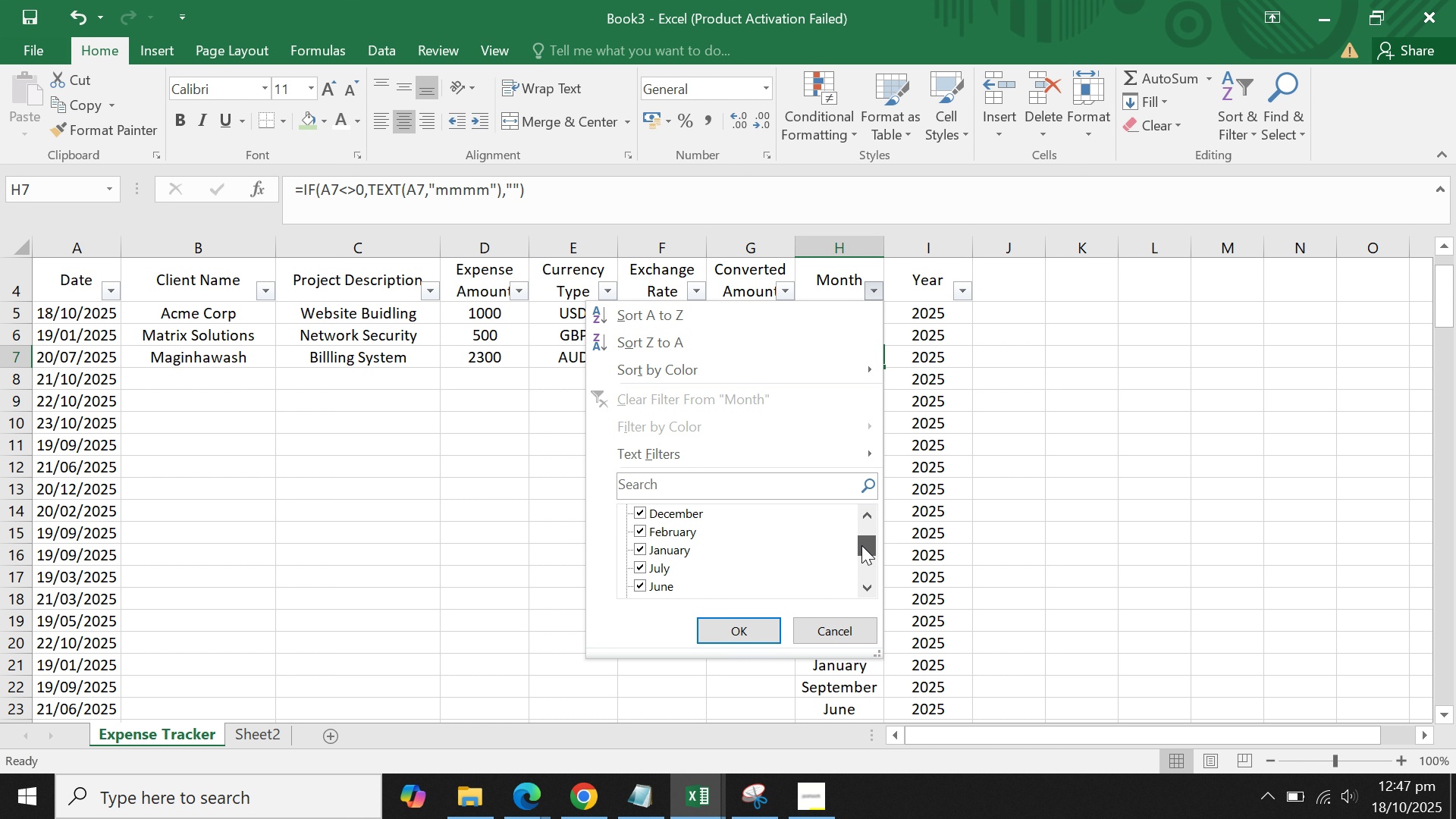 
left_click([1026, 496])
 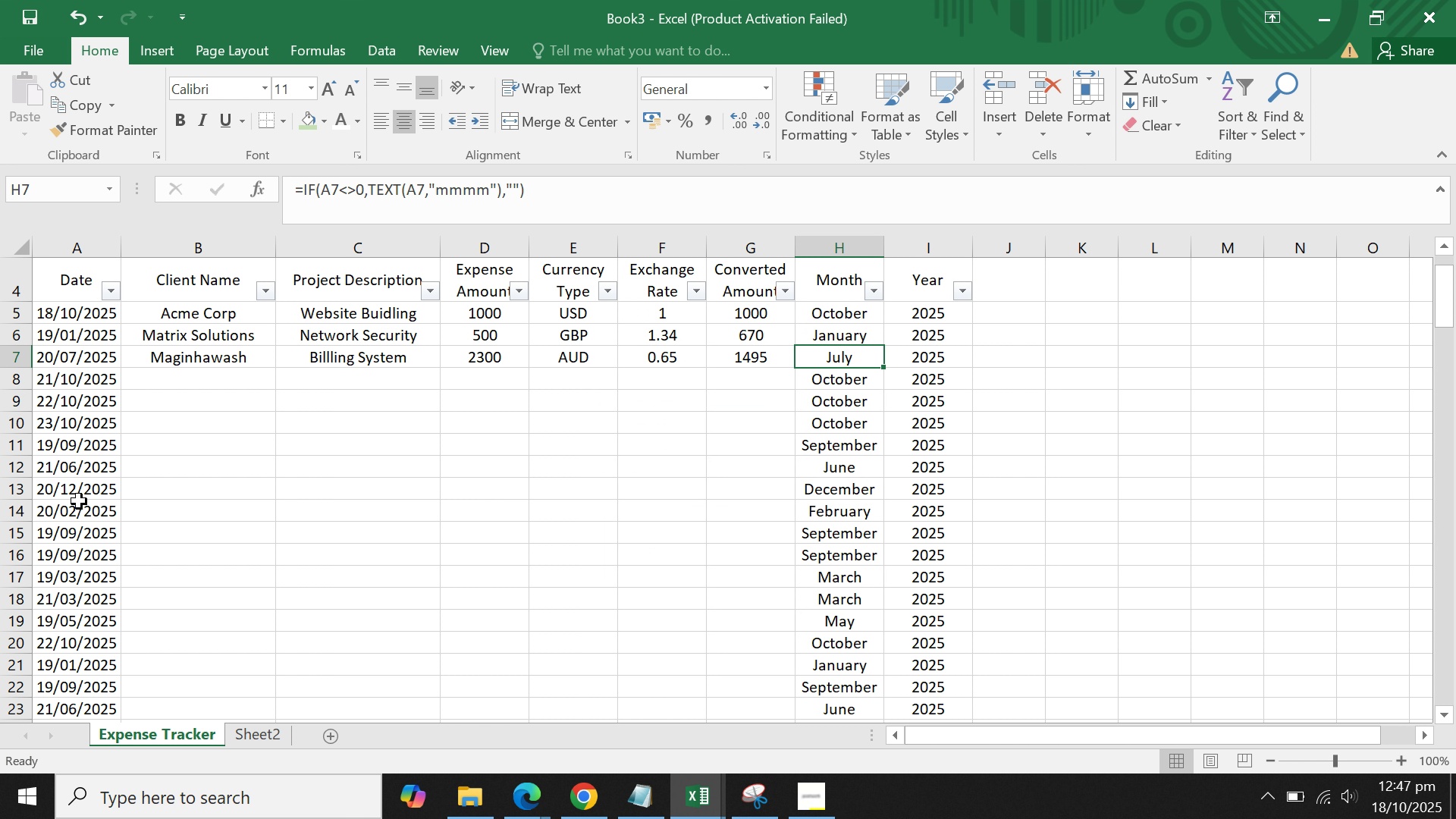 
left_click([79, 500])
 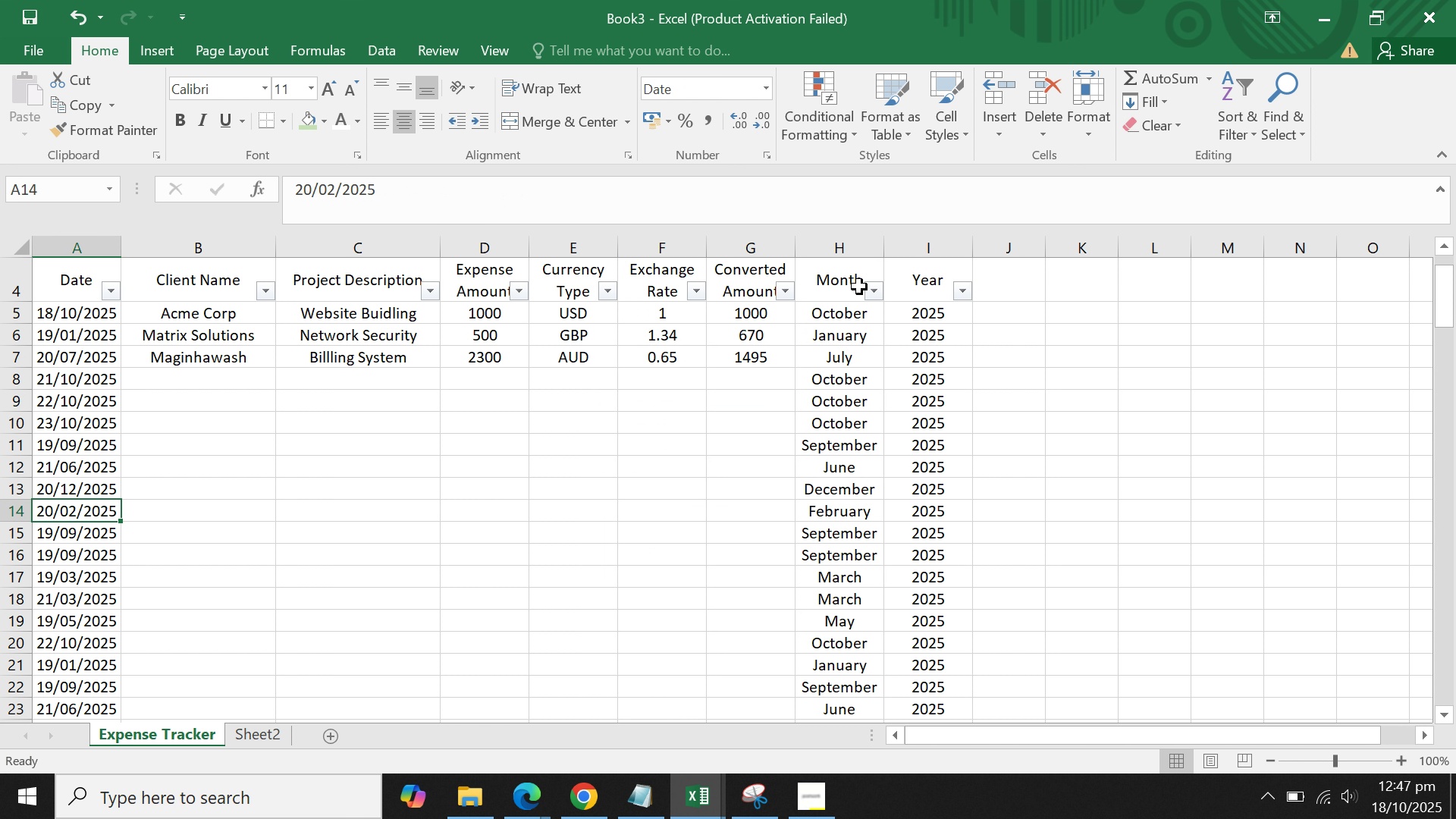 
left_click([866, 284])
 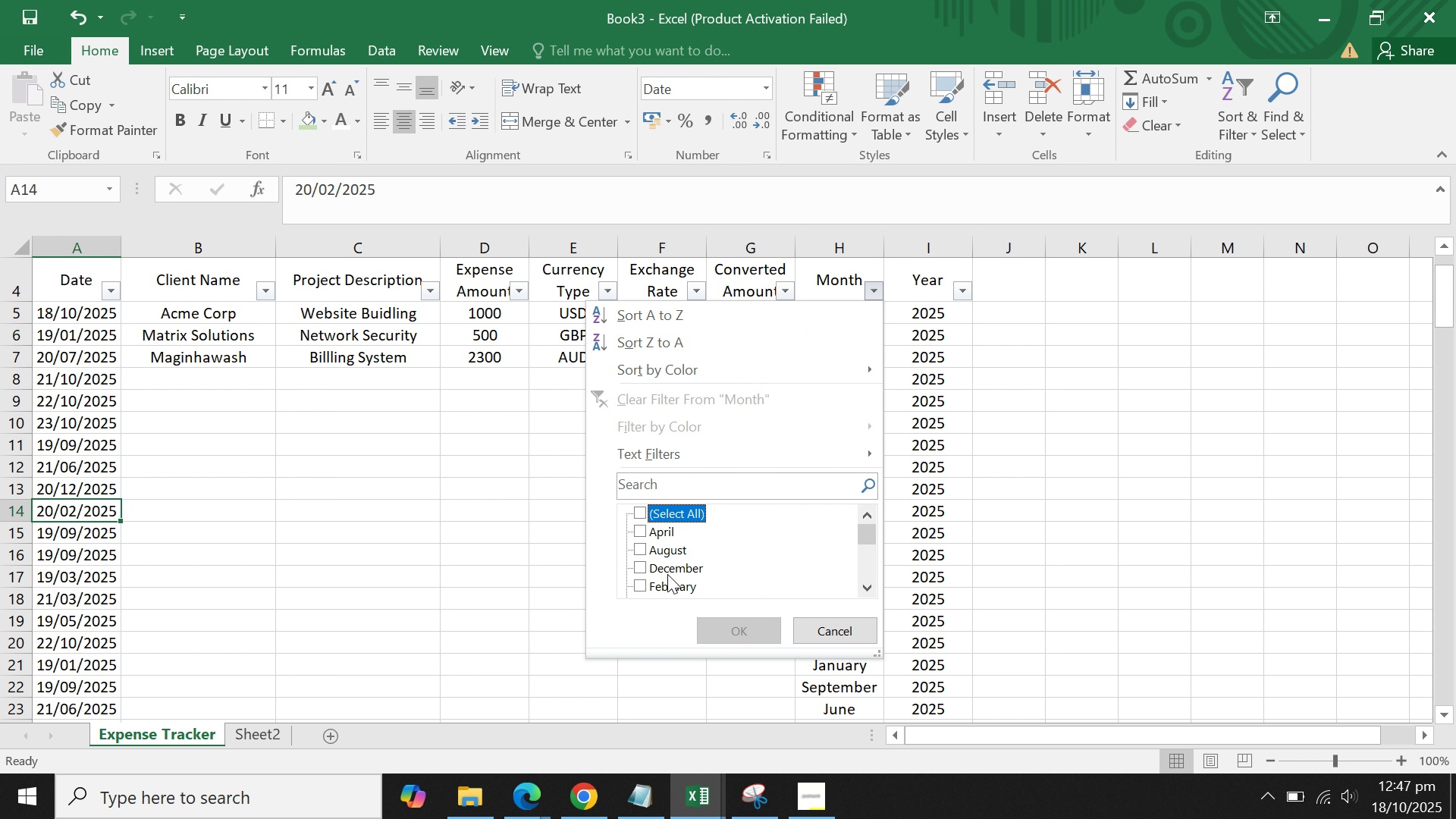 
left_click([661, 591])
 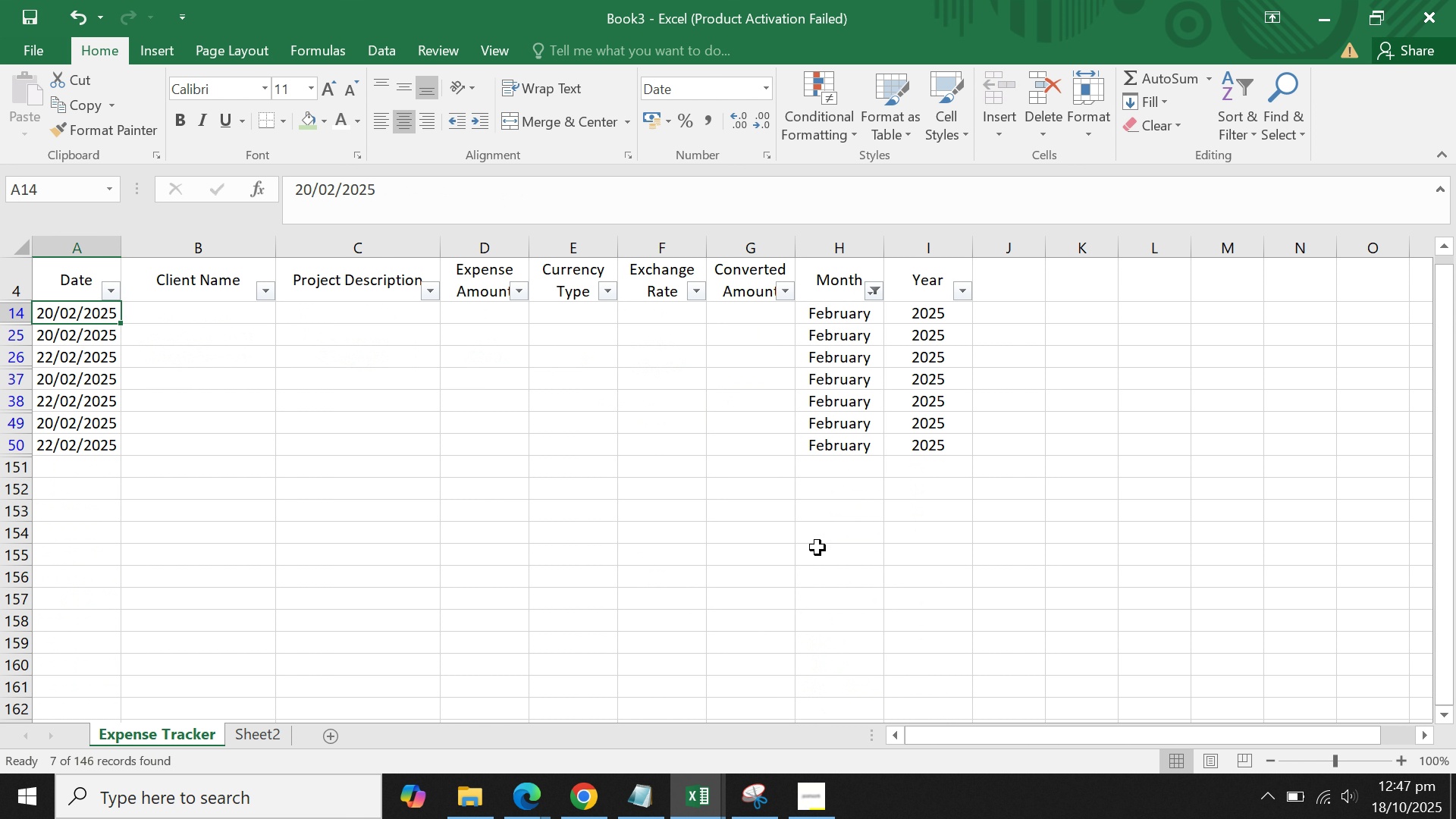 
left_click([824, 522])
 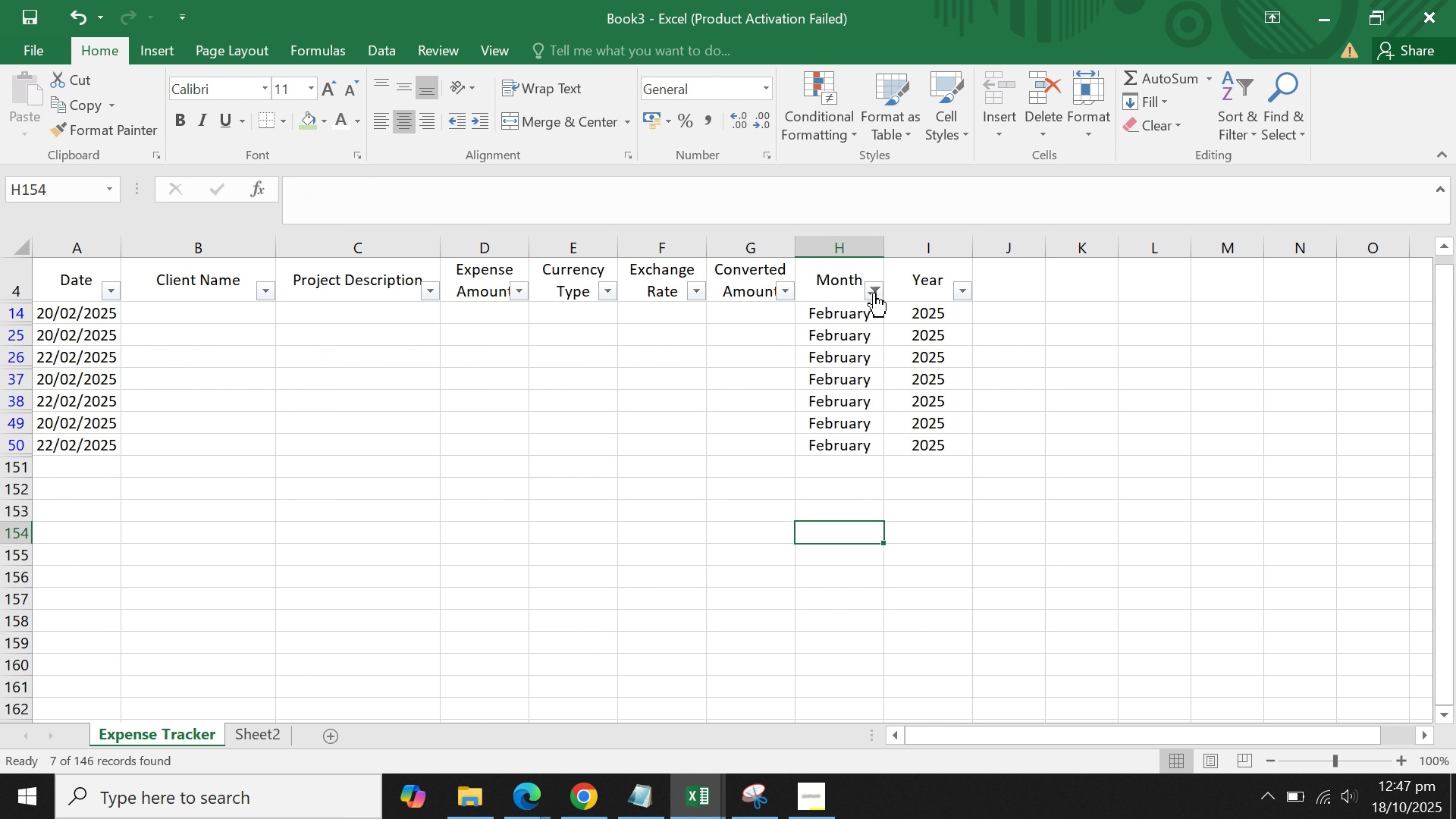 
left_click([874, 293])
 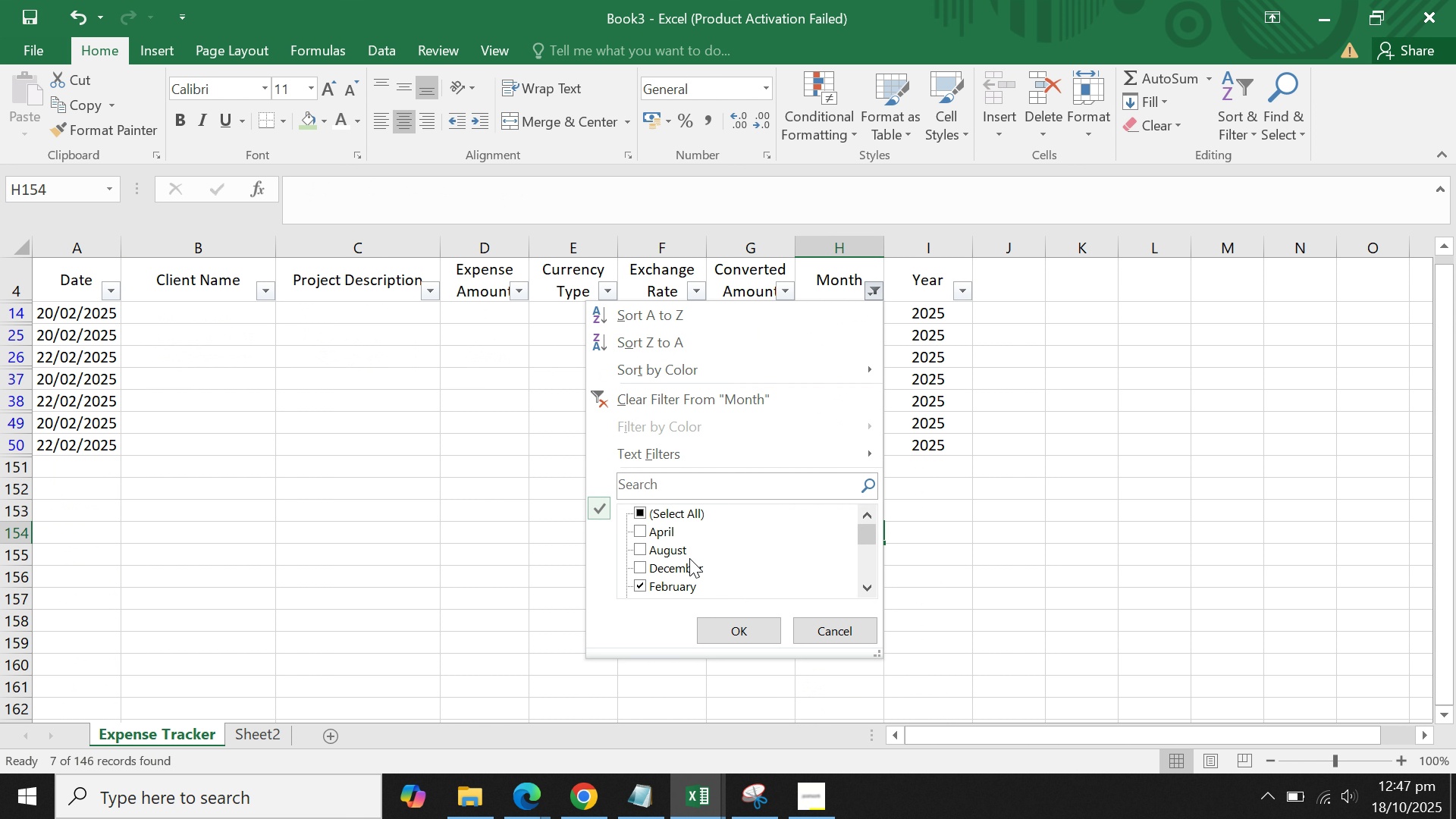 
left_click([689, 558])
 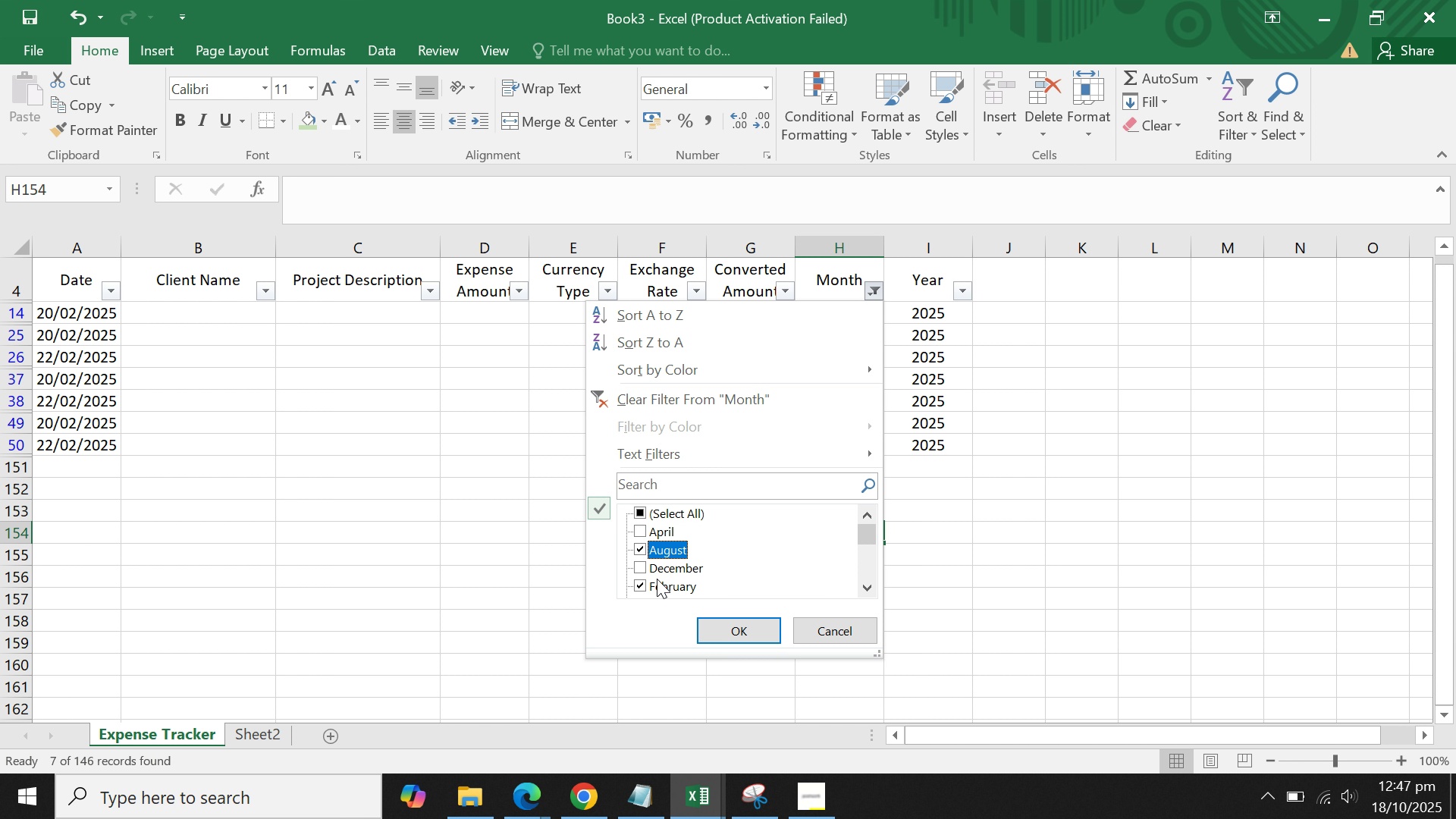 
double_click([656, 583])
 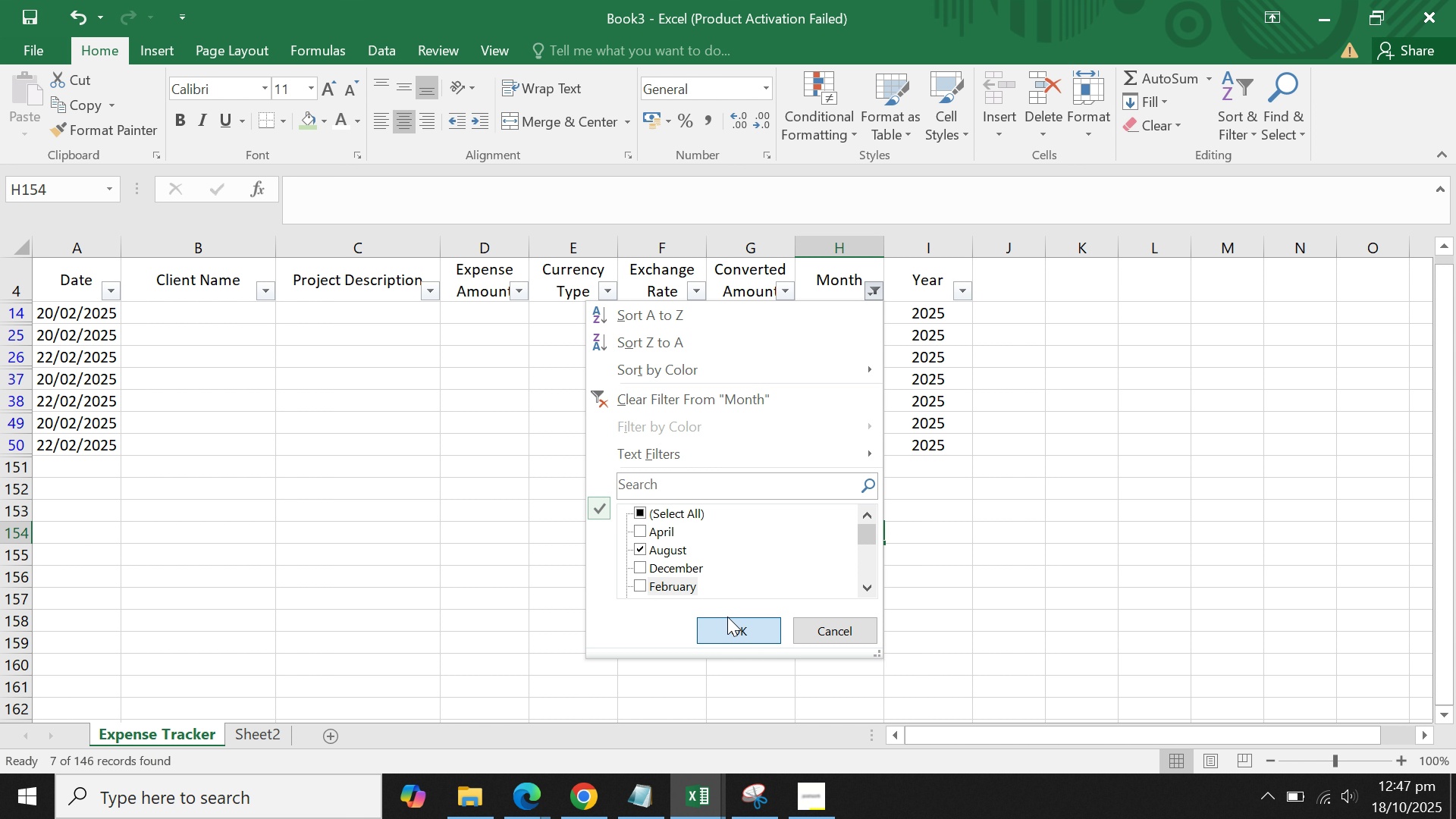 
triple_click([727, 617])
 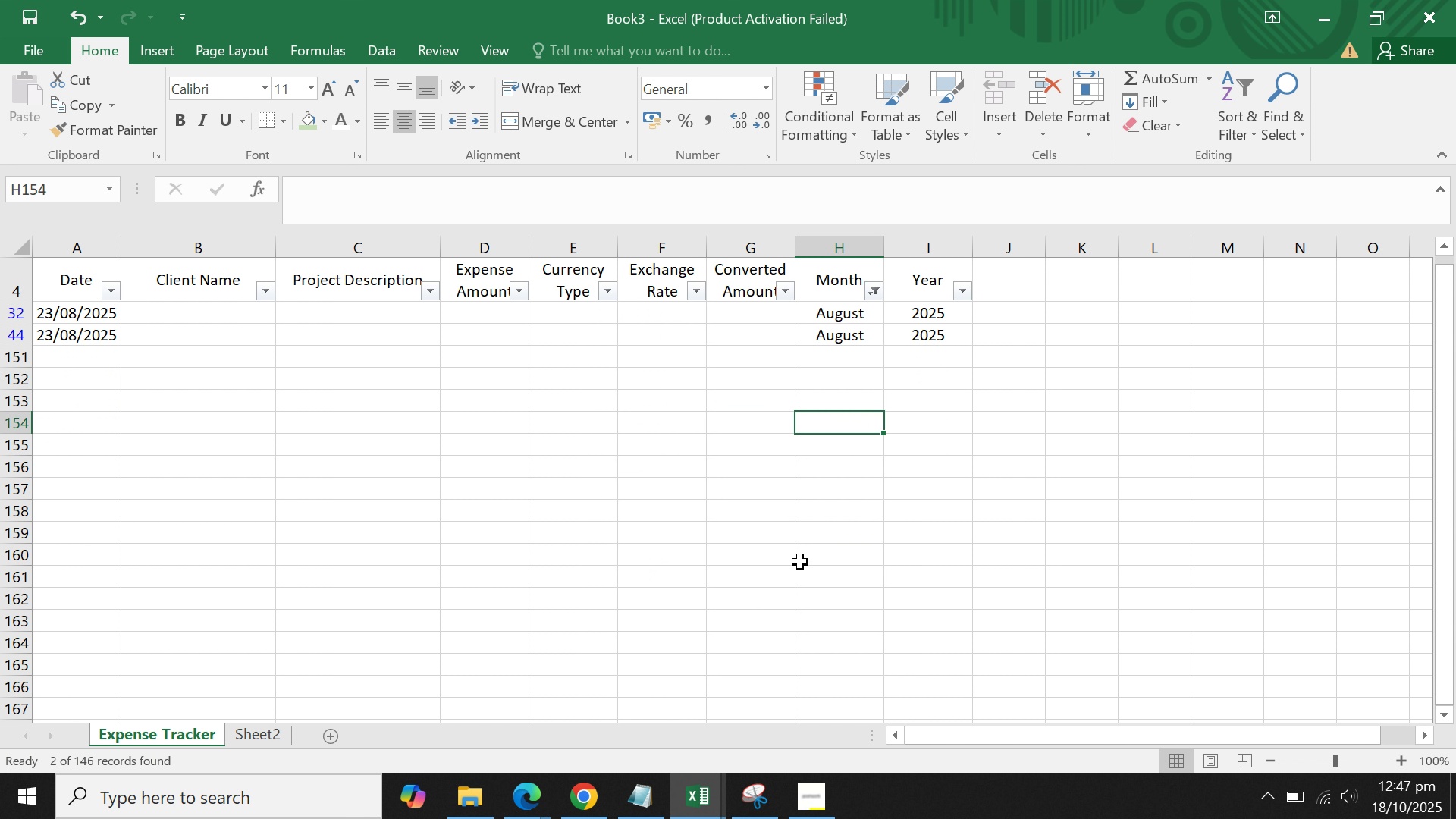 
left_click([800, 562])
 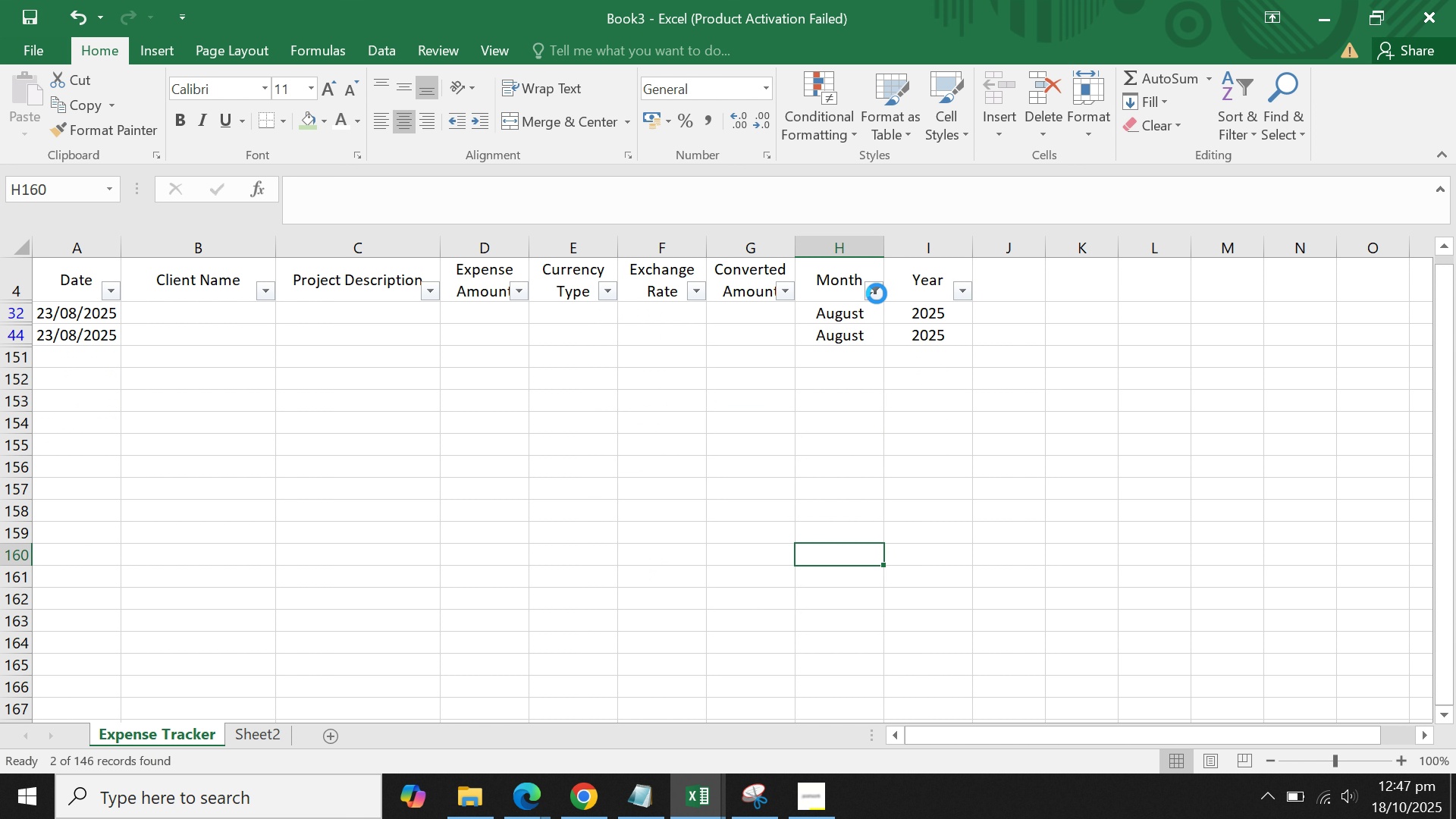 
left_click([877, 293])
 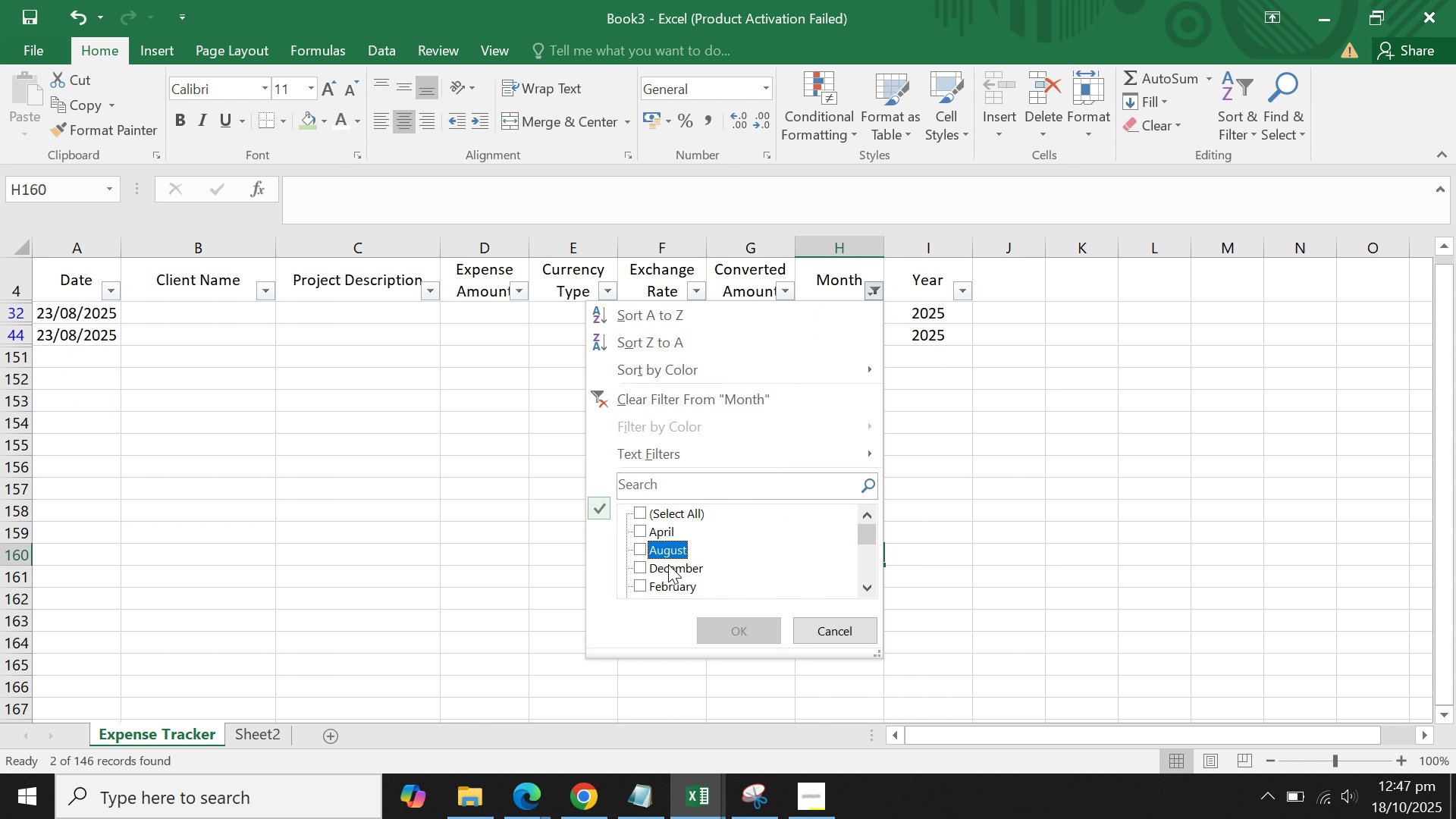 
double_click([668, 574])
 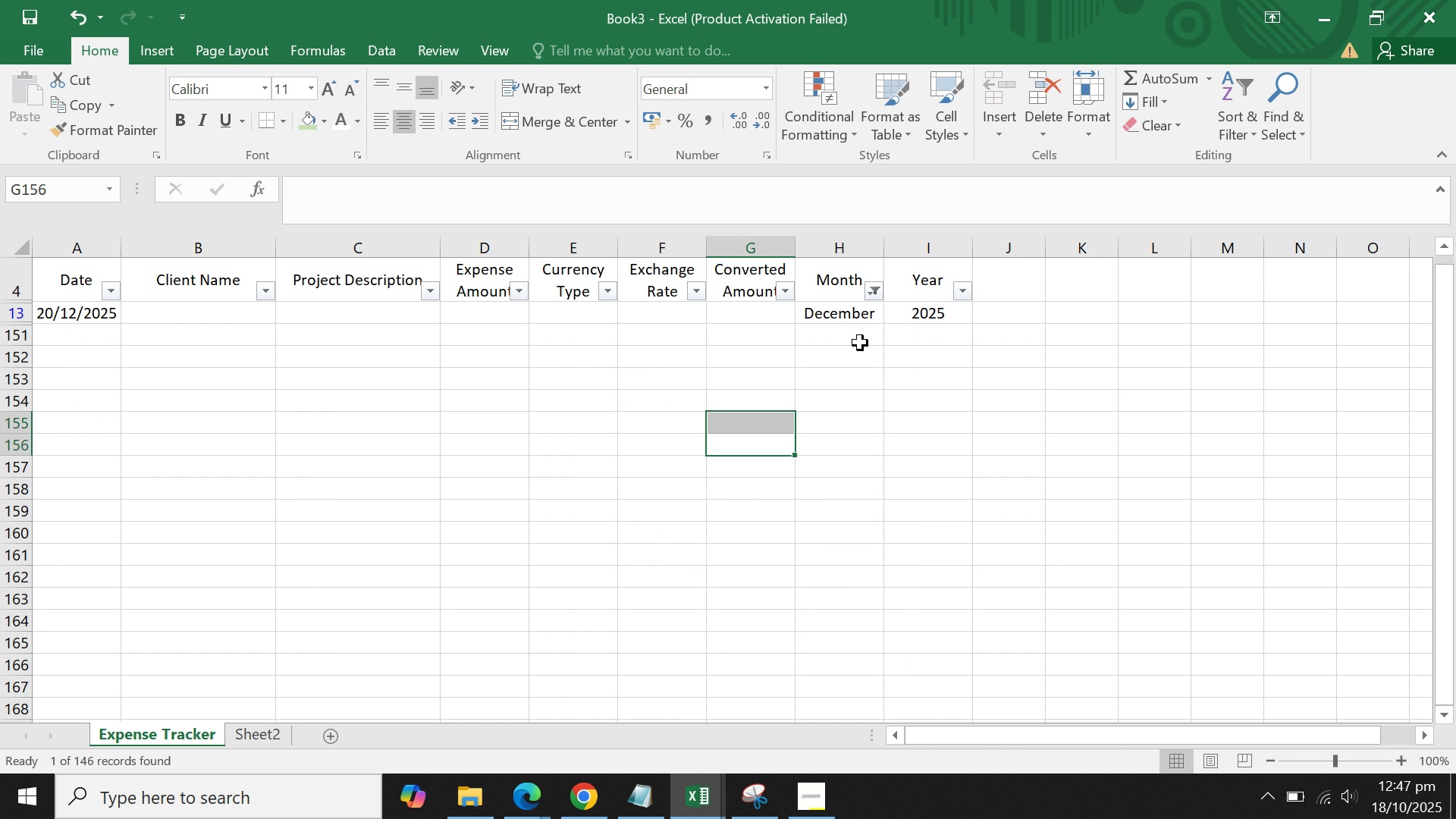 
left_click([880, 290])
 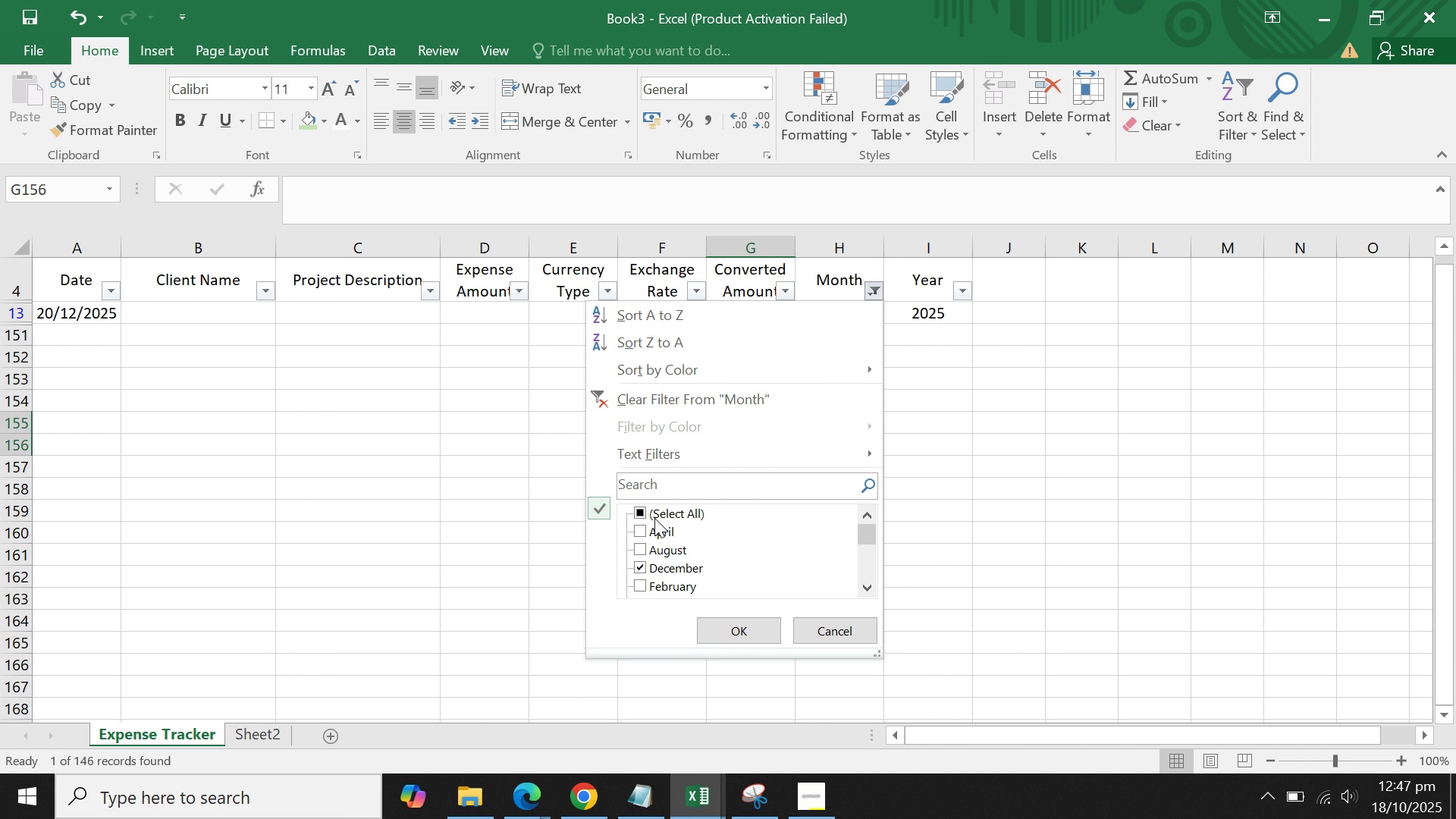 
left_click([652, 508])
 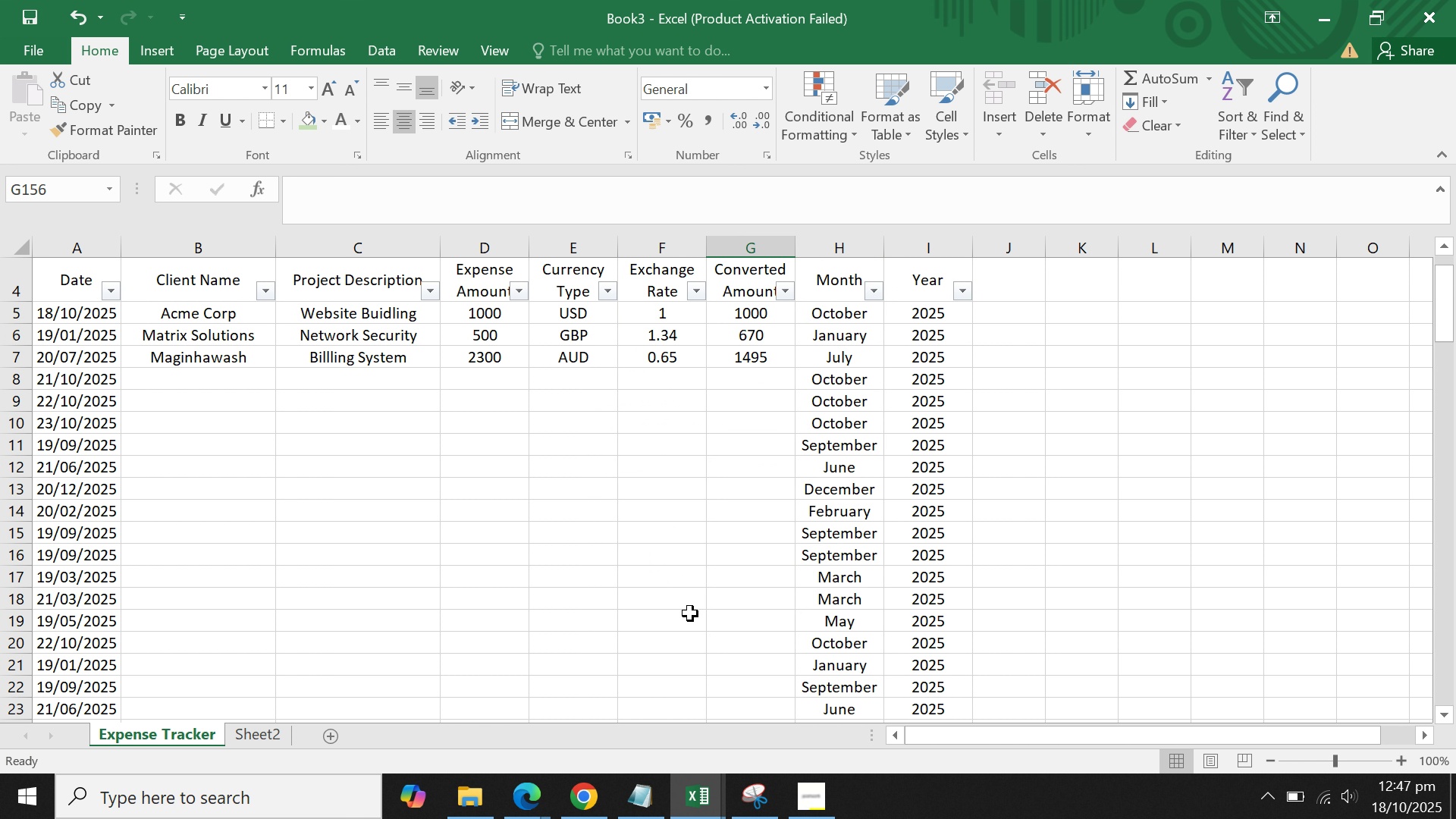 
double_click([636, 612])
 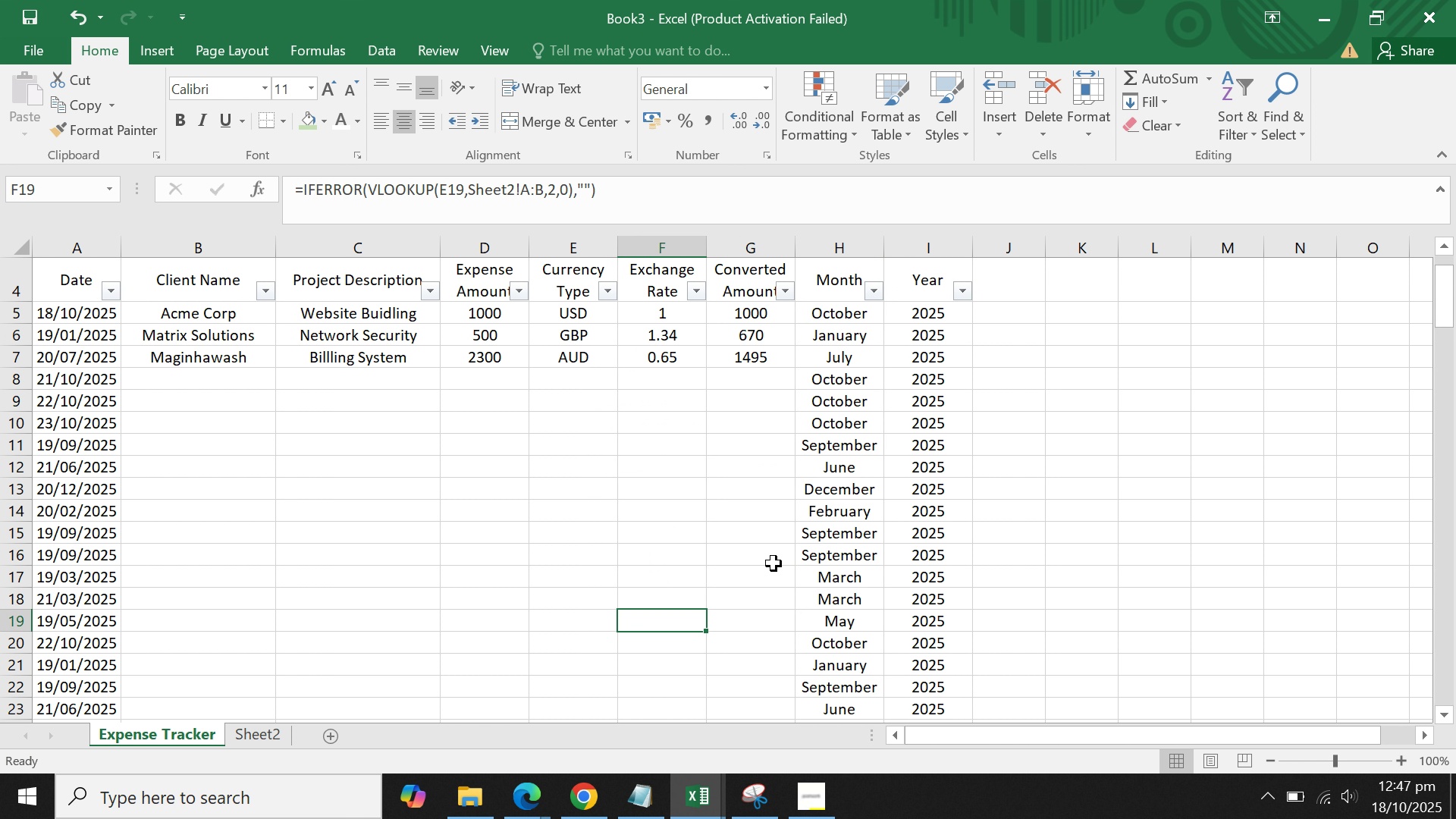 
triple_click([774, 563])
 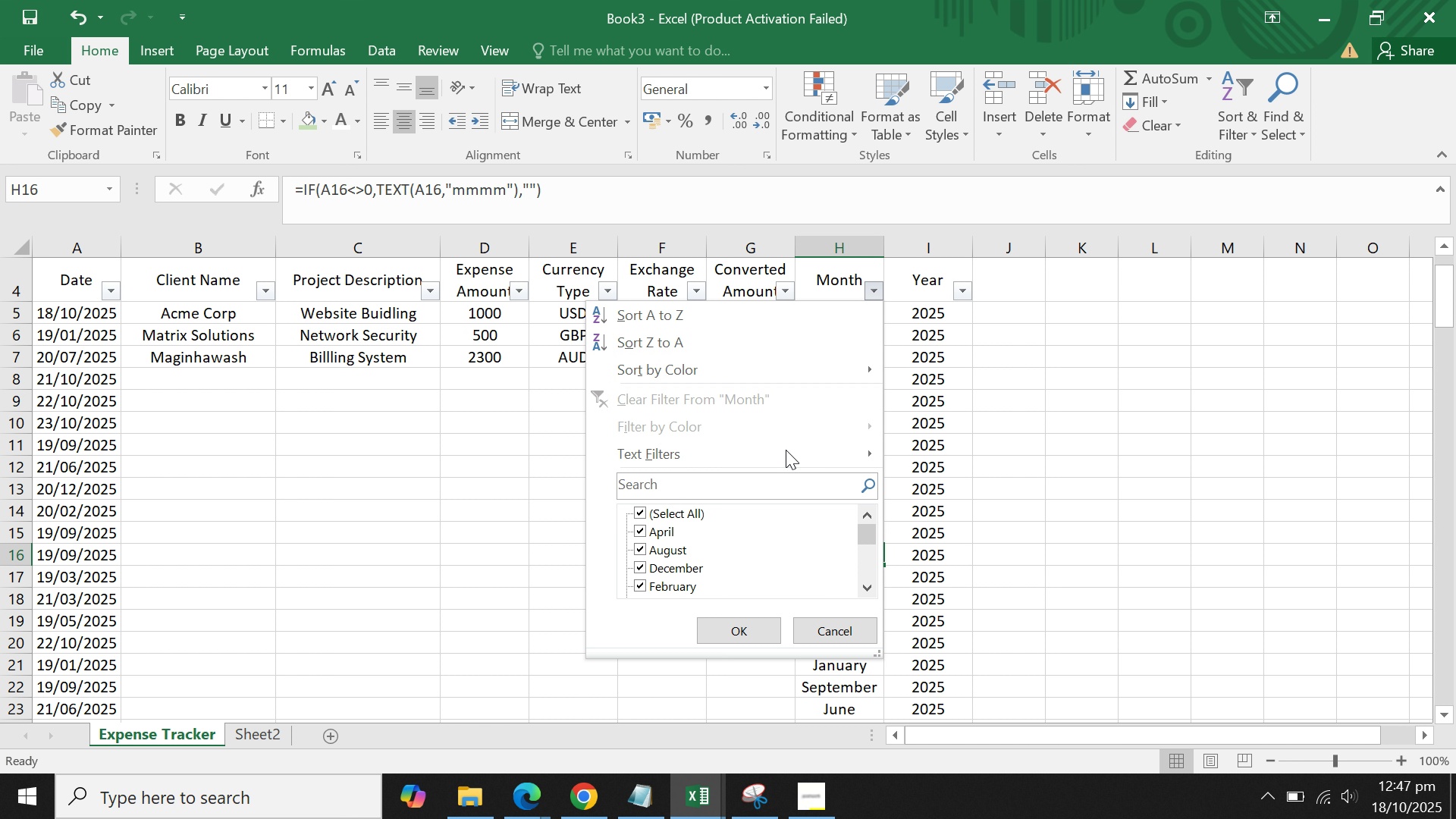 
left_click([693, 513])
 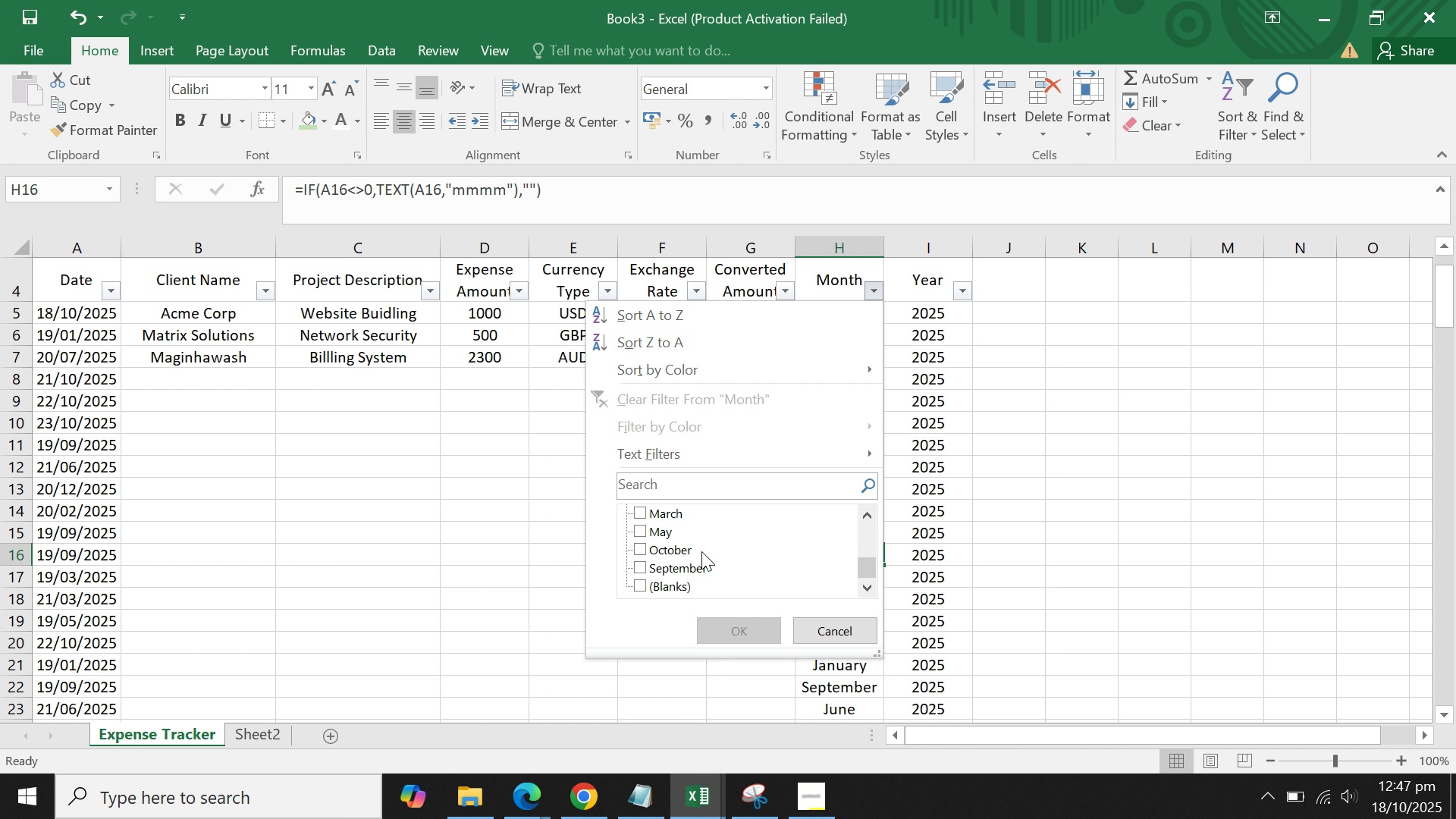 
scroll: coordinate [698, 561], scroll_direction: down, amount: 6.0
 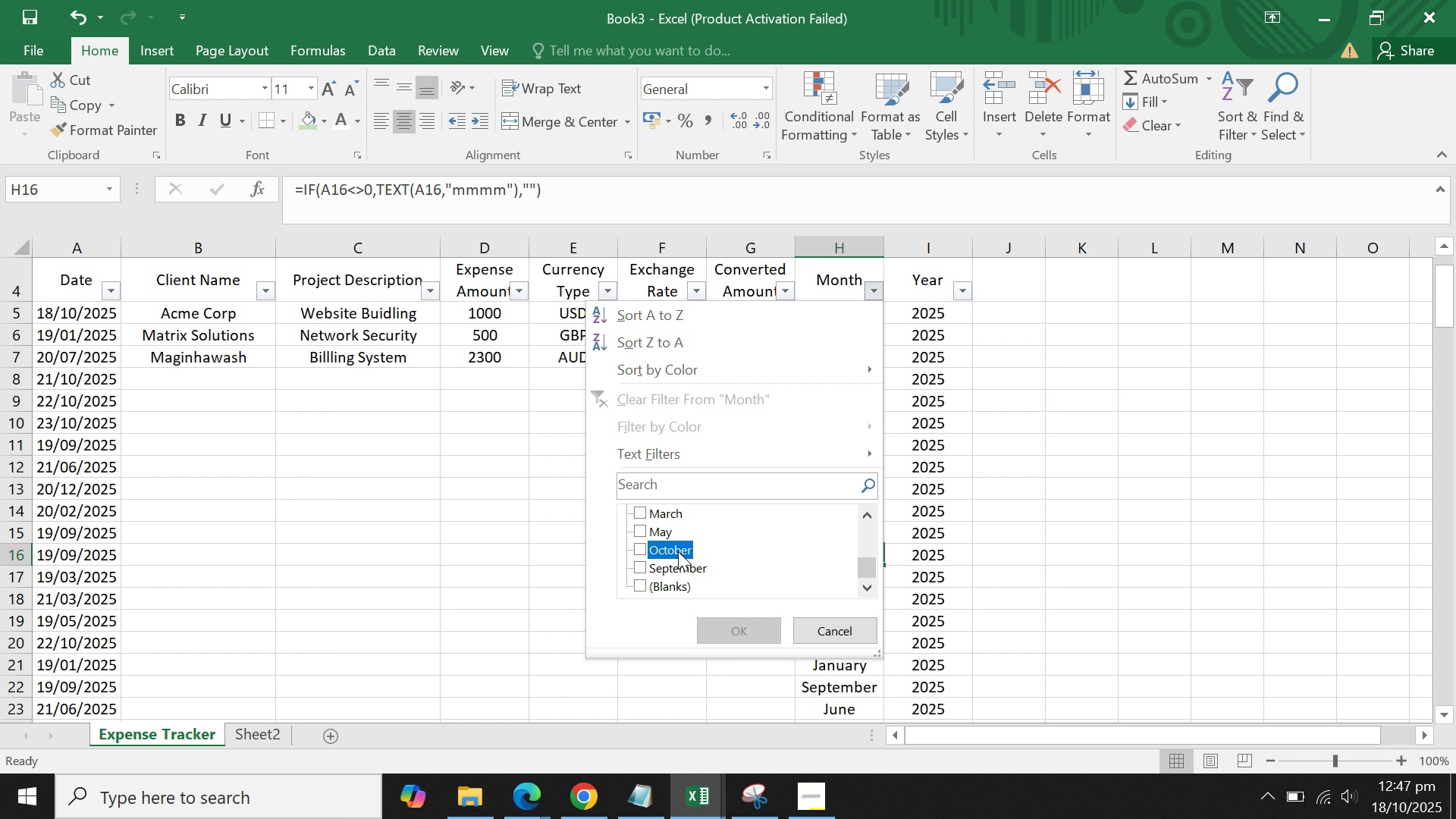 
left_click([678, 551])
 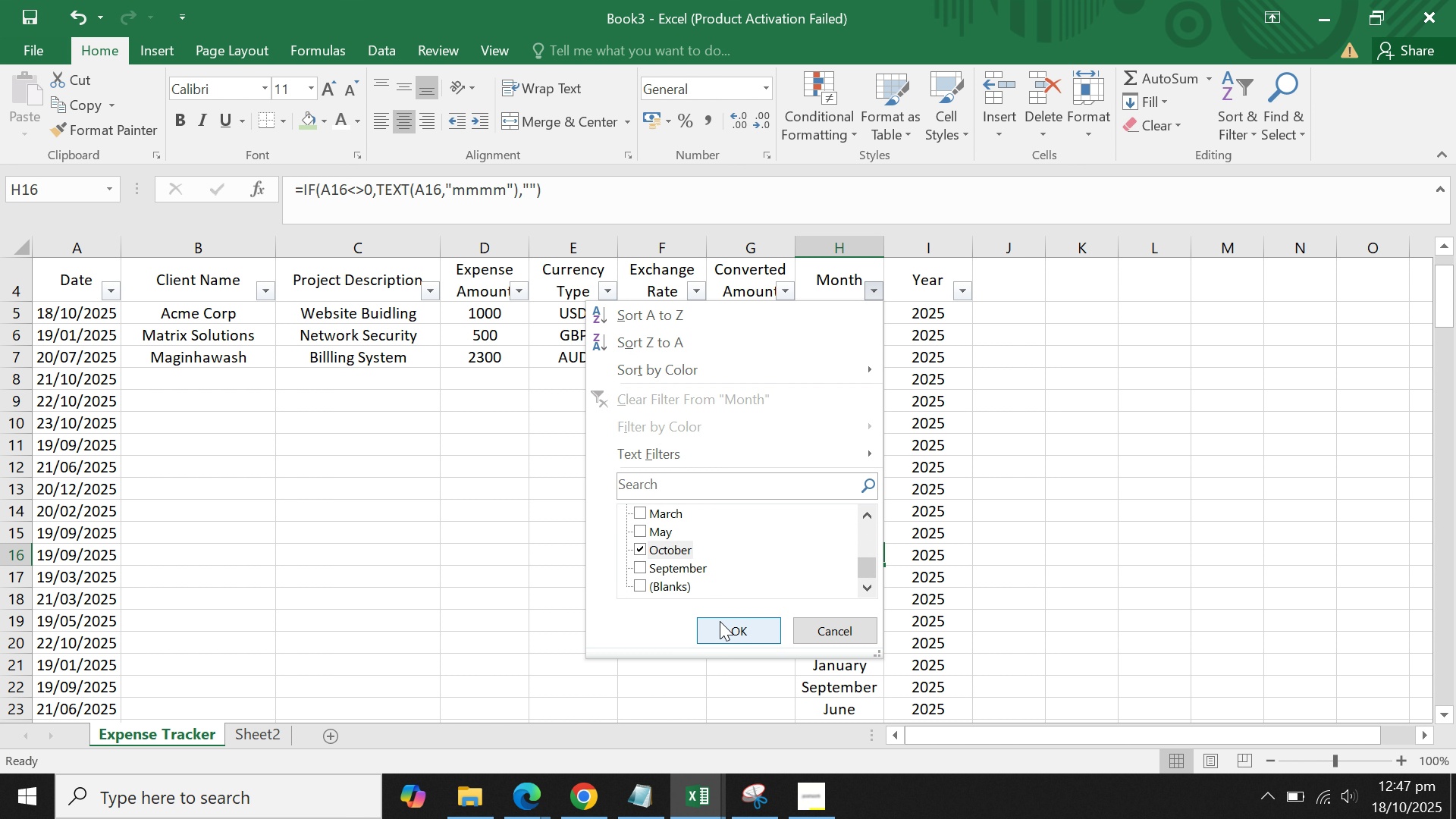 
left_click([720, 621])
 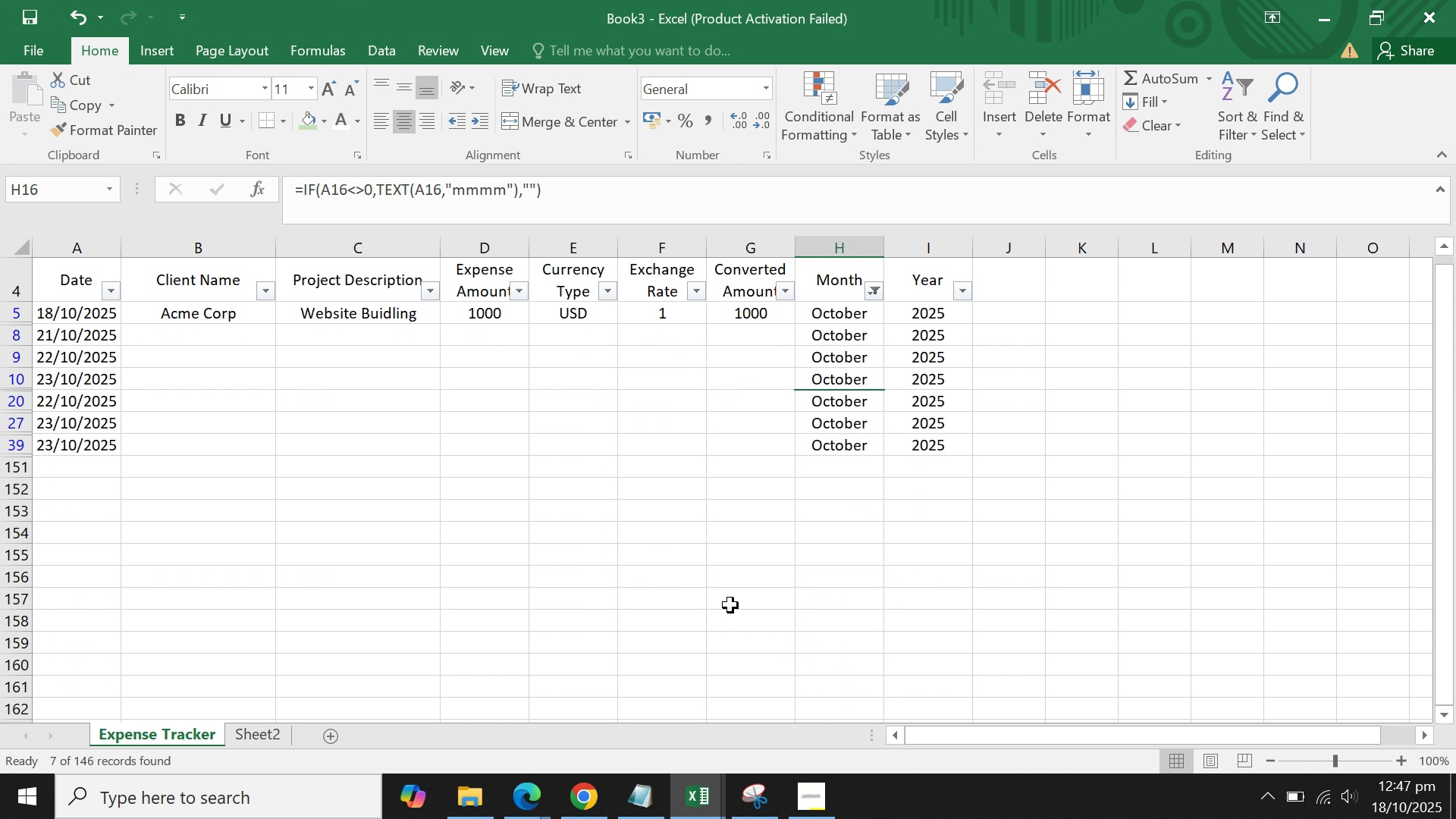 
left_click([730, 605])
 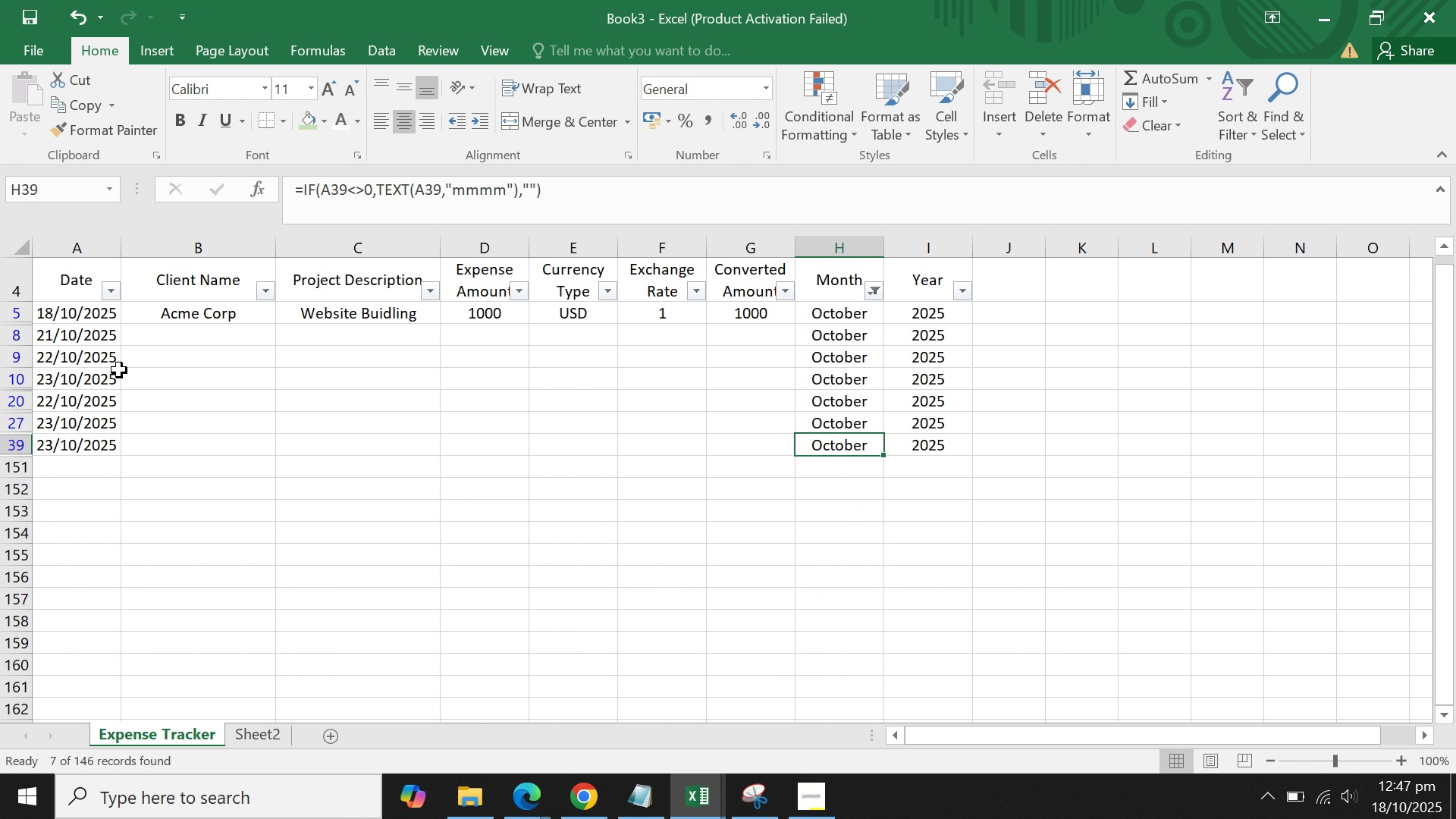 
left_click([20, 372])
 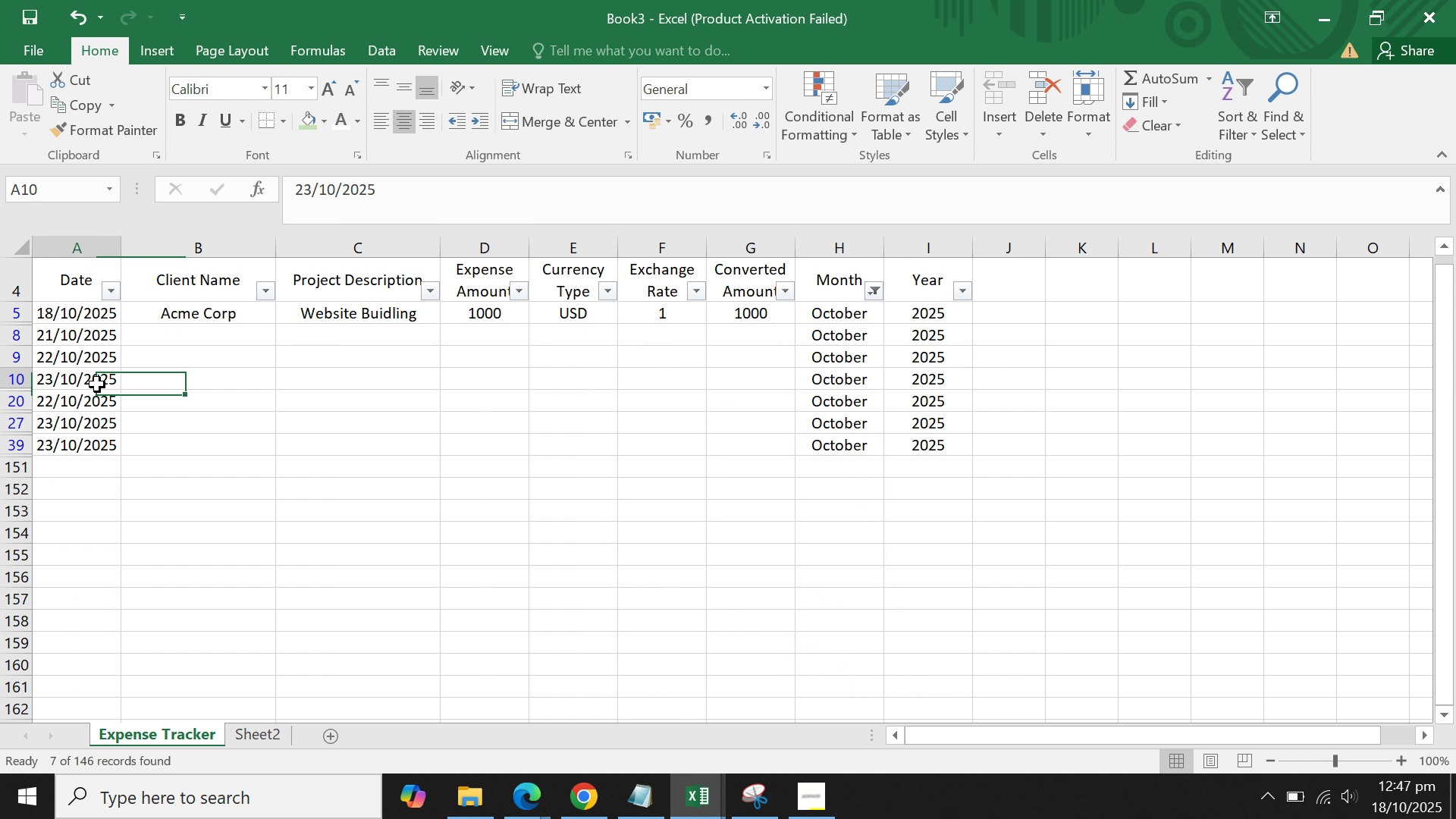 
left_click([97, 384])
 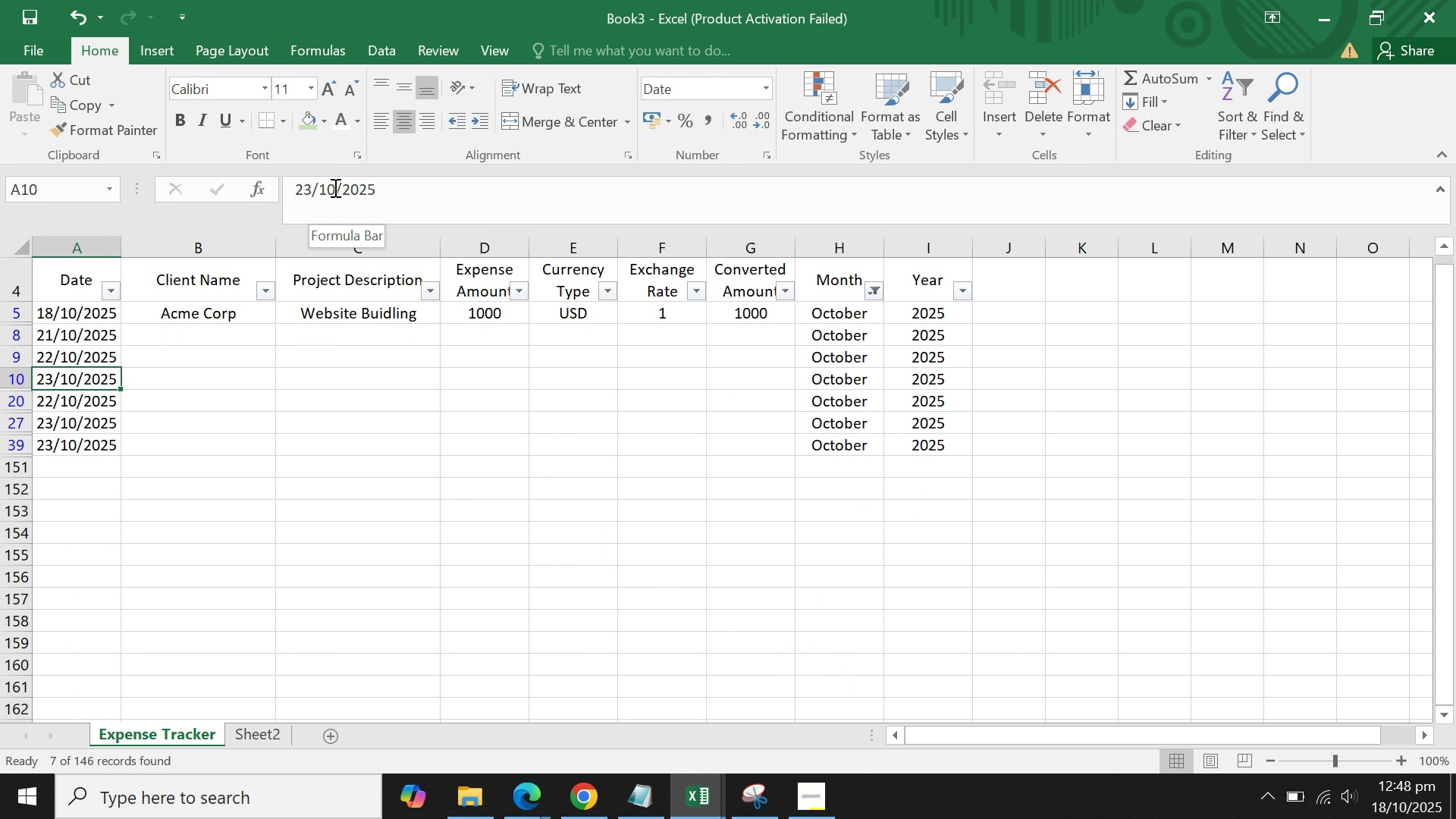 
left_click([337, 187])
 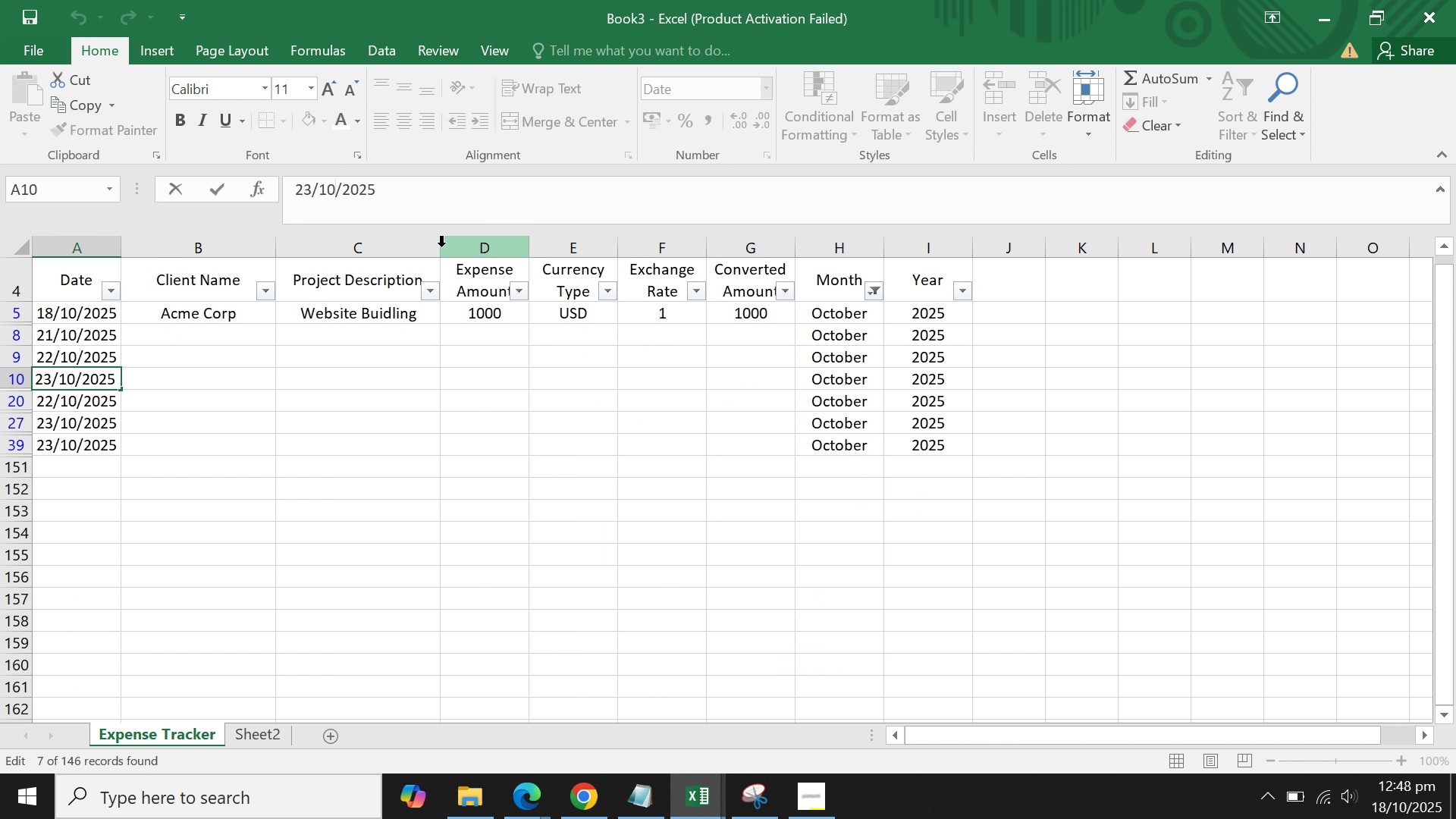 
key(Backspace)
 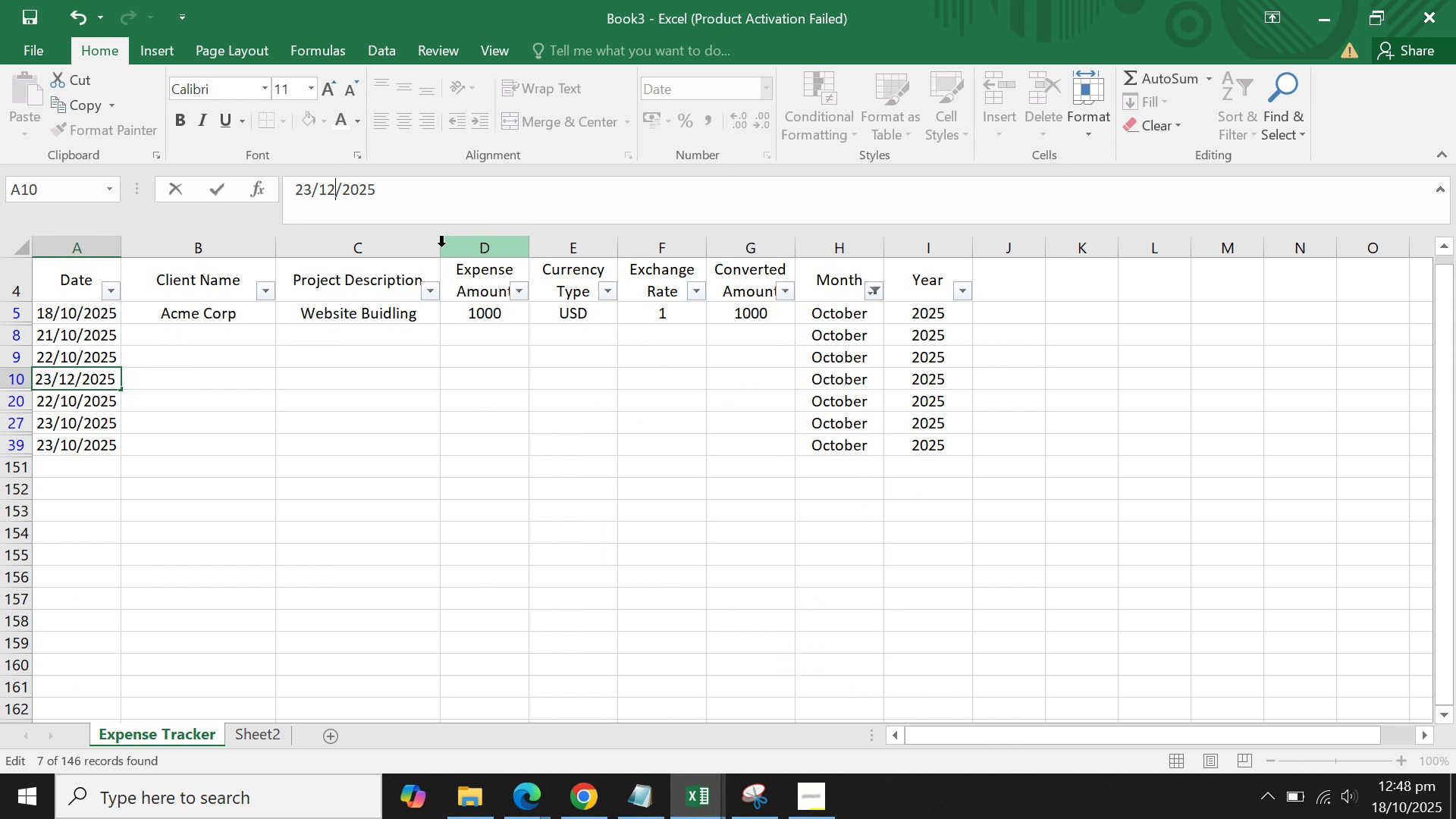 
key(2)
 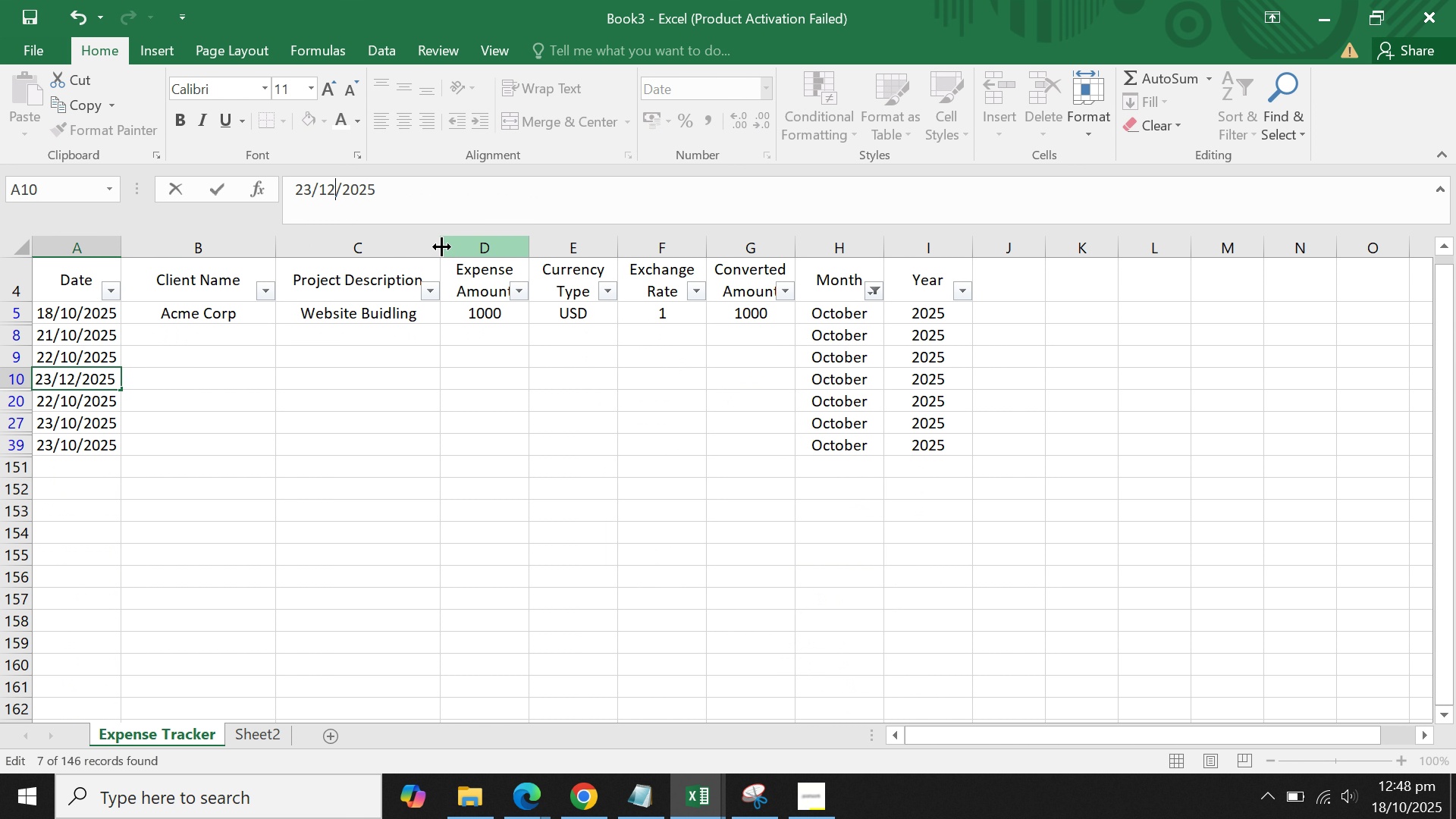 
key(Enter)
 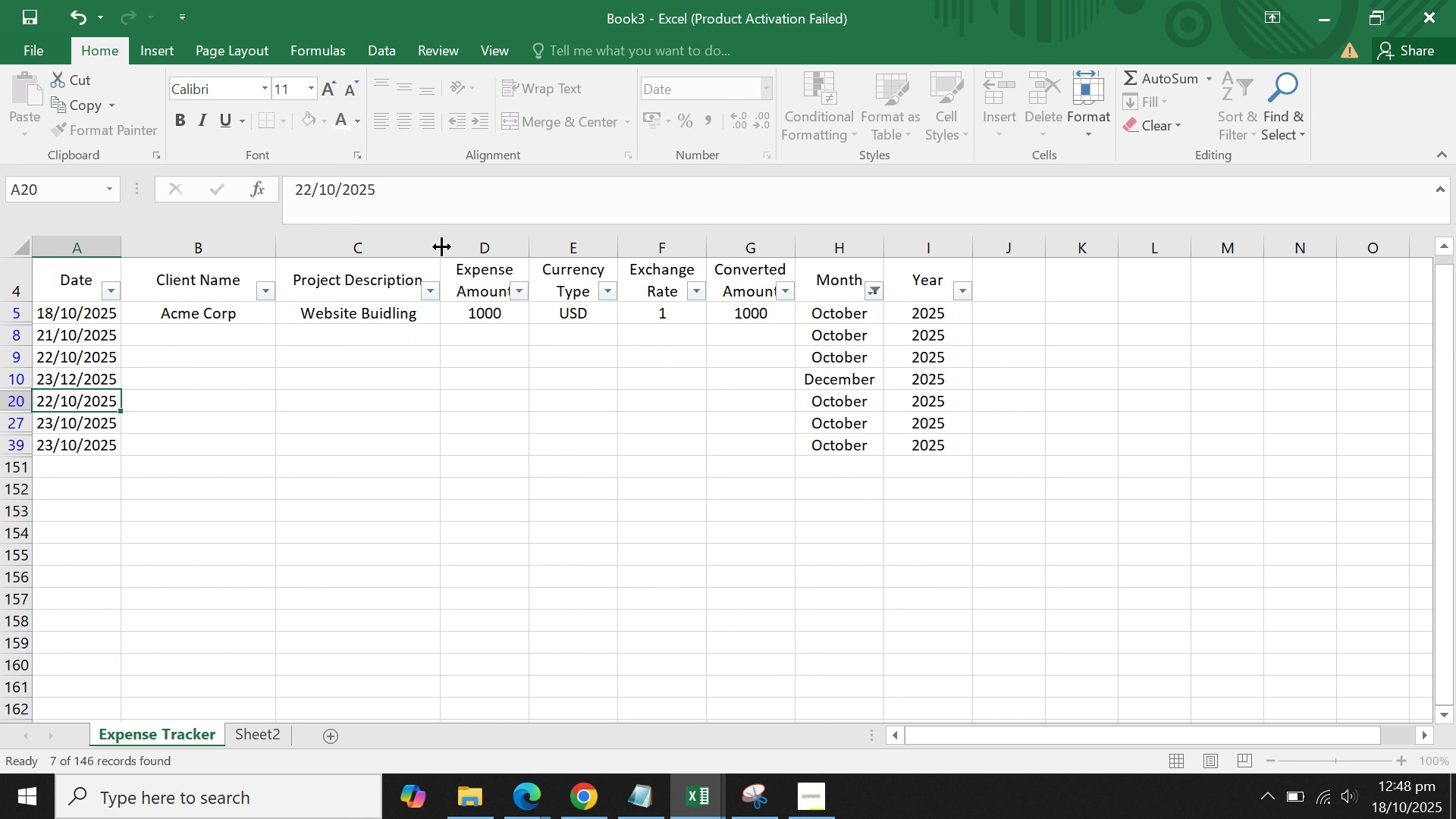 
key(Enter)
 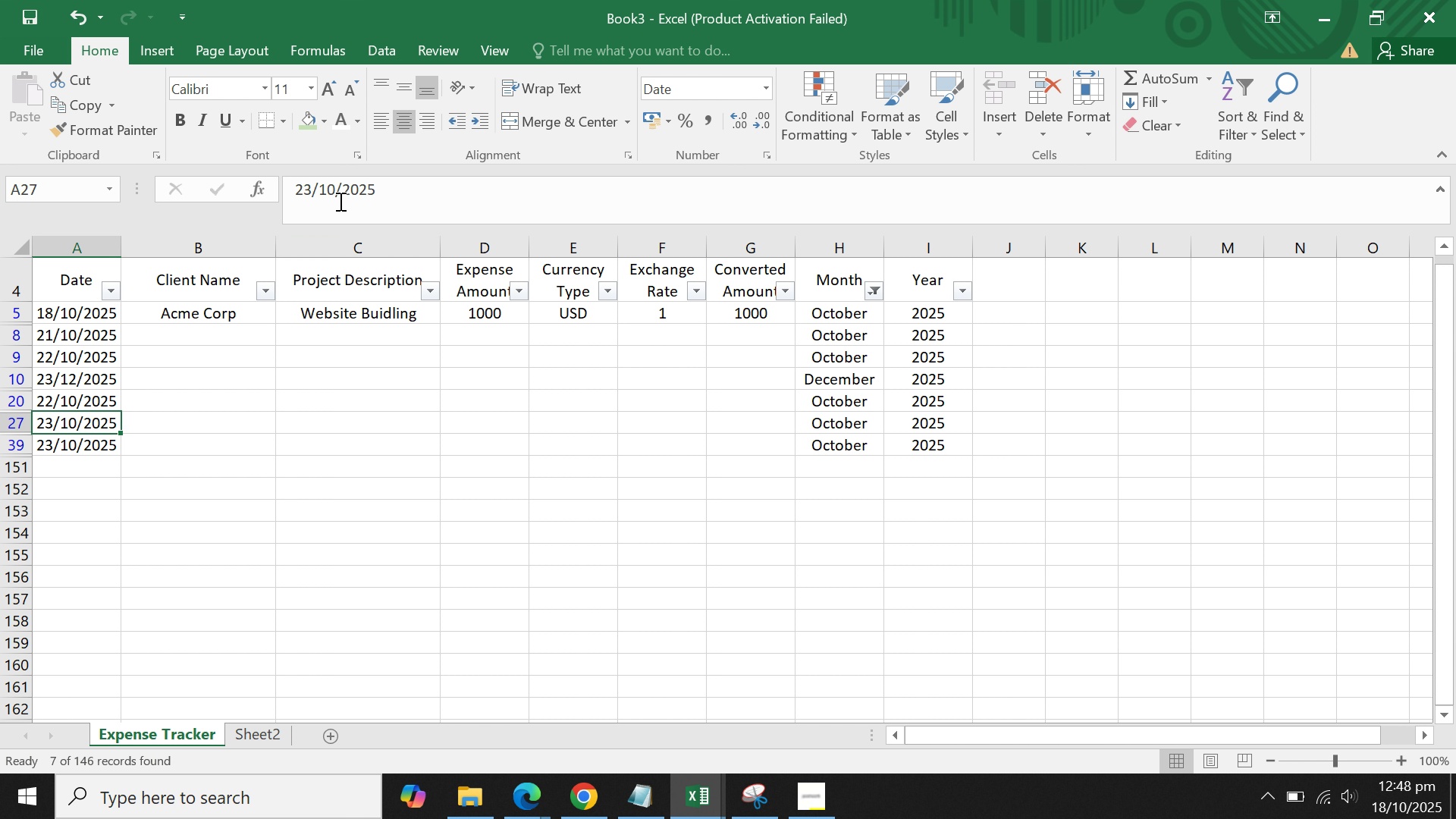 
left_click([337, 196])
 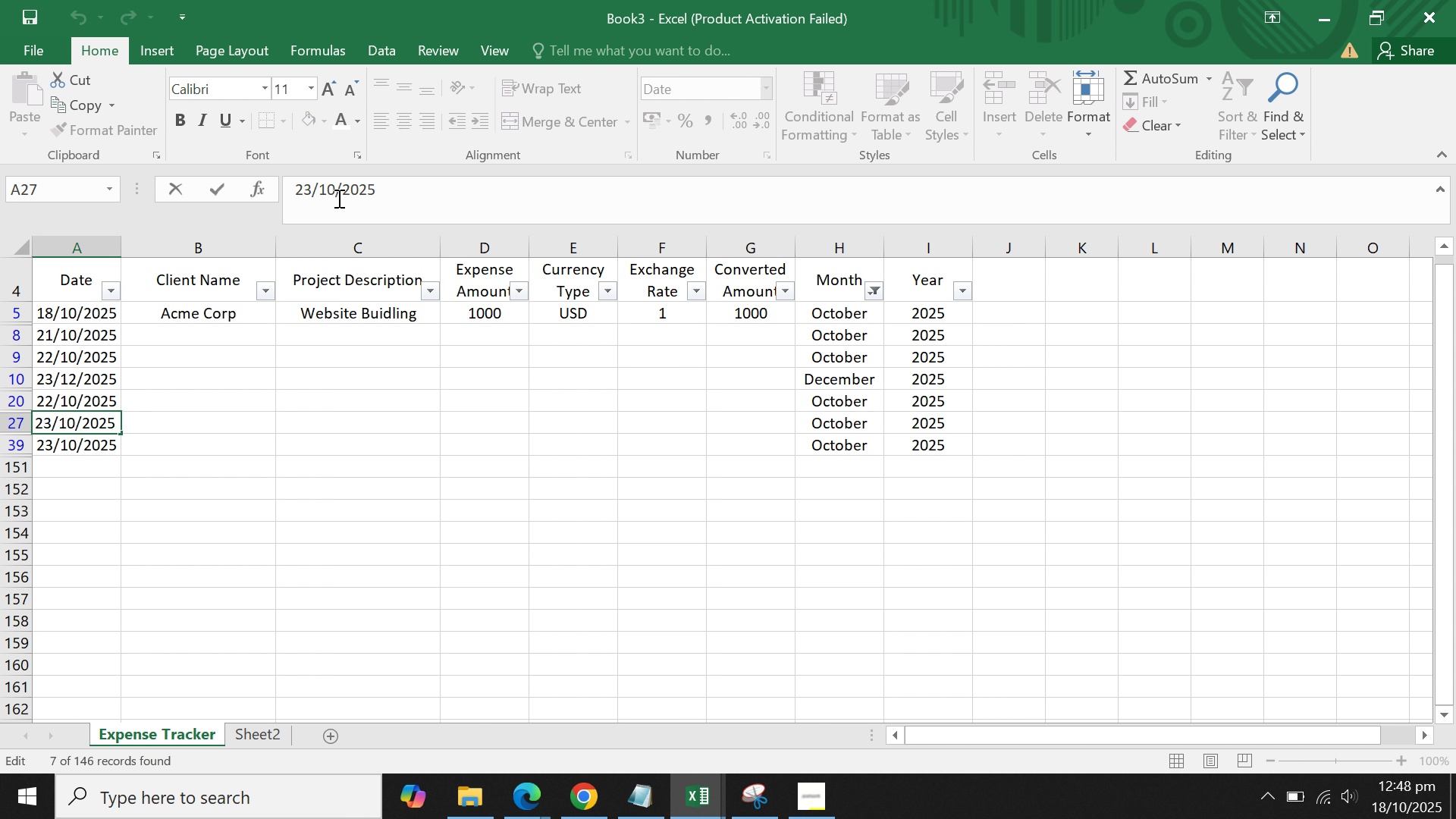 
key(Backspace)
 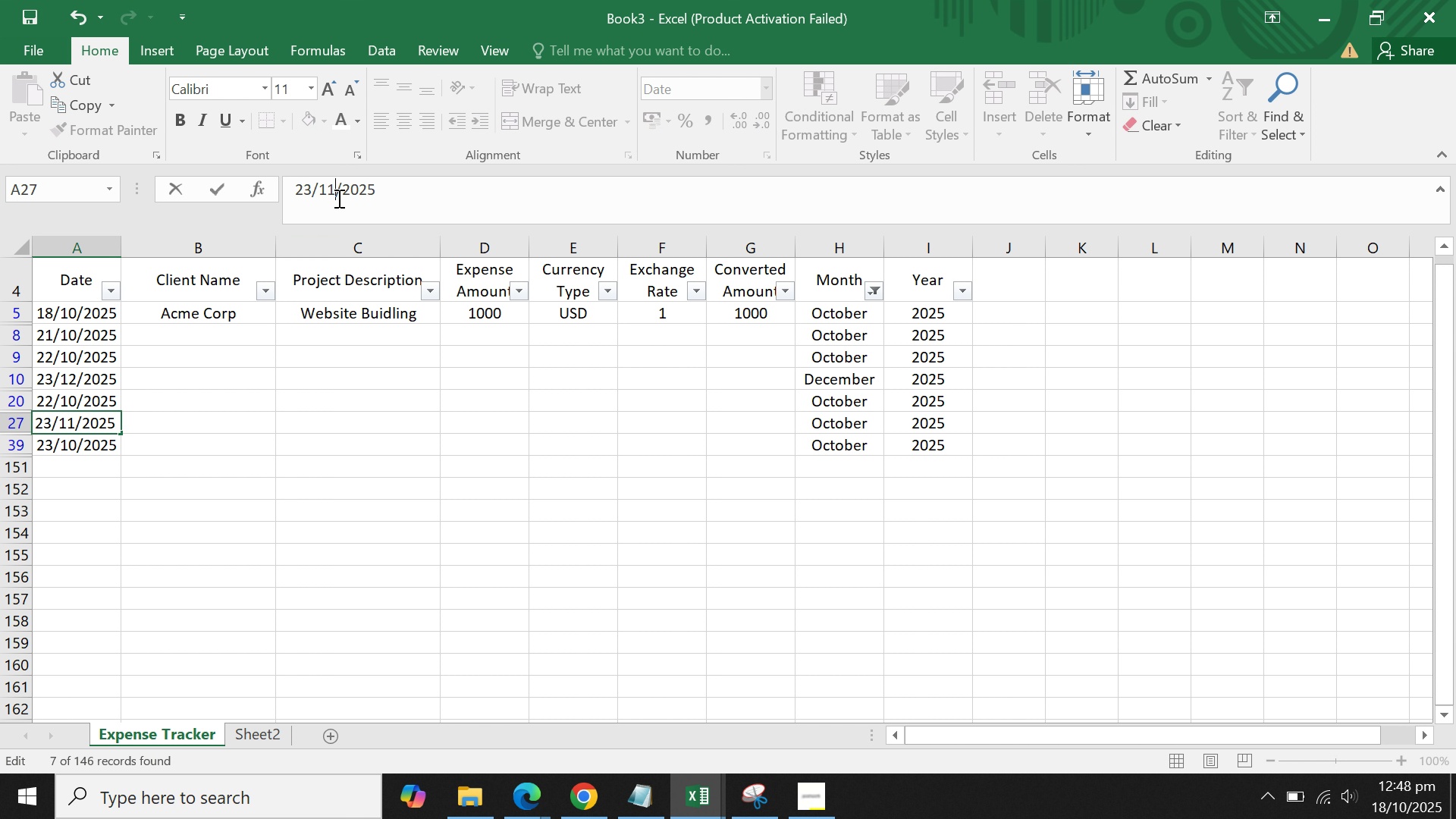 
key(1)
 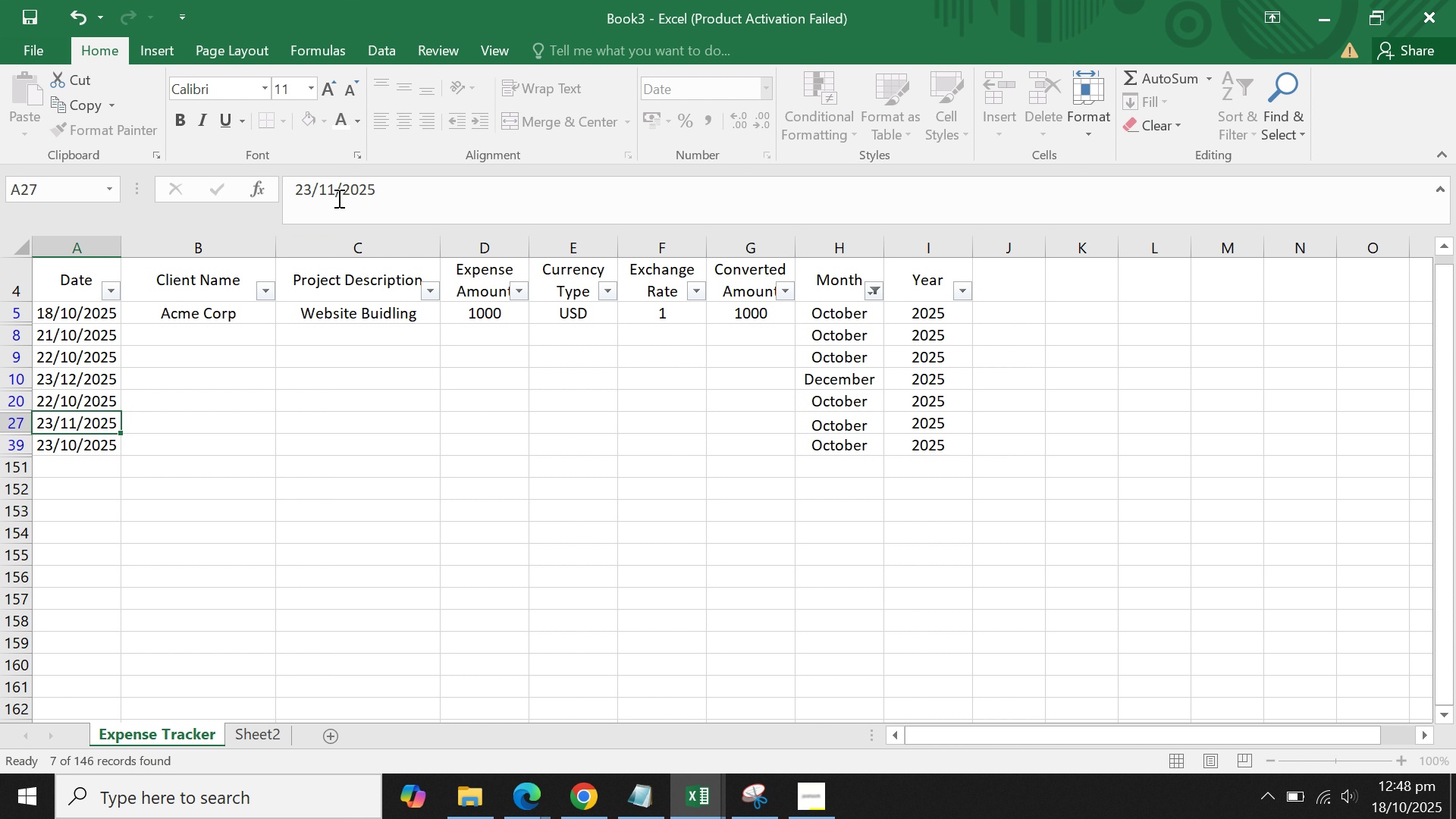 
key(Enter)
 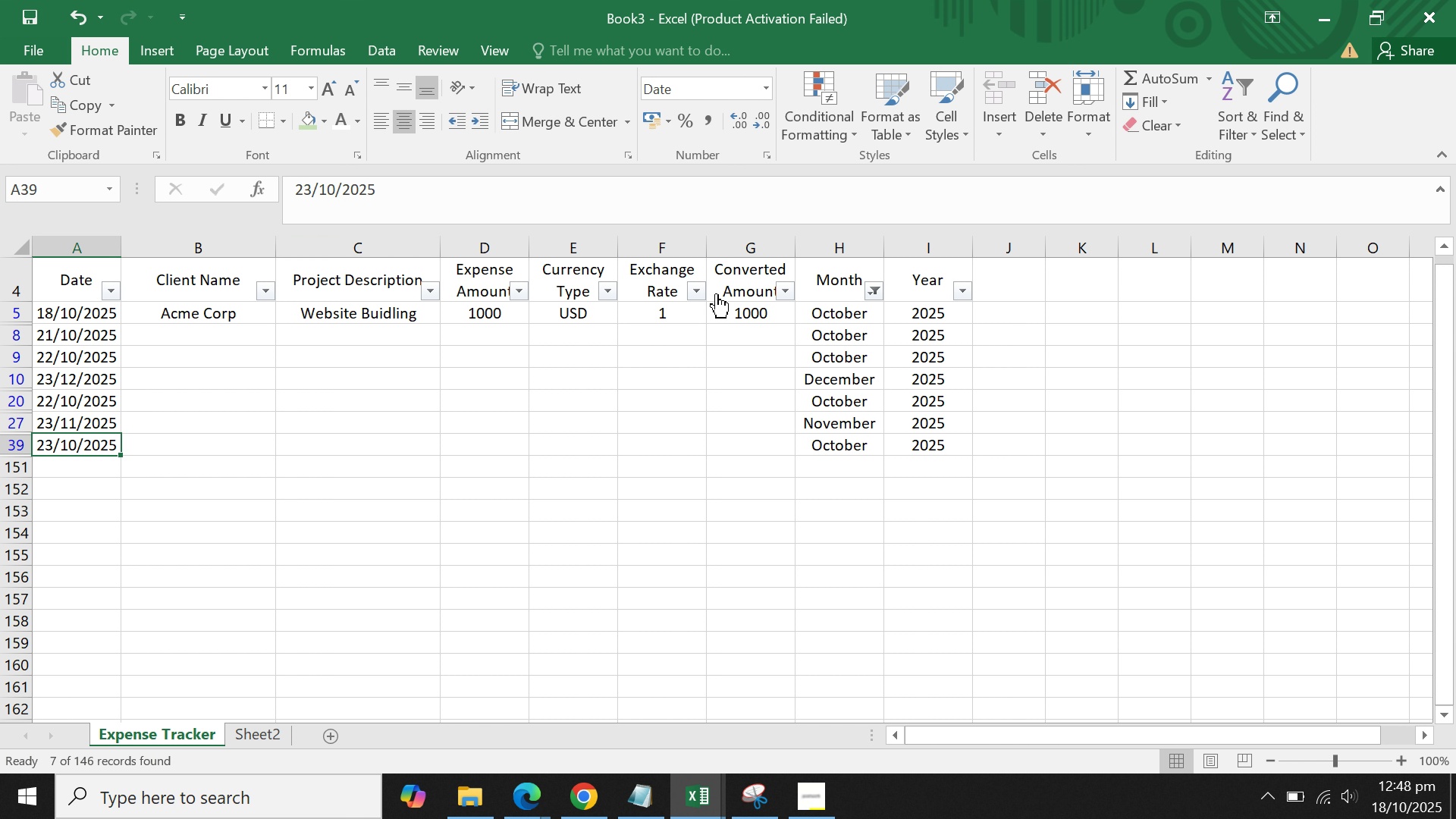 
left_click([834, 321])
 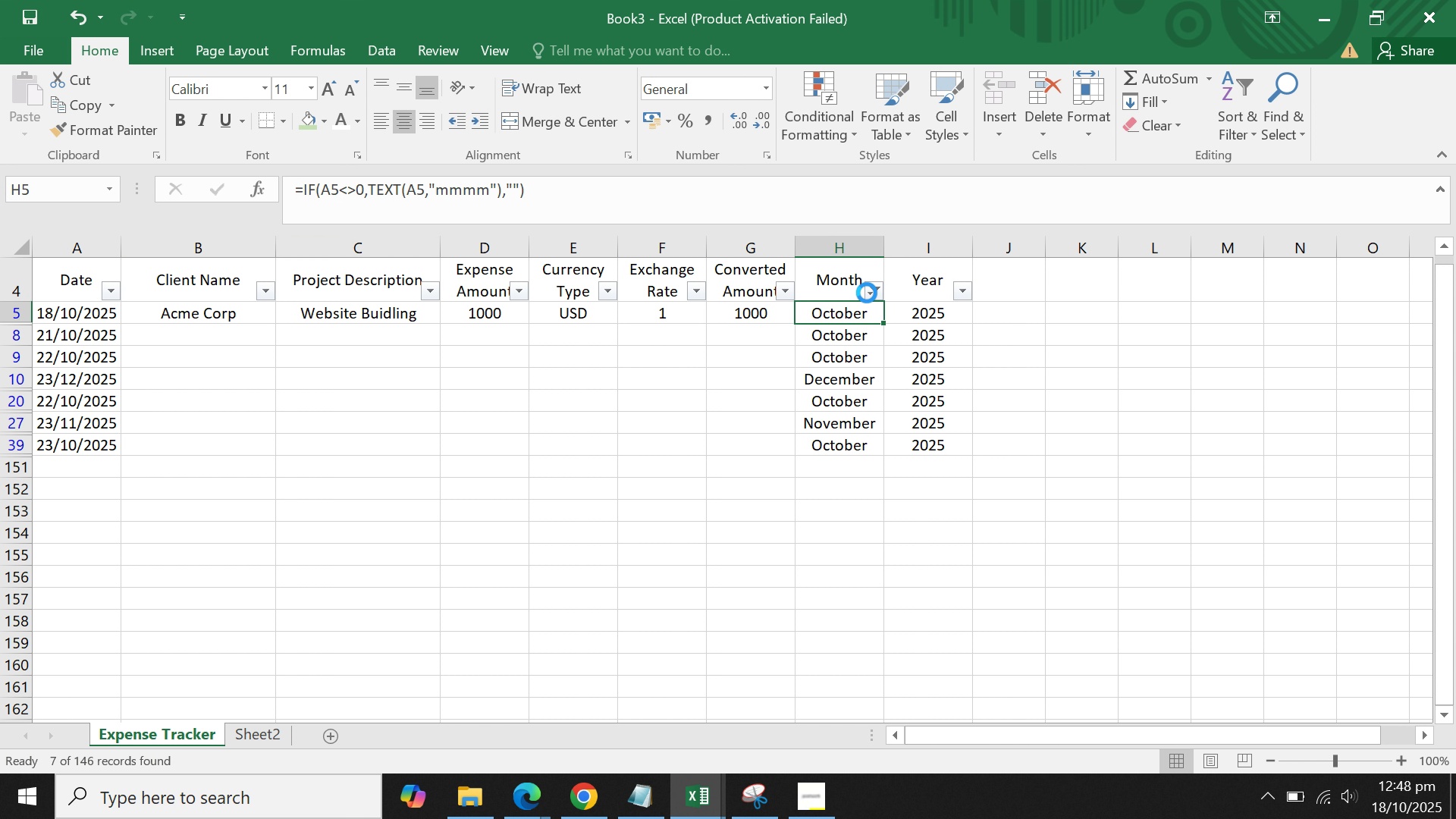 
left_click([867, 293])
 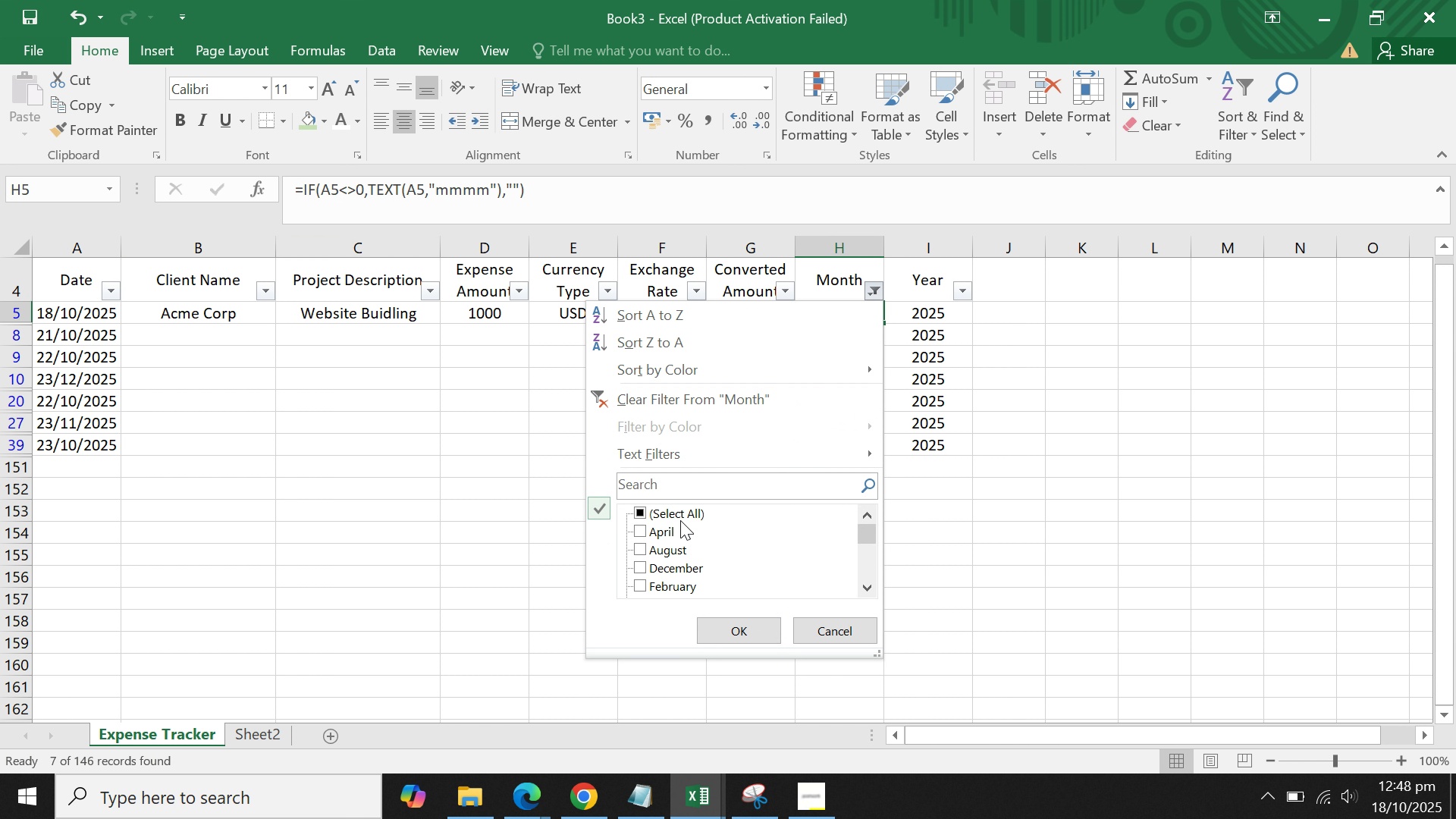 
left_click([651, 511])
 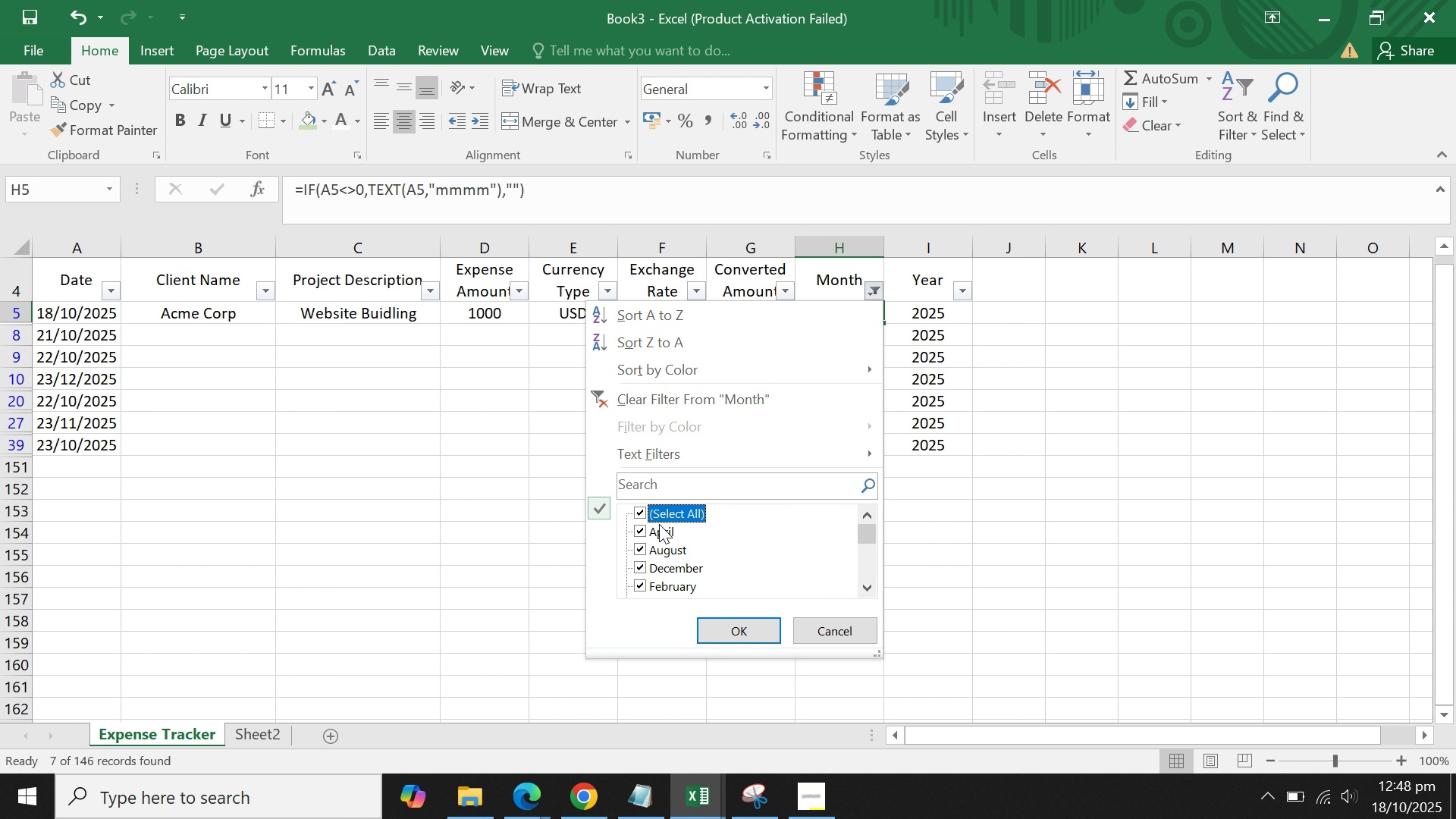 
double_click([651, 511])
 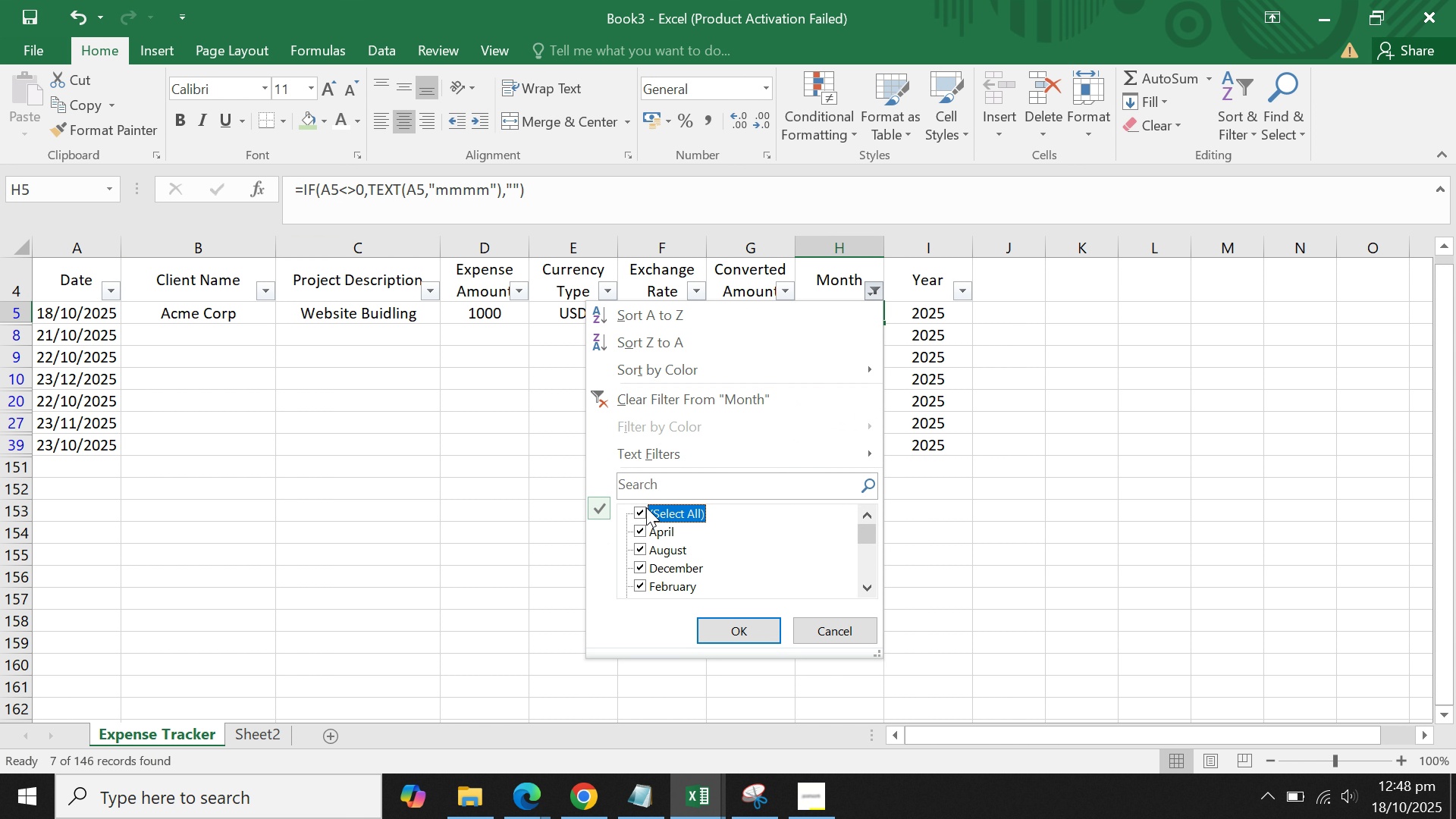 
left_click([646, 507])
 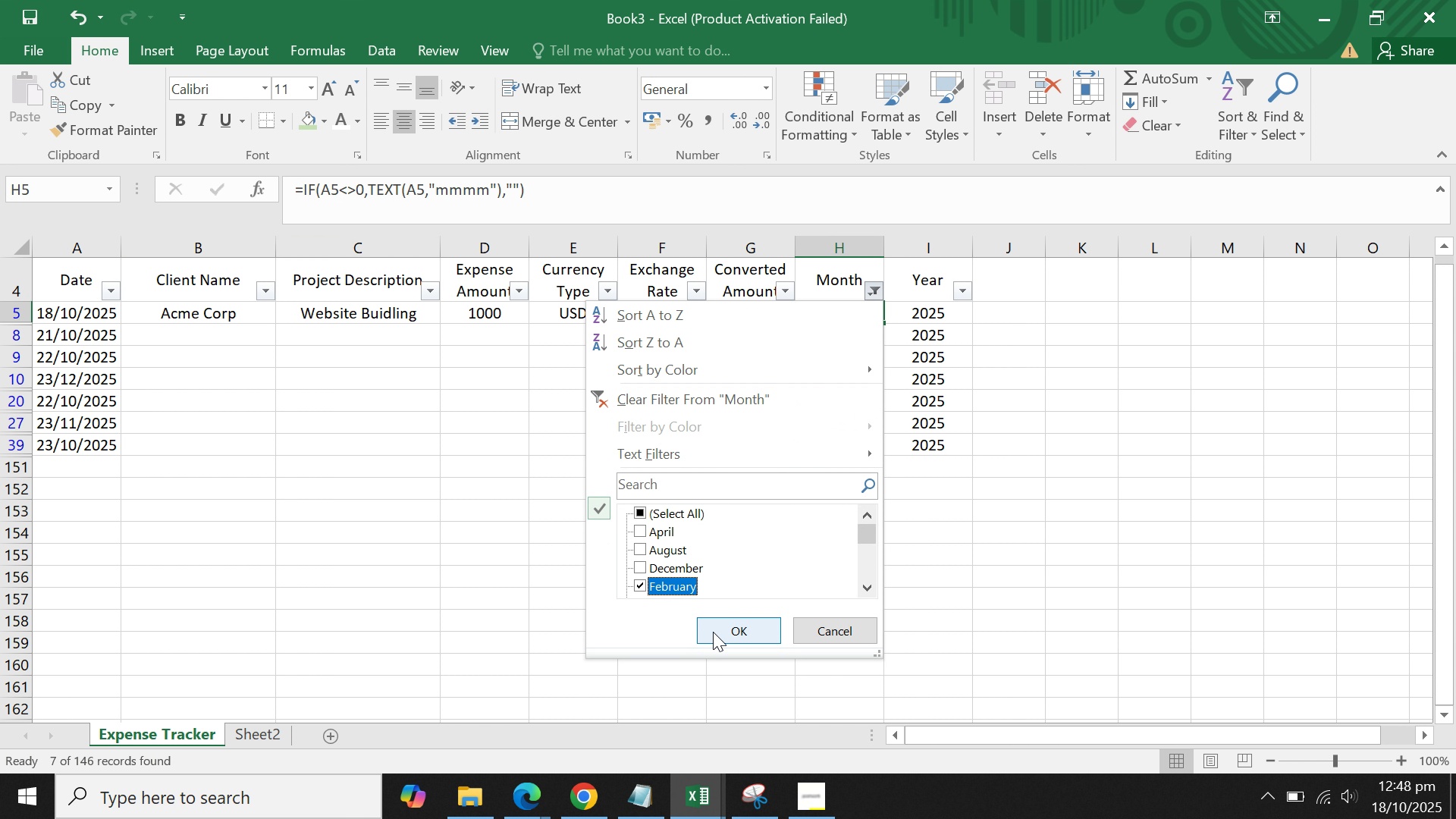 
double_click([717, 633])
 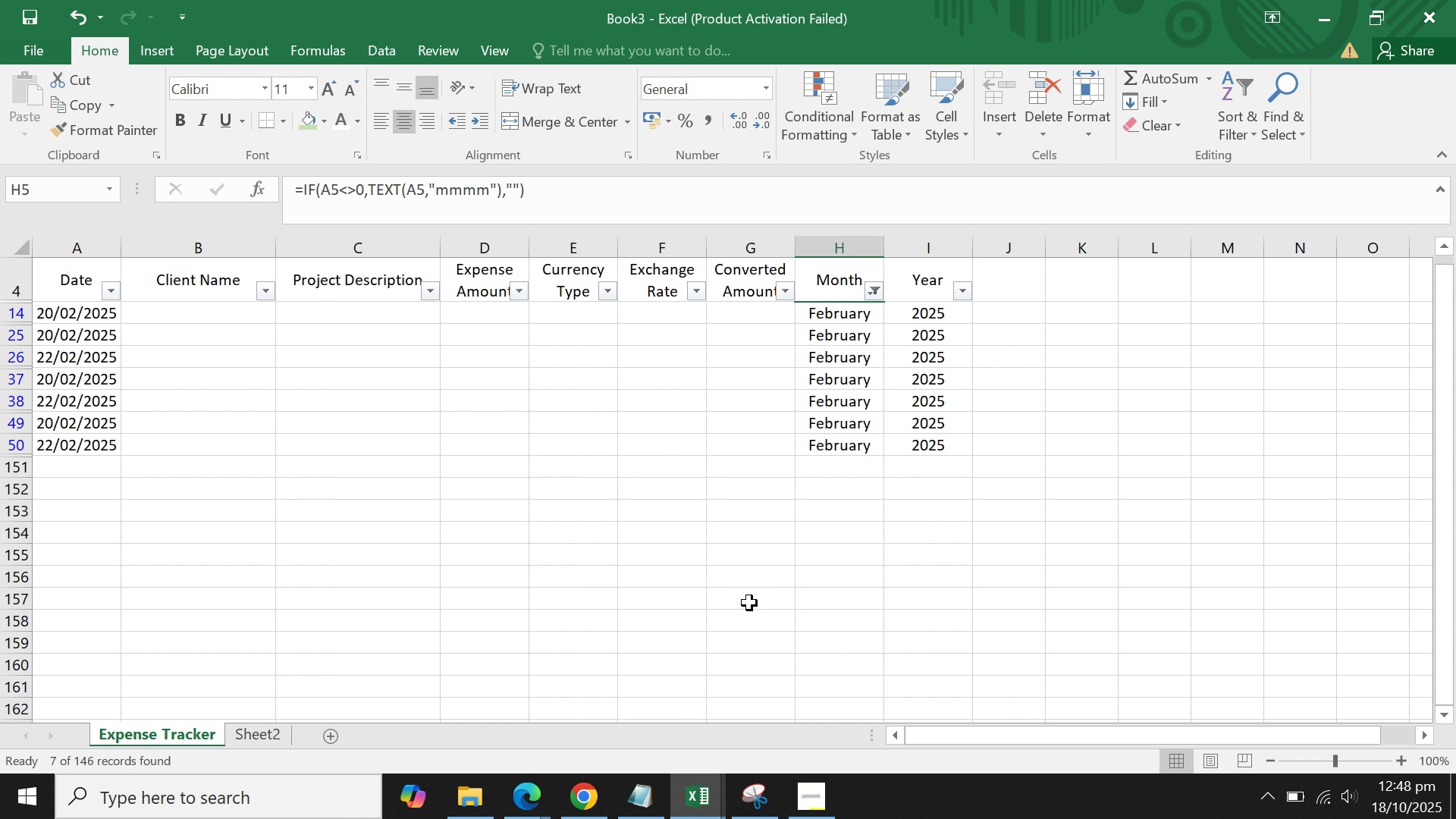 
left_click([749, 603])
 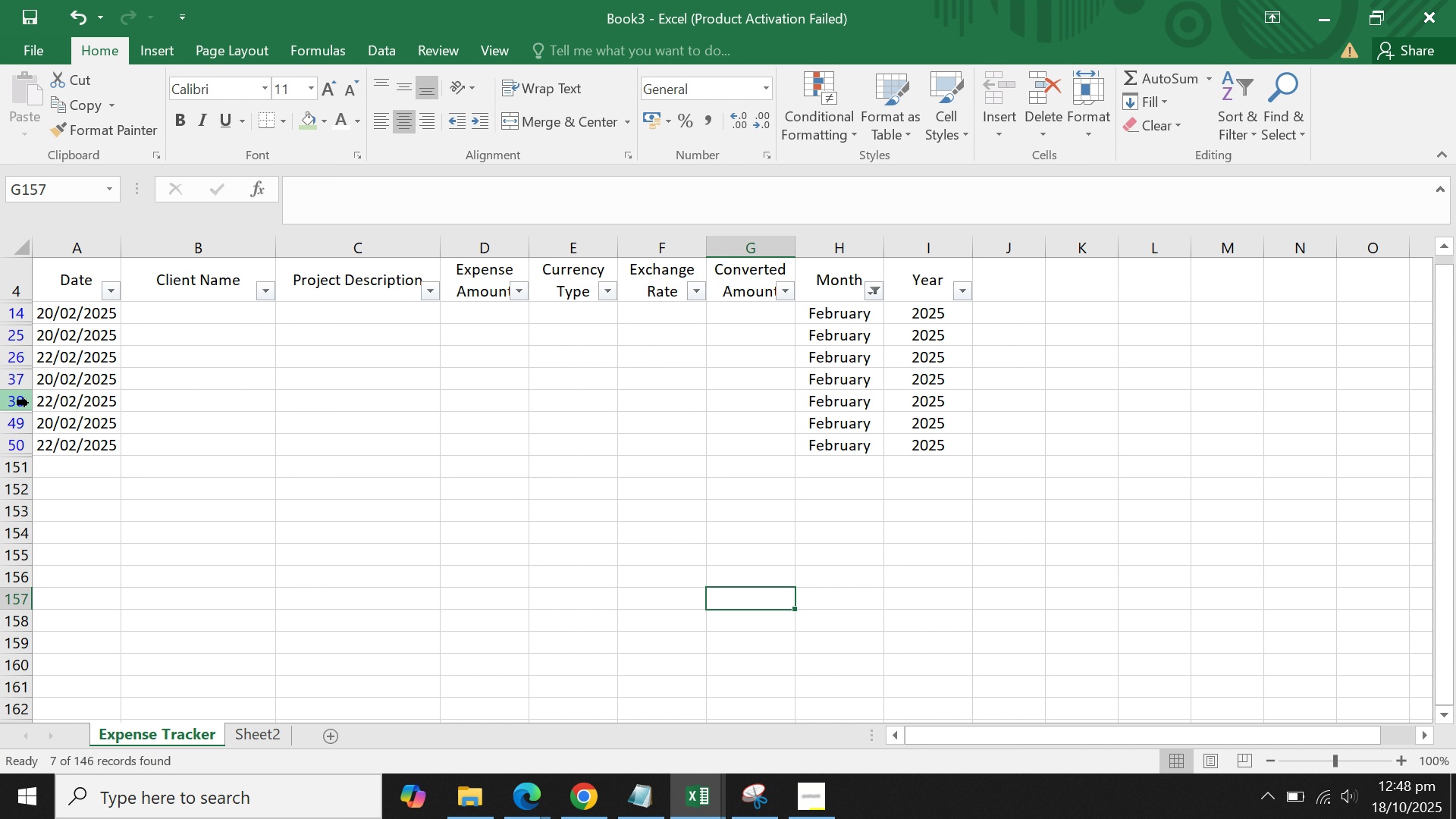 
left_click([84, 396])
 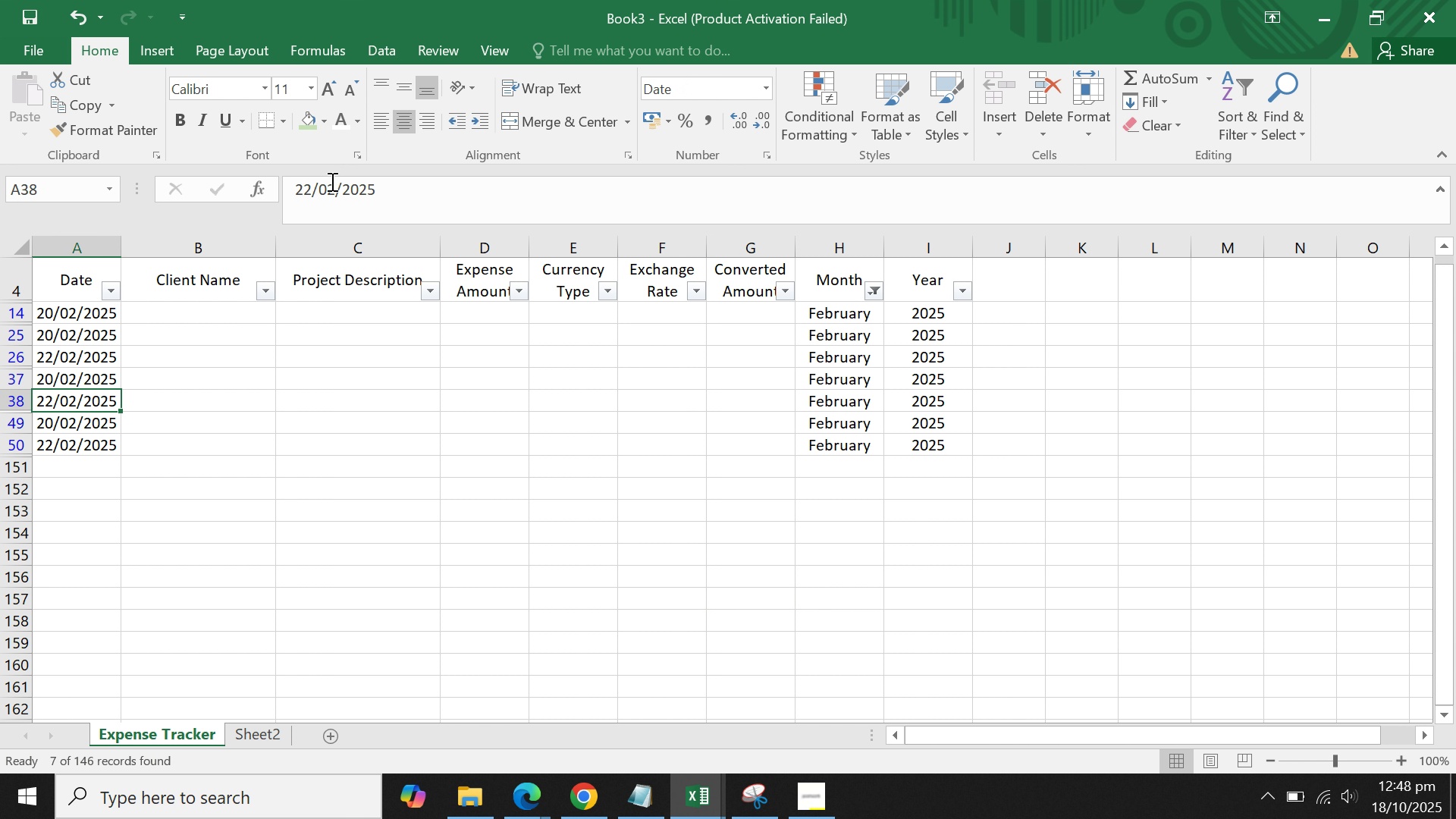 
left_click([326, 184])
 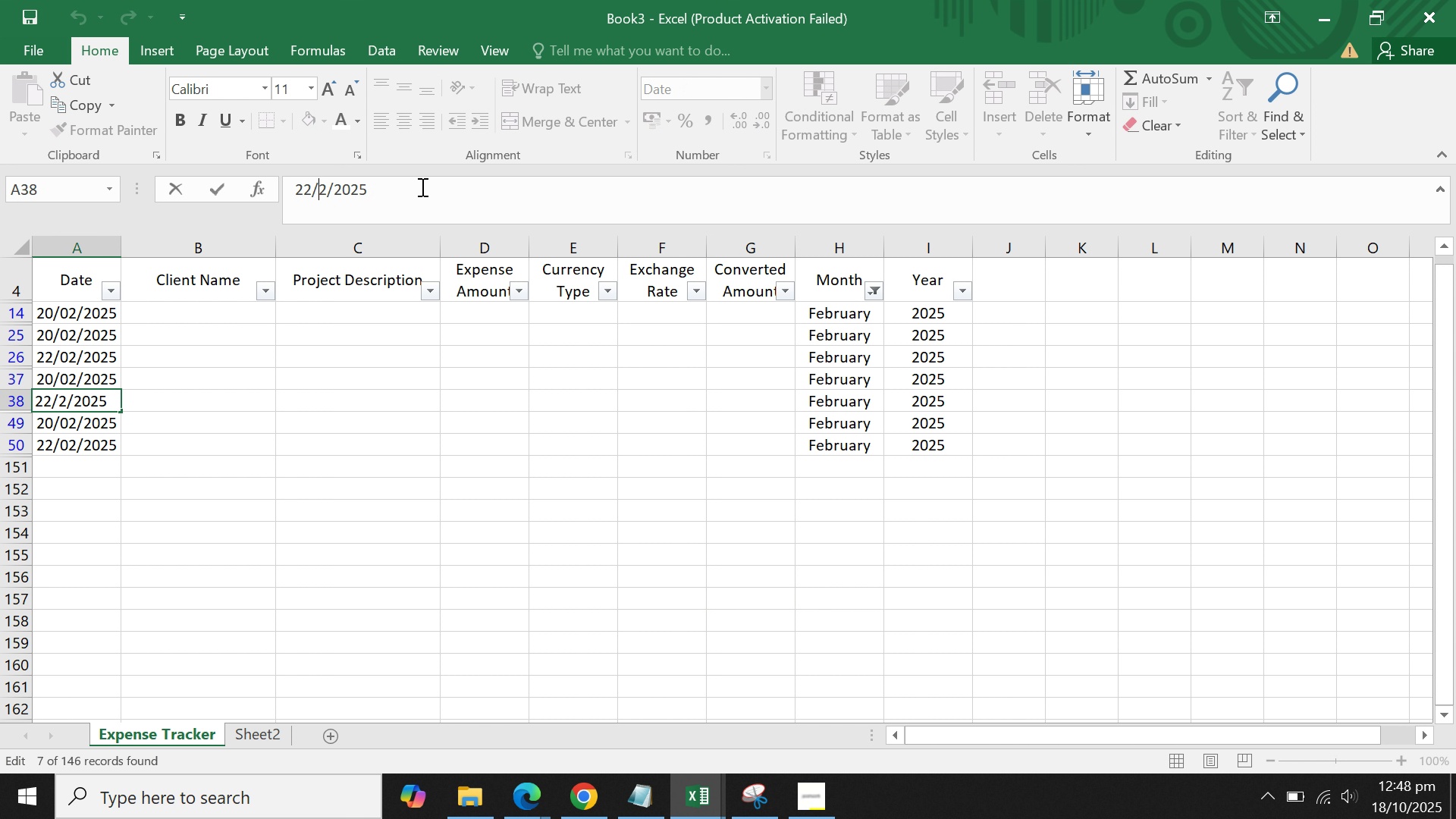 
key(Backspace)
 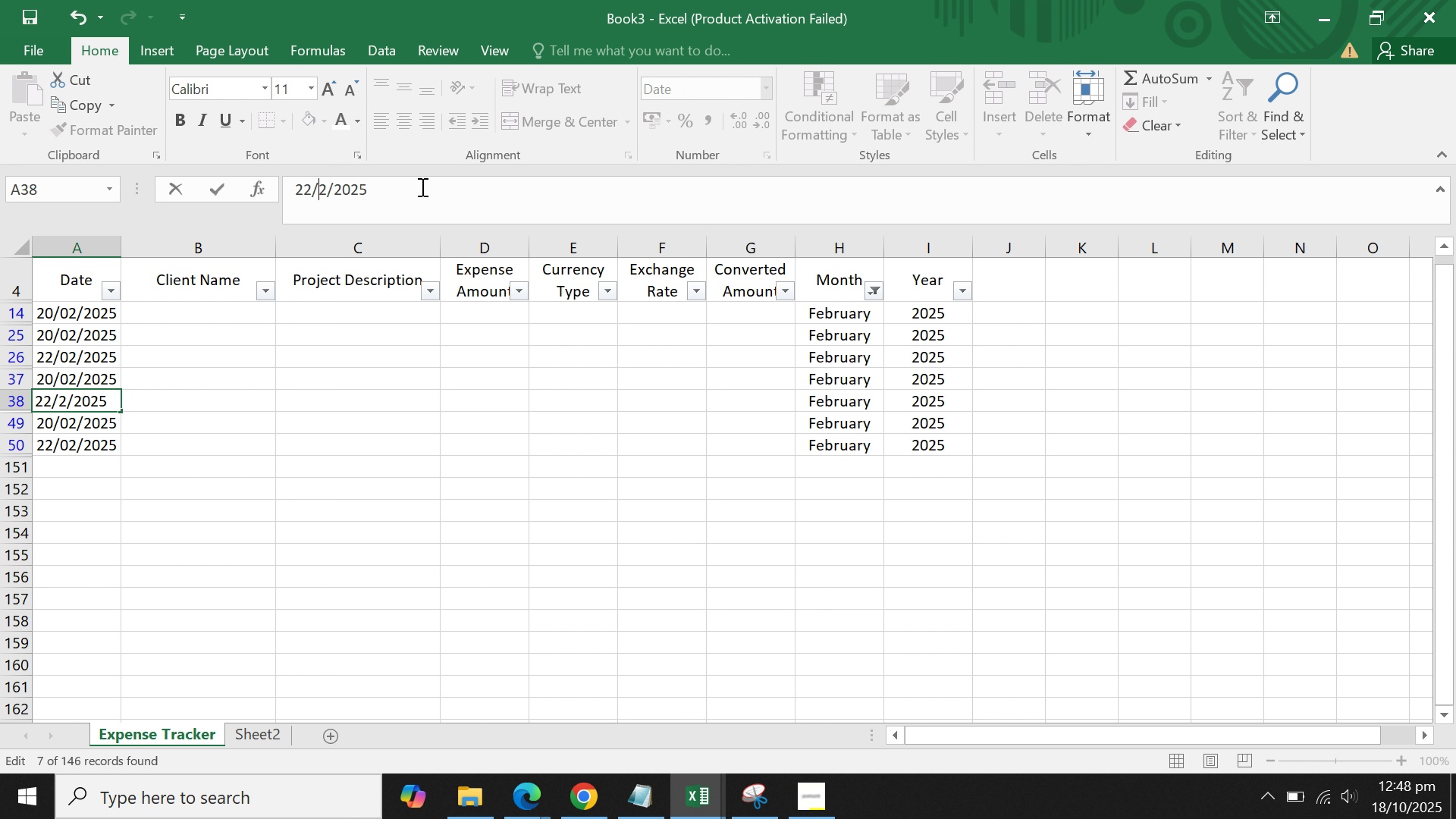 
key(1)
 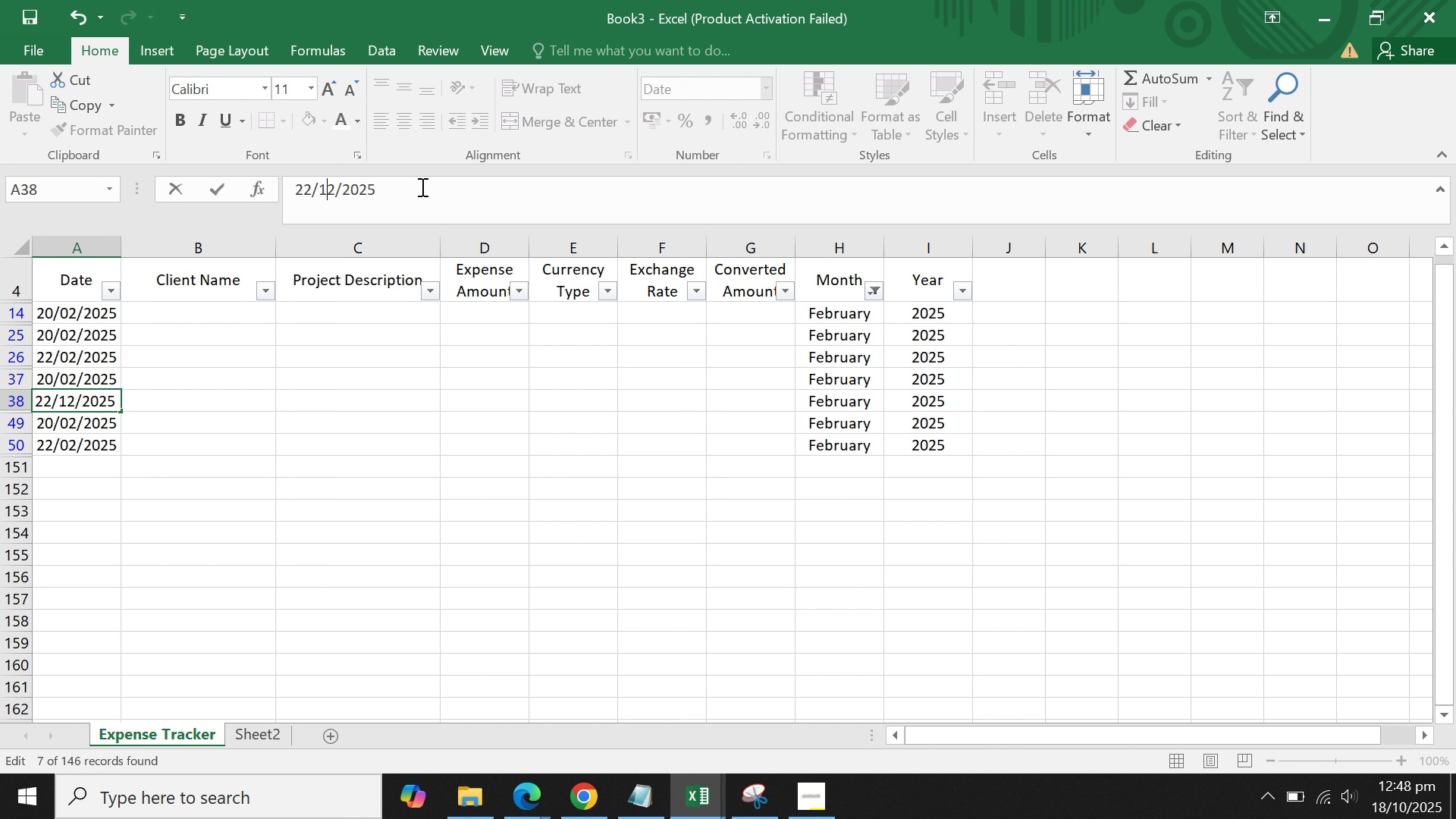 
key(Enter)
 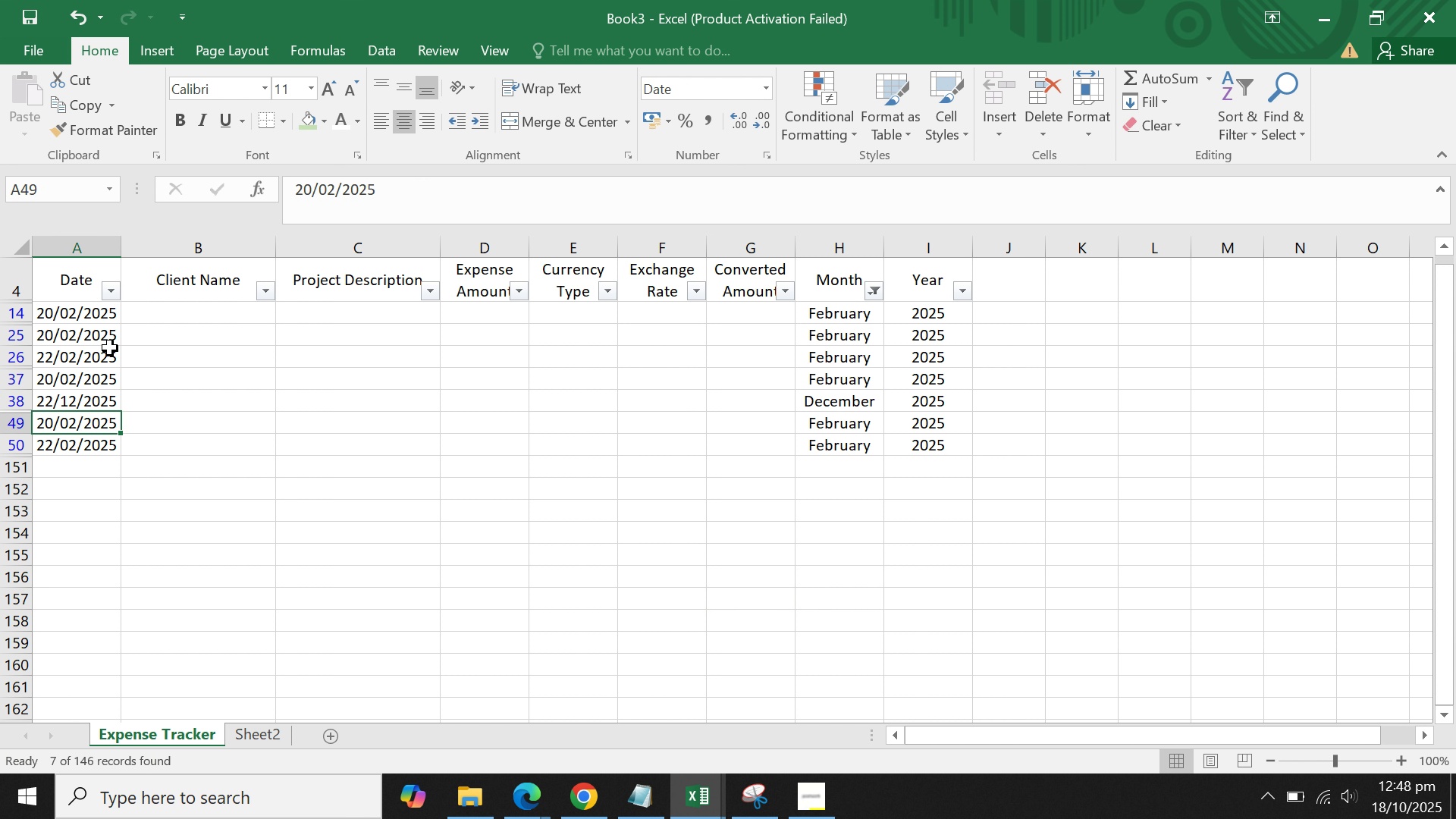 
left_click([108, 347])
 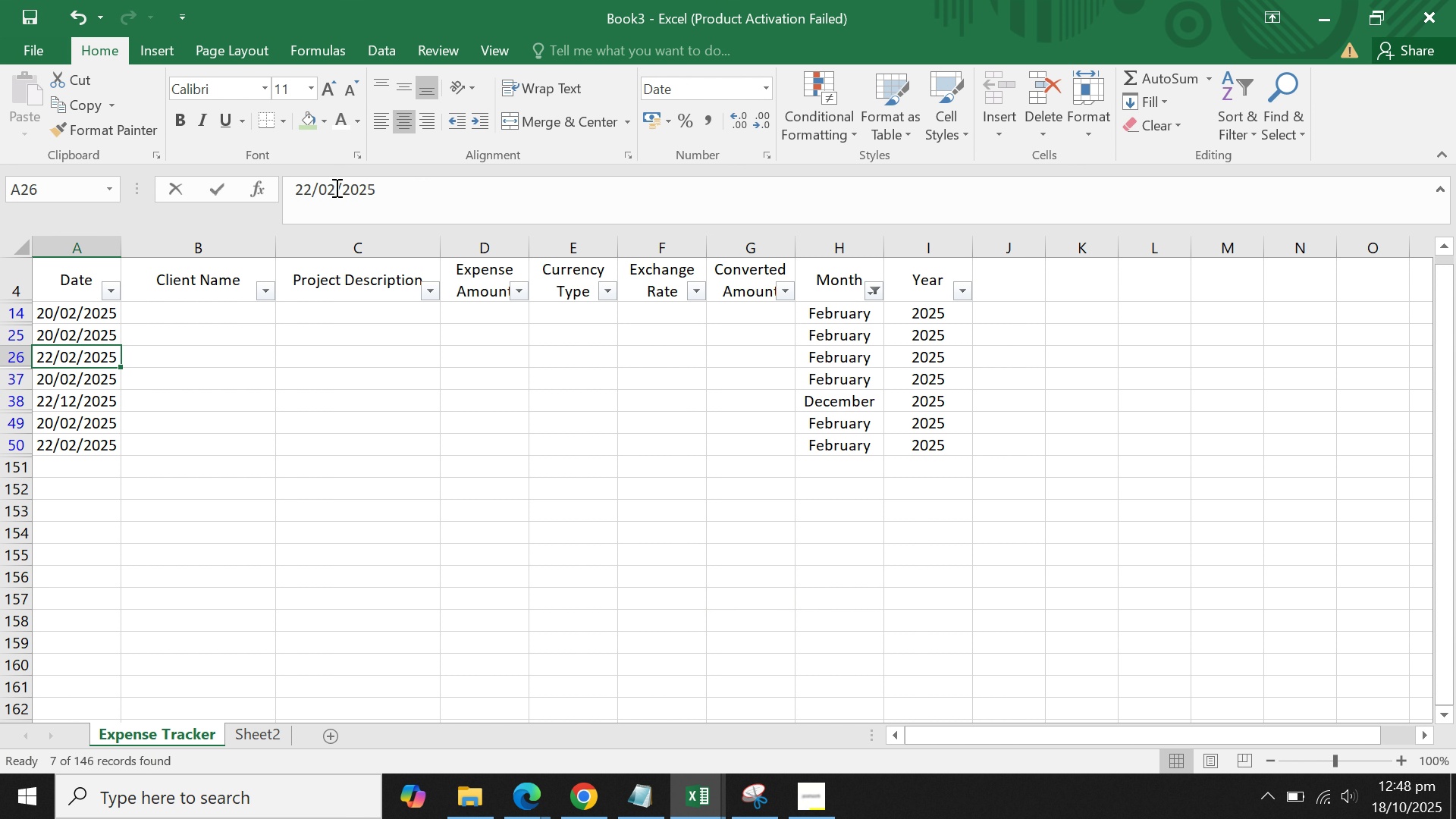 
left_click([335, 187])
 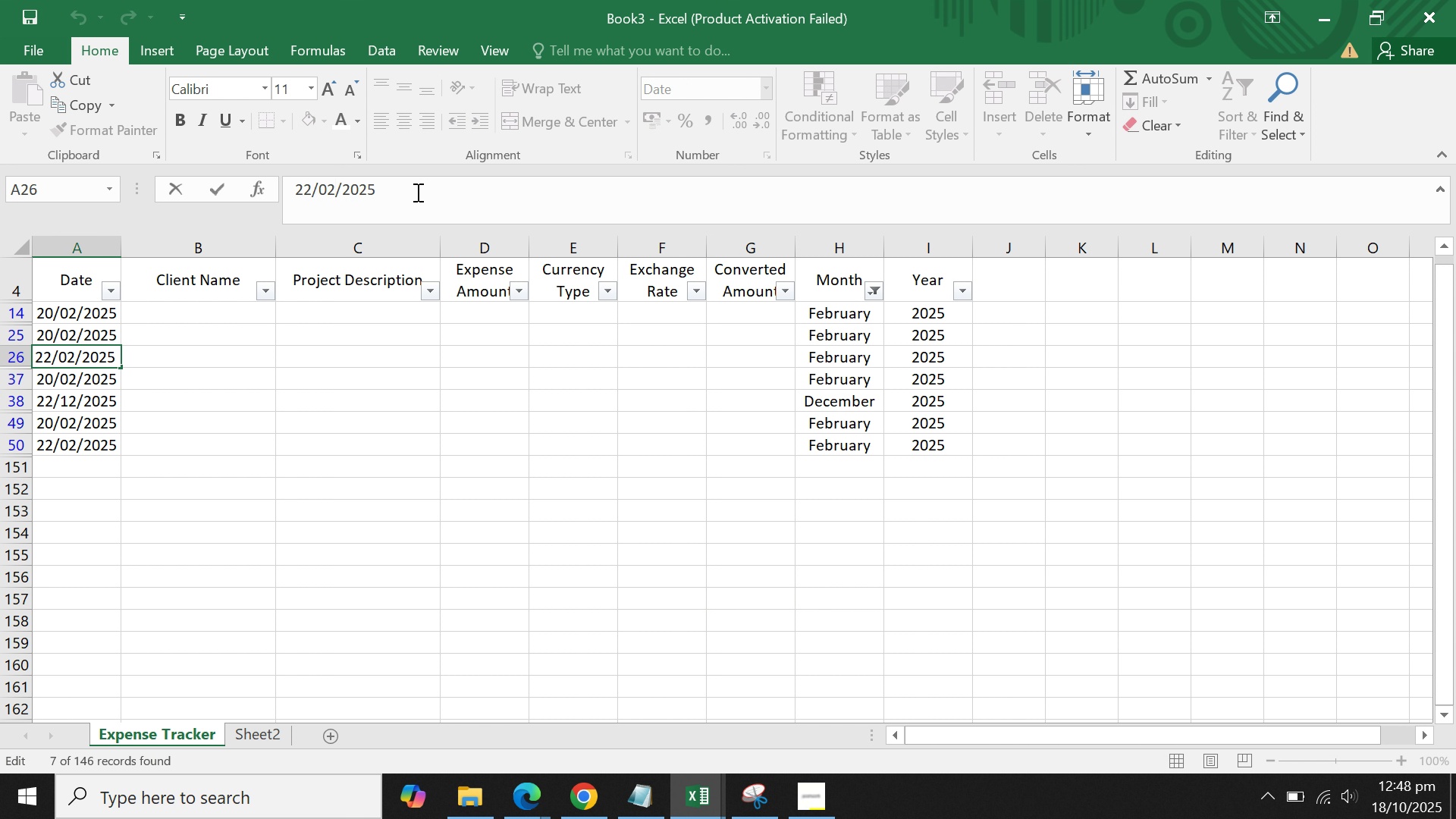 
key(Backspace)
key(Backspace)
type(11)
 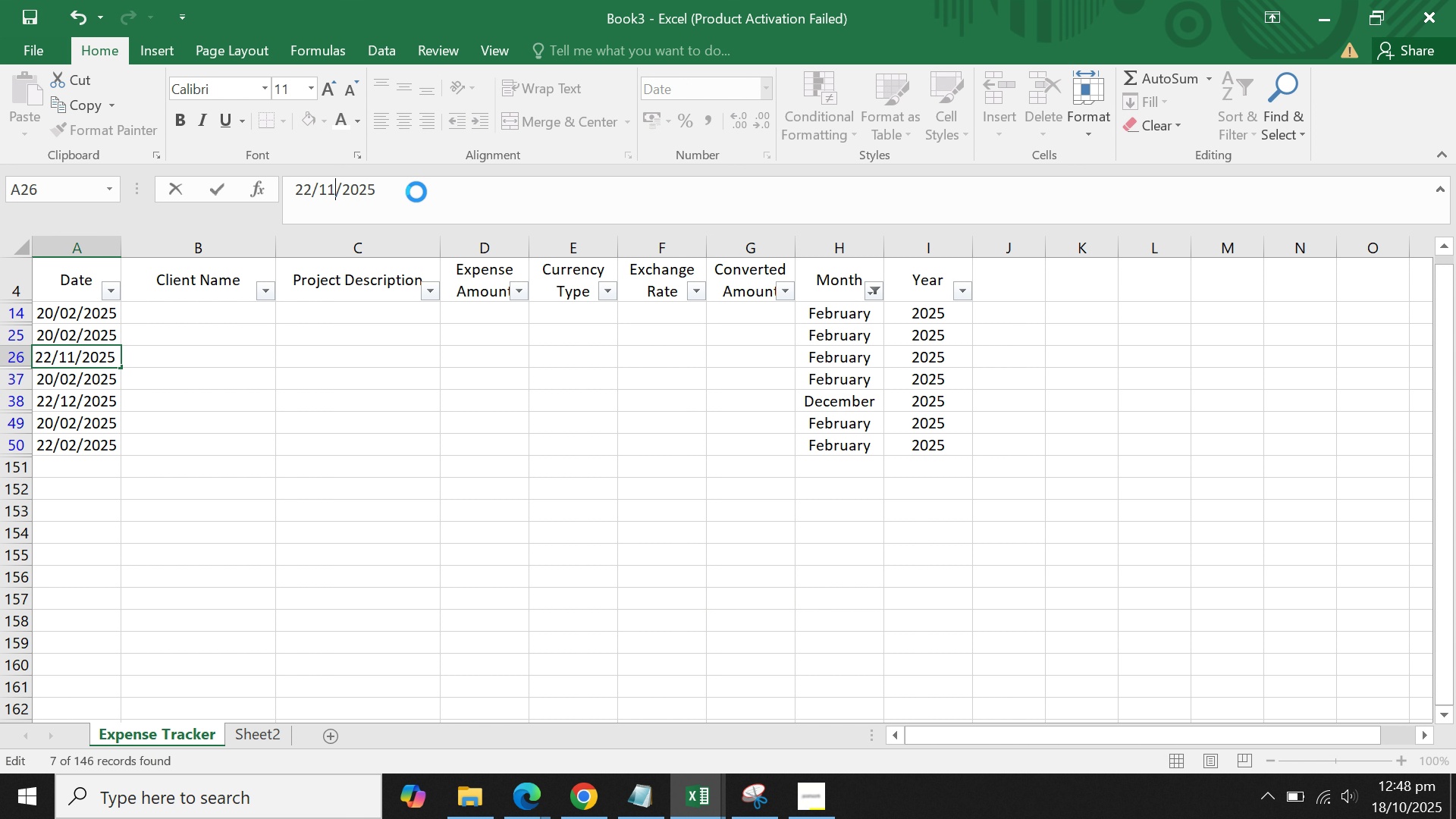 
key(Enter)
 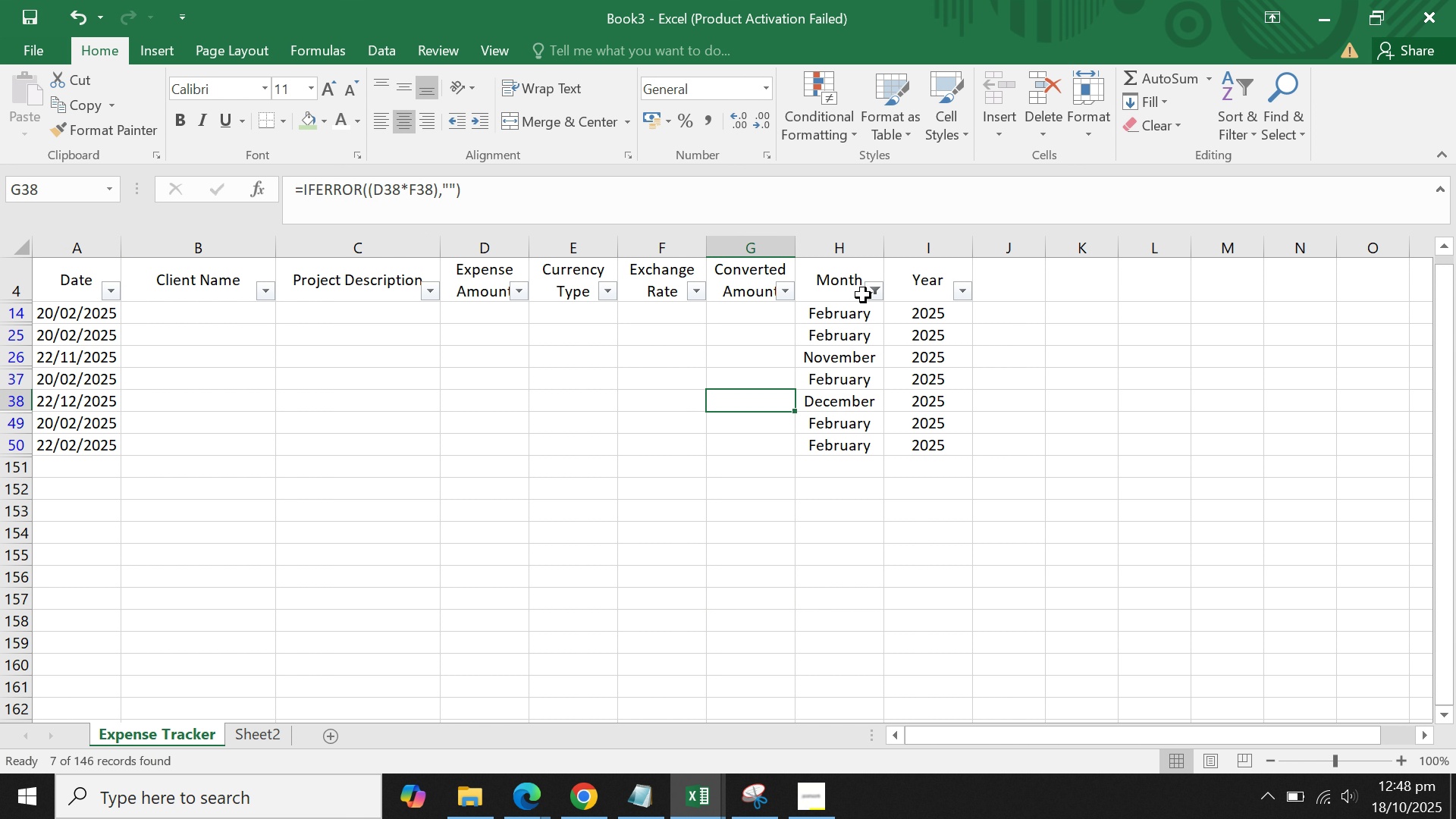 
left_click([869, 284])
 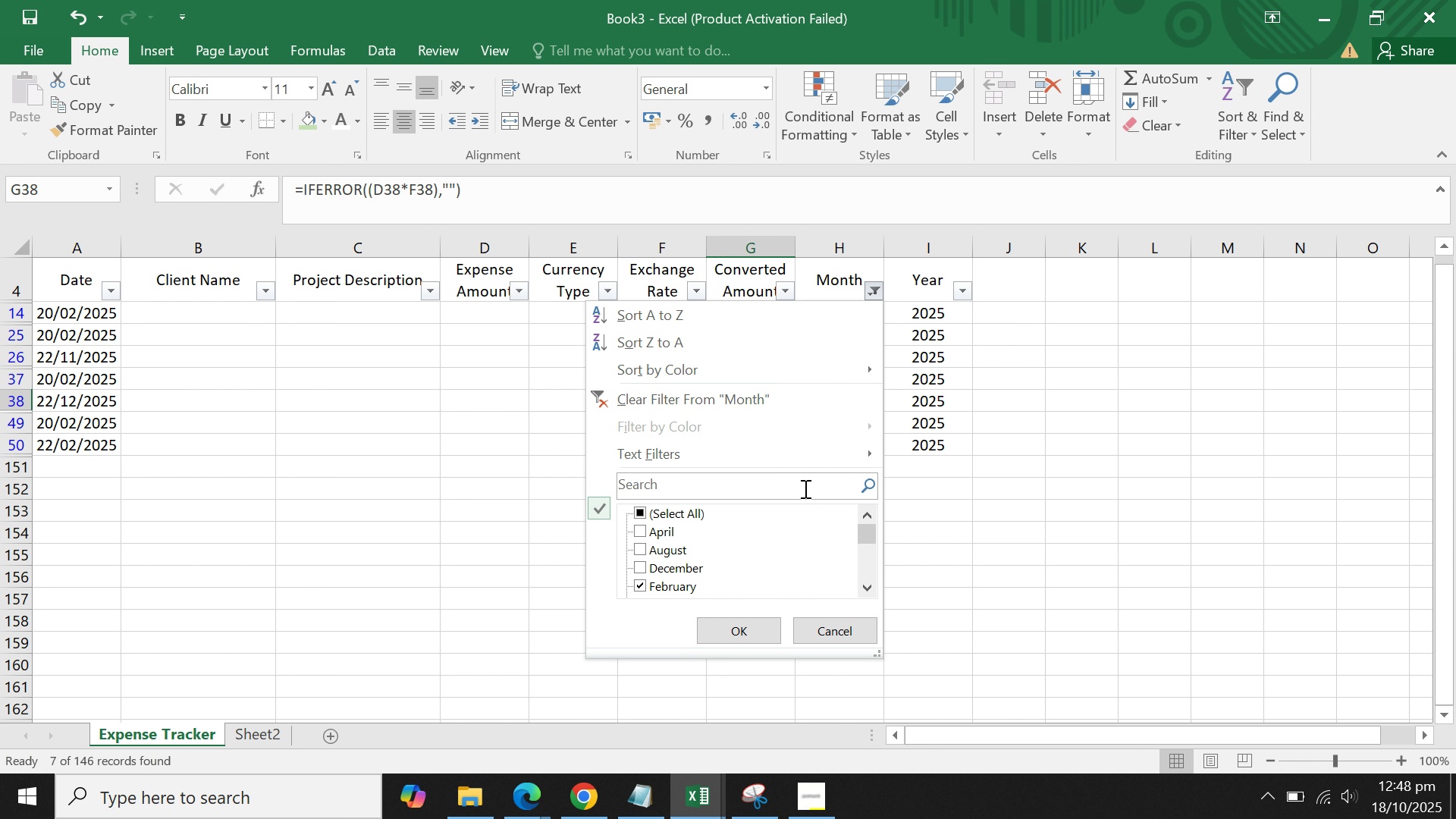 
scroll: coordinate [691, 578], scroll_direction: down, amount: 7.0
 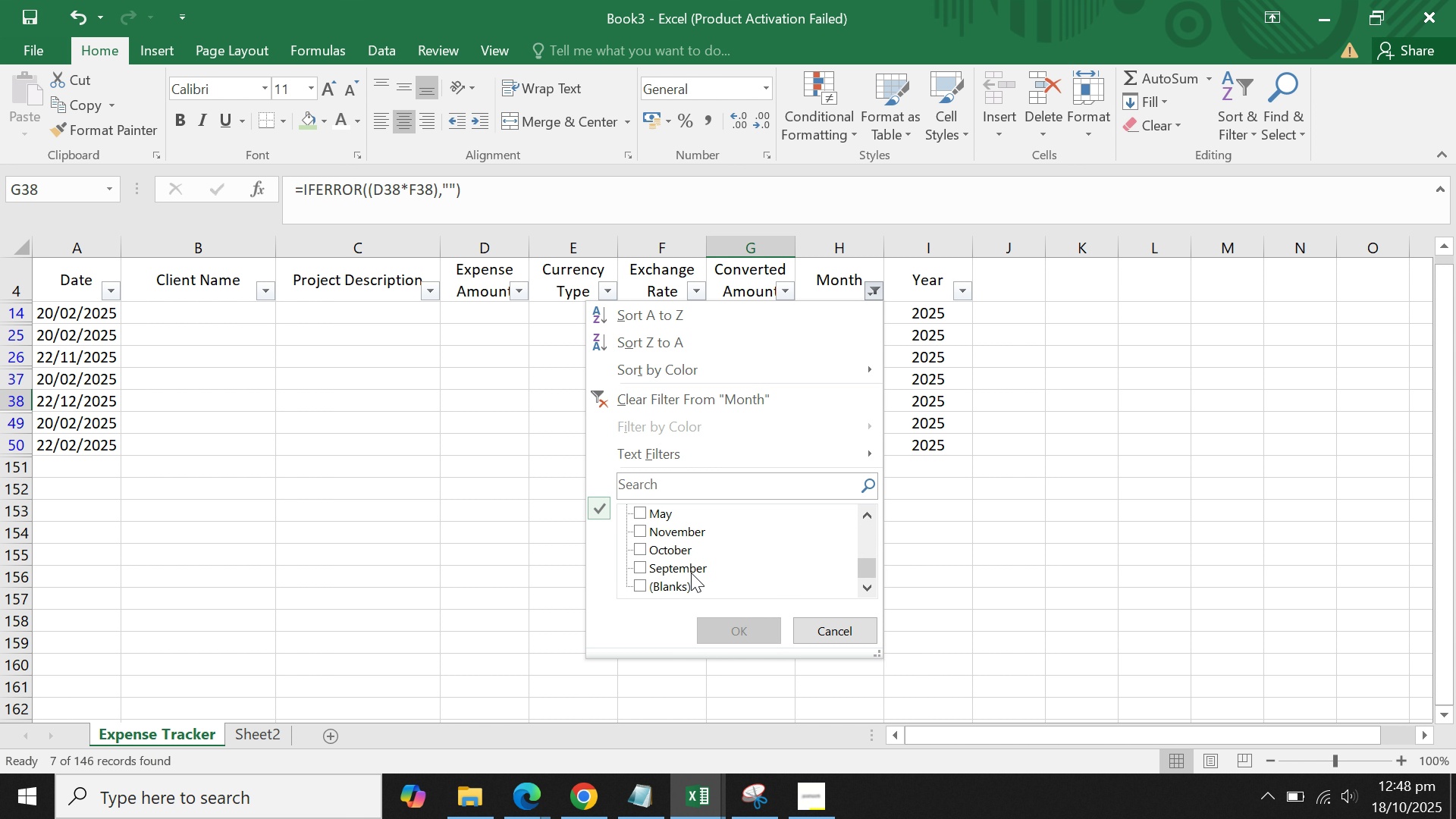 
left_click([691, 570])
 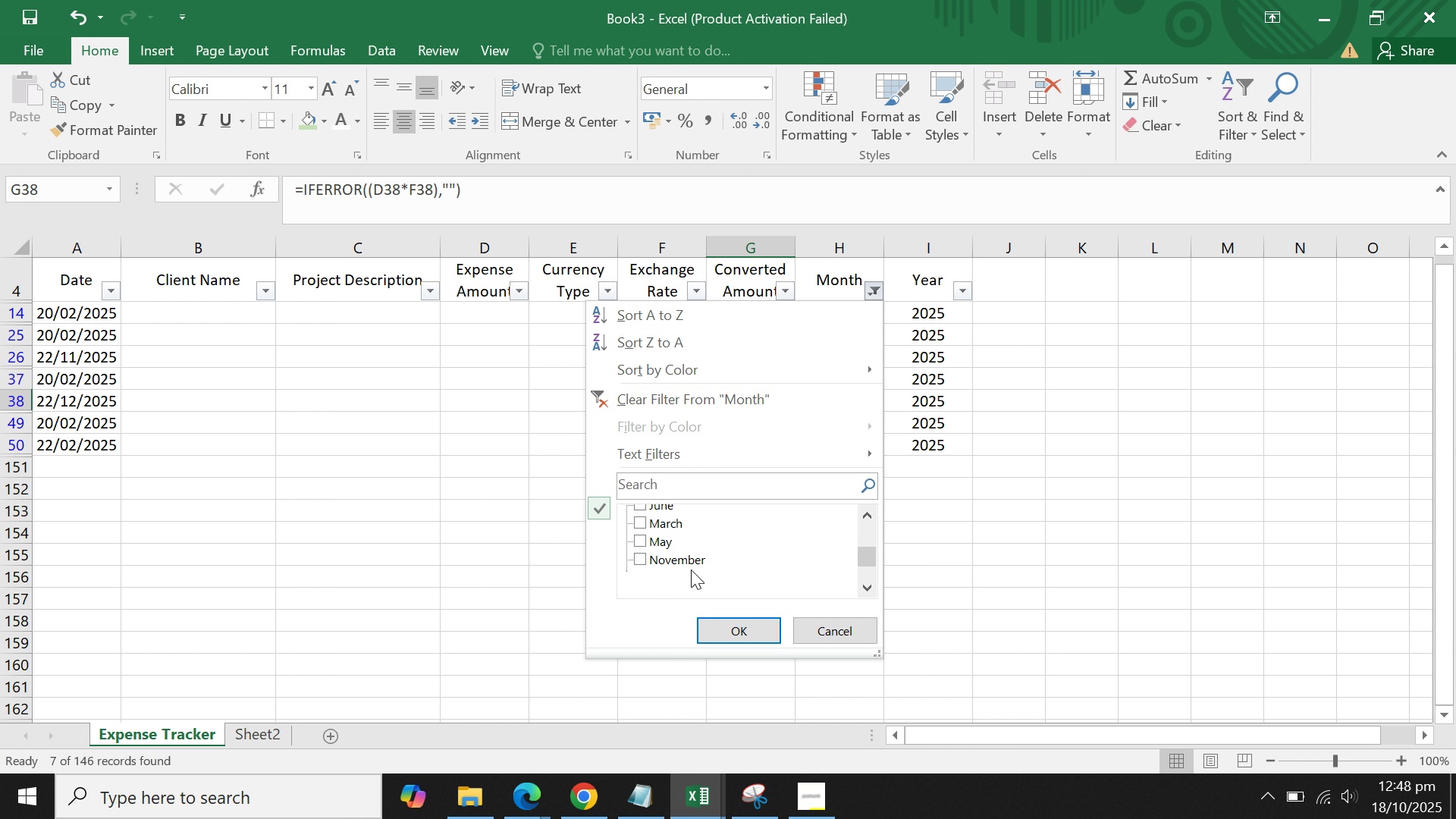 
scroll: coordinate [691, 570], scroll_direction: up, amount: 1.0
 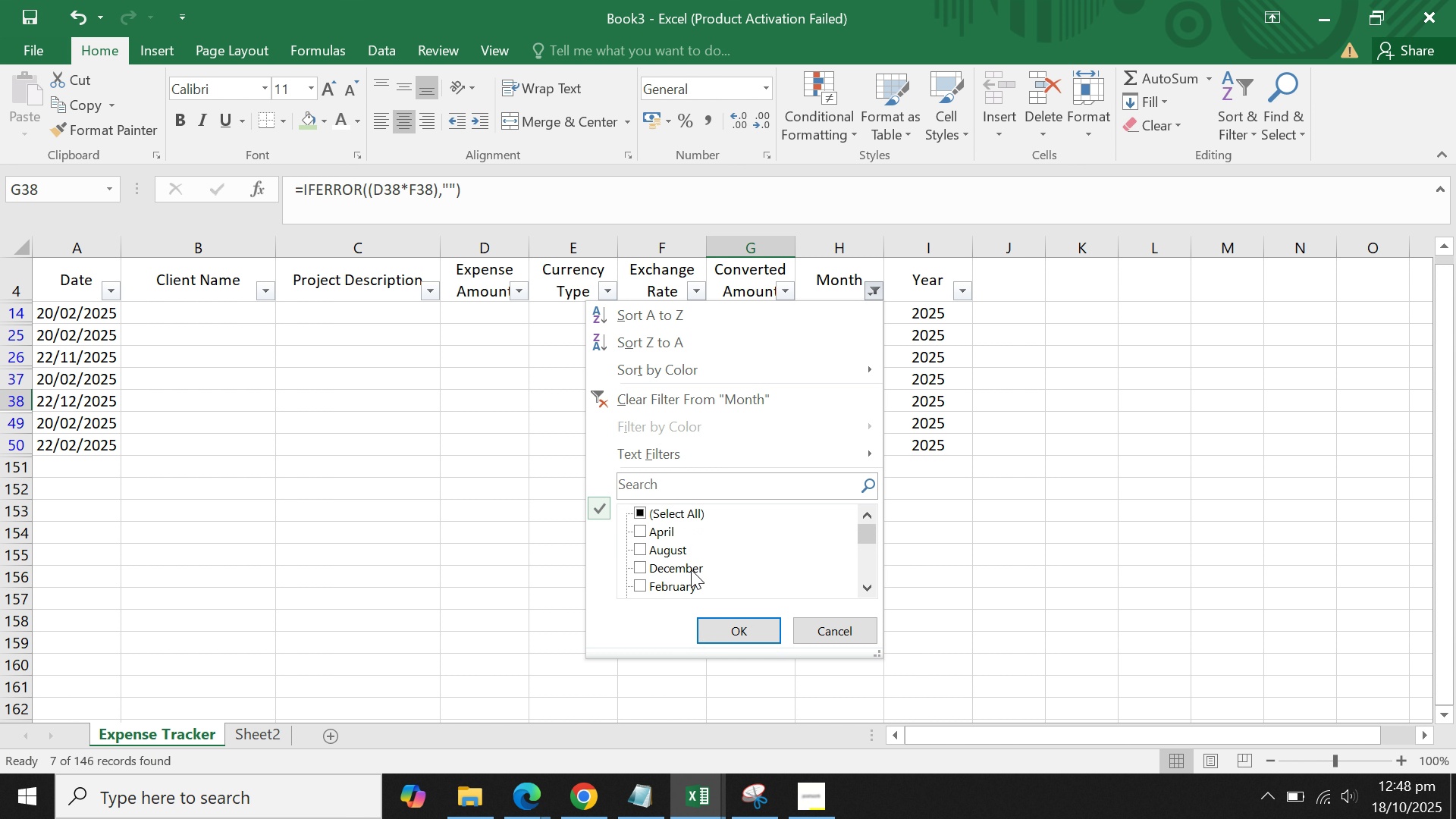 
scroll: coordinate [691, 570], scroll_direction: down, amount: 3.0
 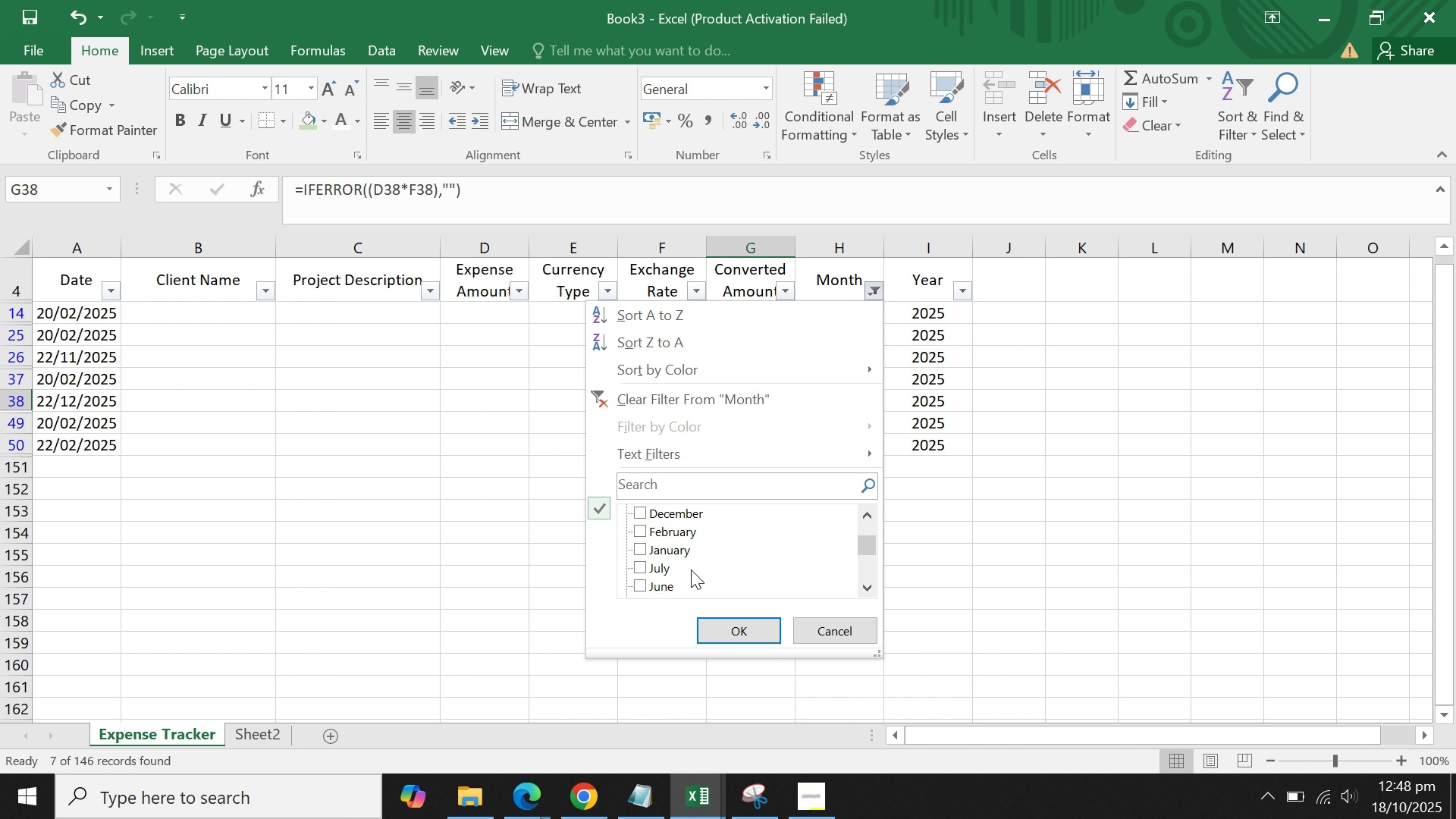 
scroll: coordinate [691, 570], scroll_direction: up, amount: 4.0
 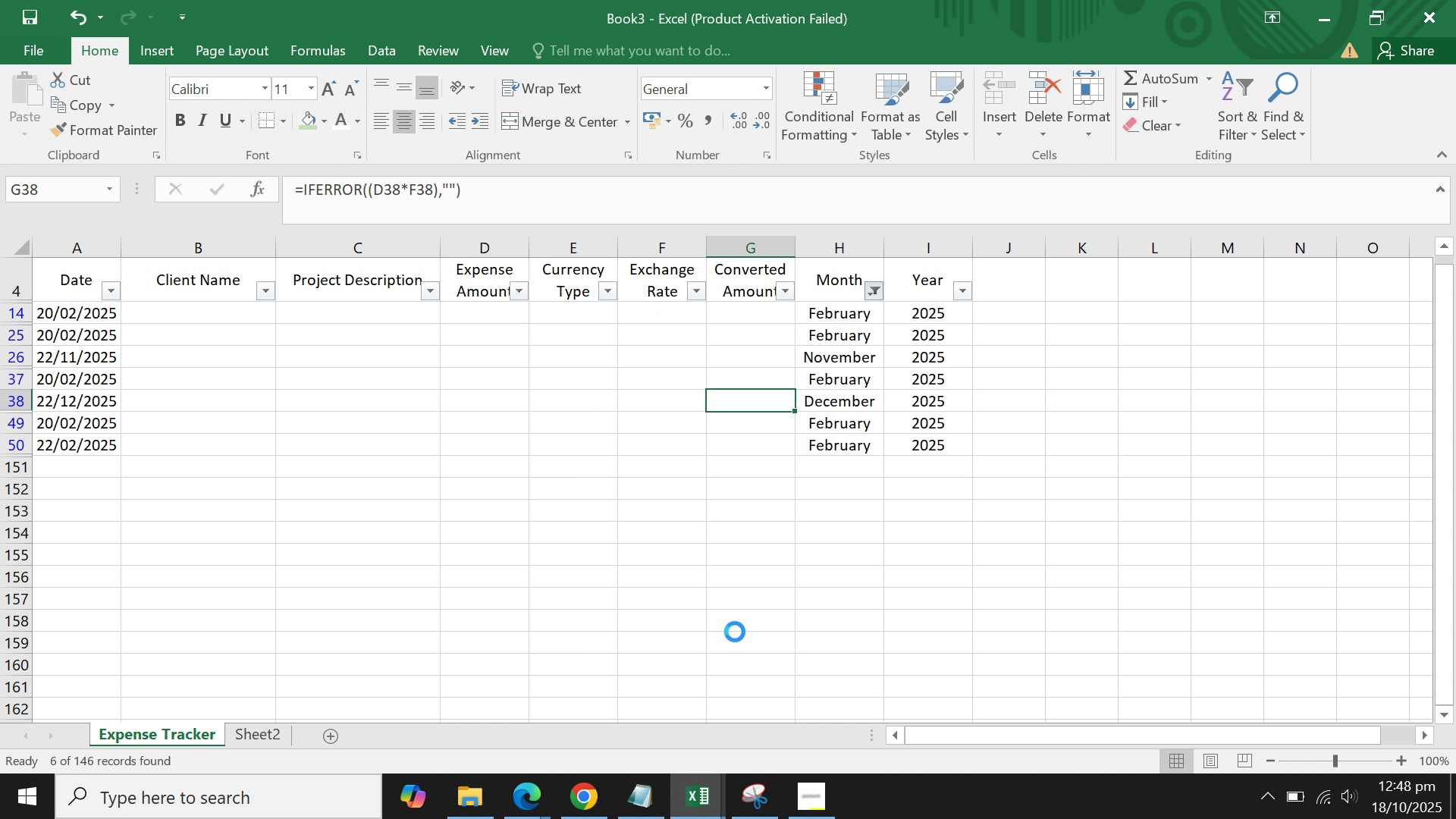 
double_click([883, 523])
 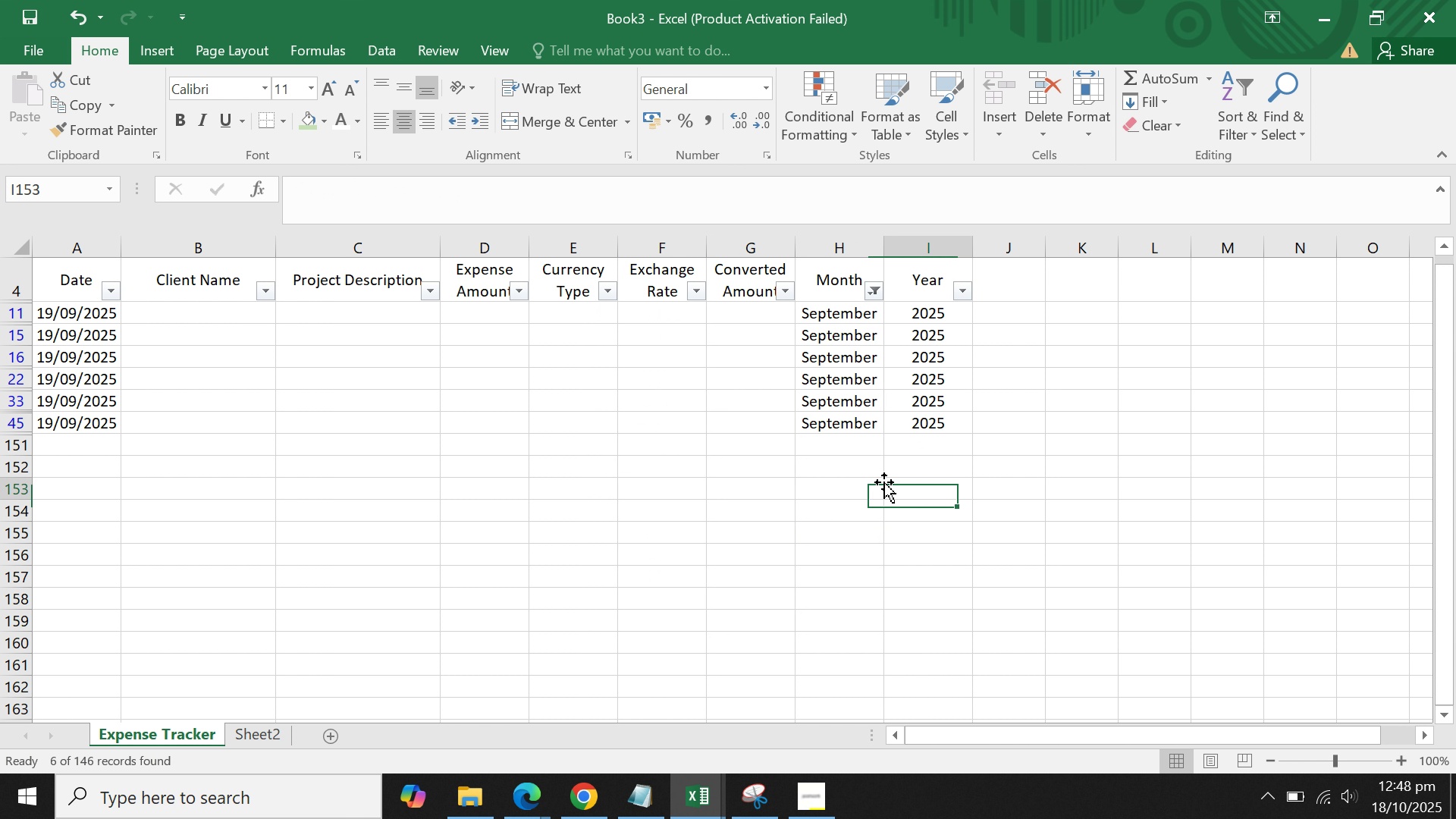 
triple_click([884, 485])
 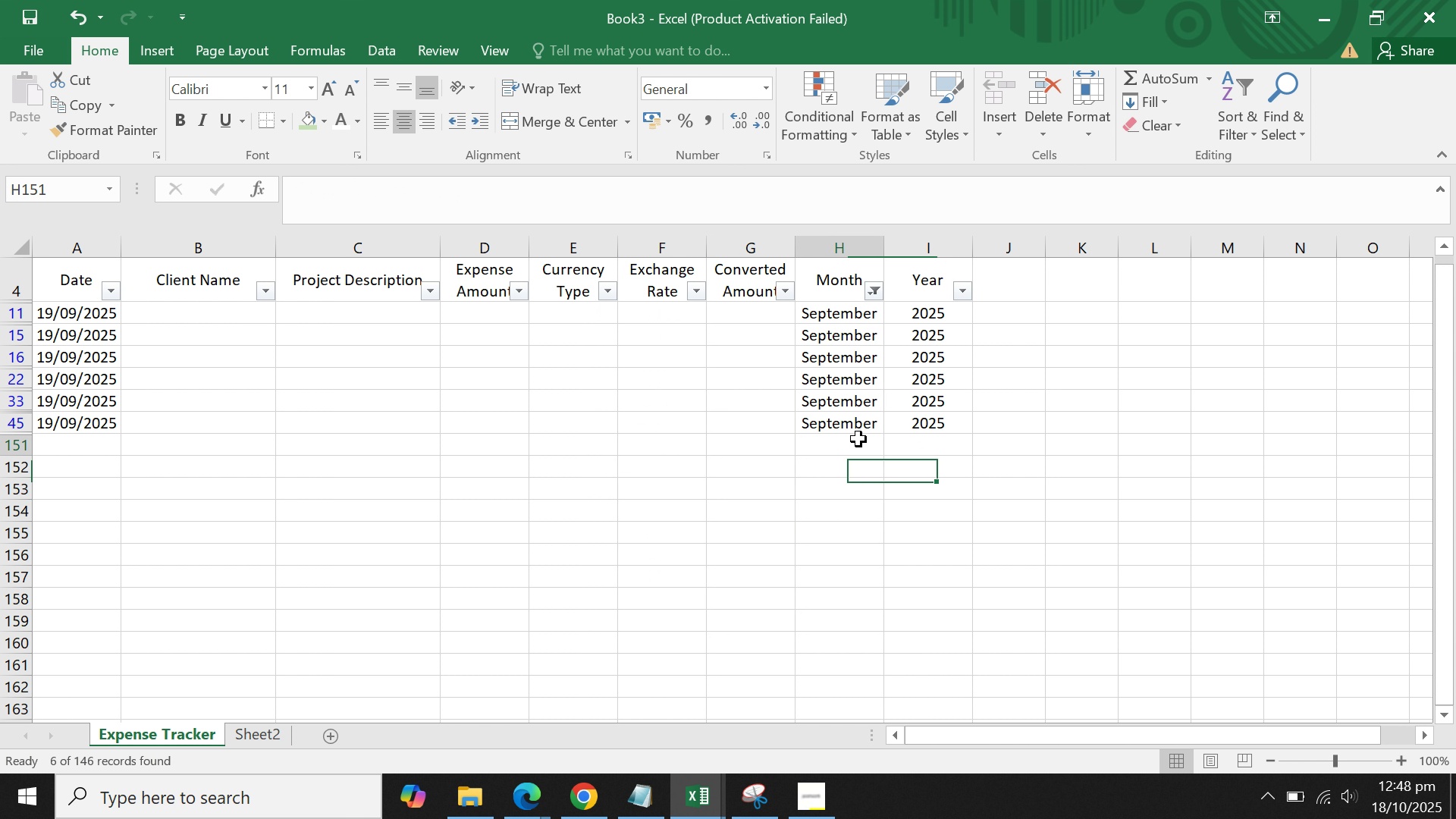 
triple_click([858, 439])
 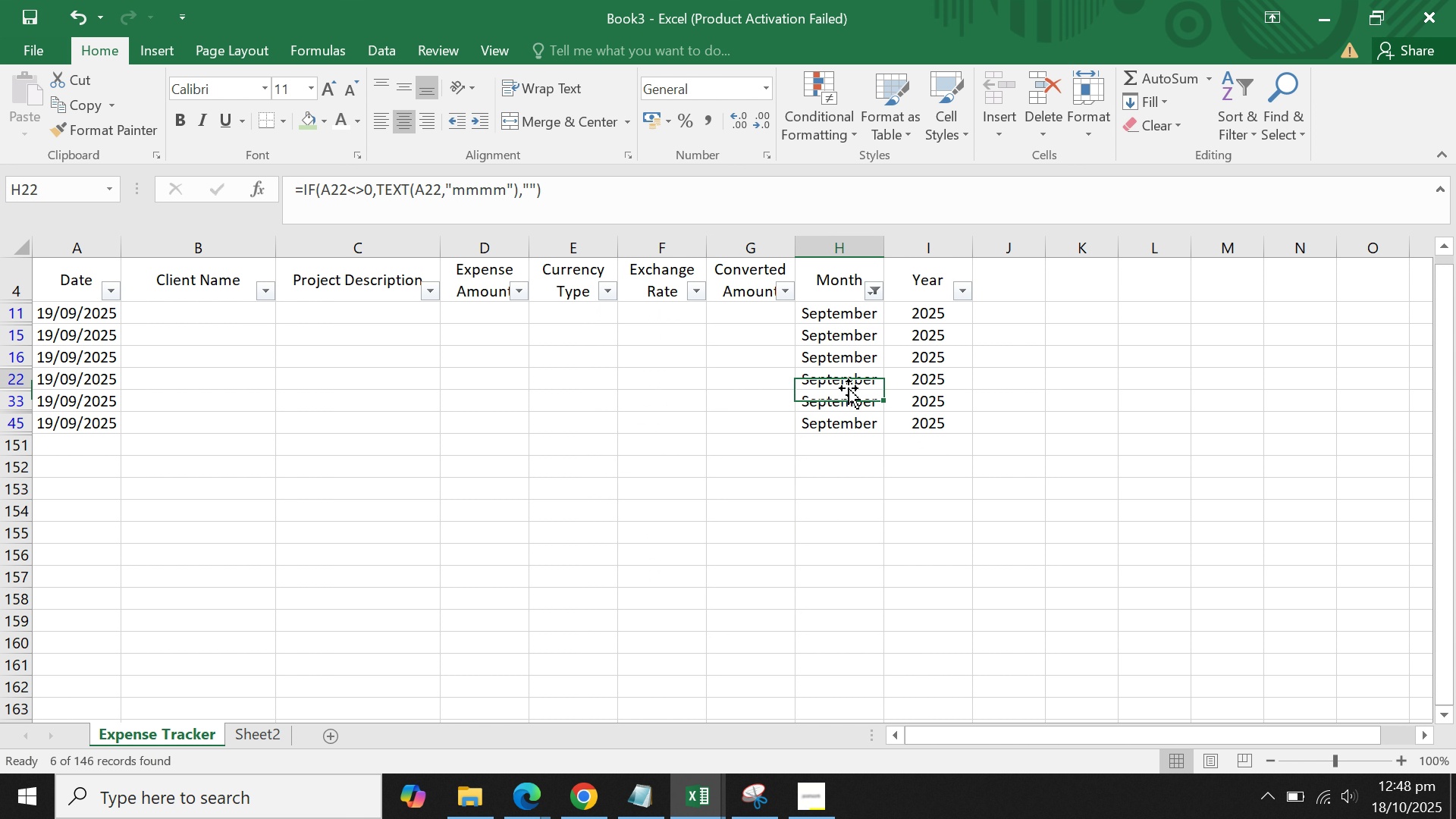 
triple_click([849, 388])
 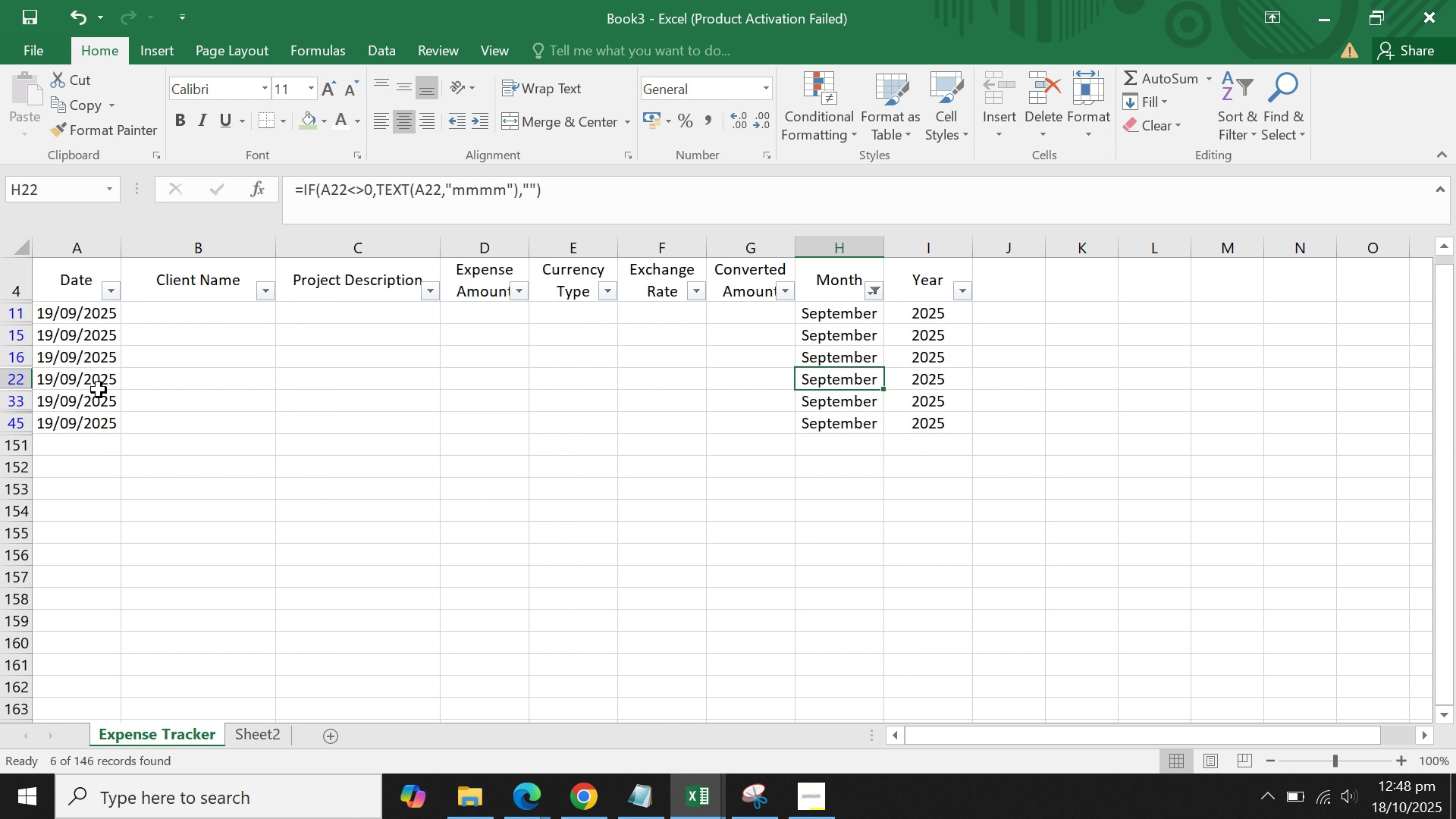 
left_click([102, 390])
 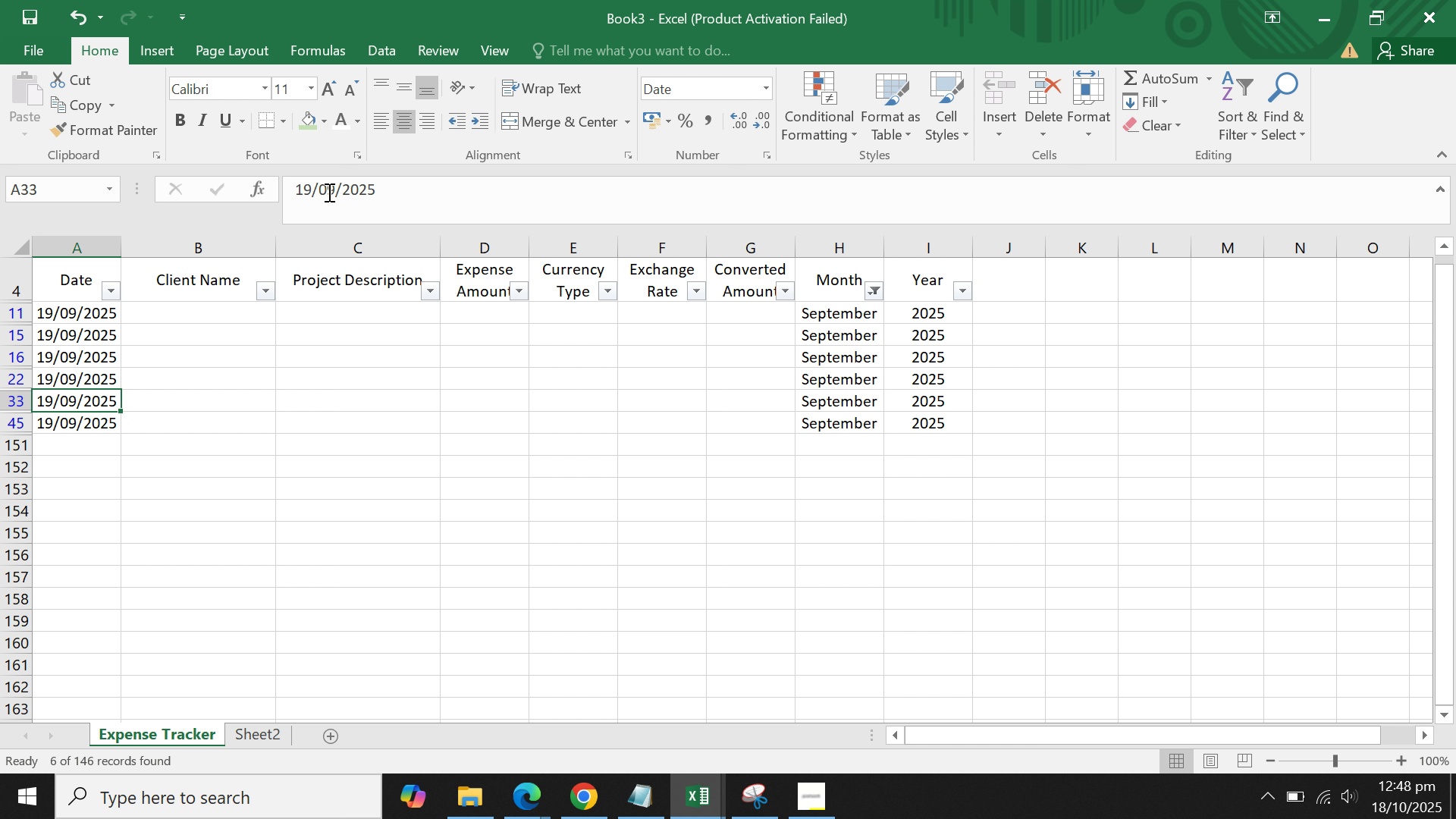 
left_click([329, 191])
 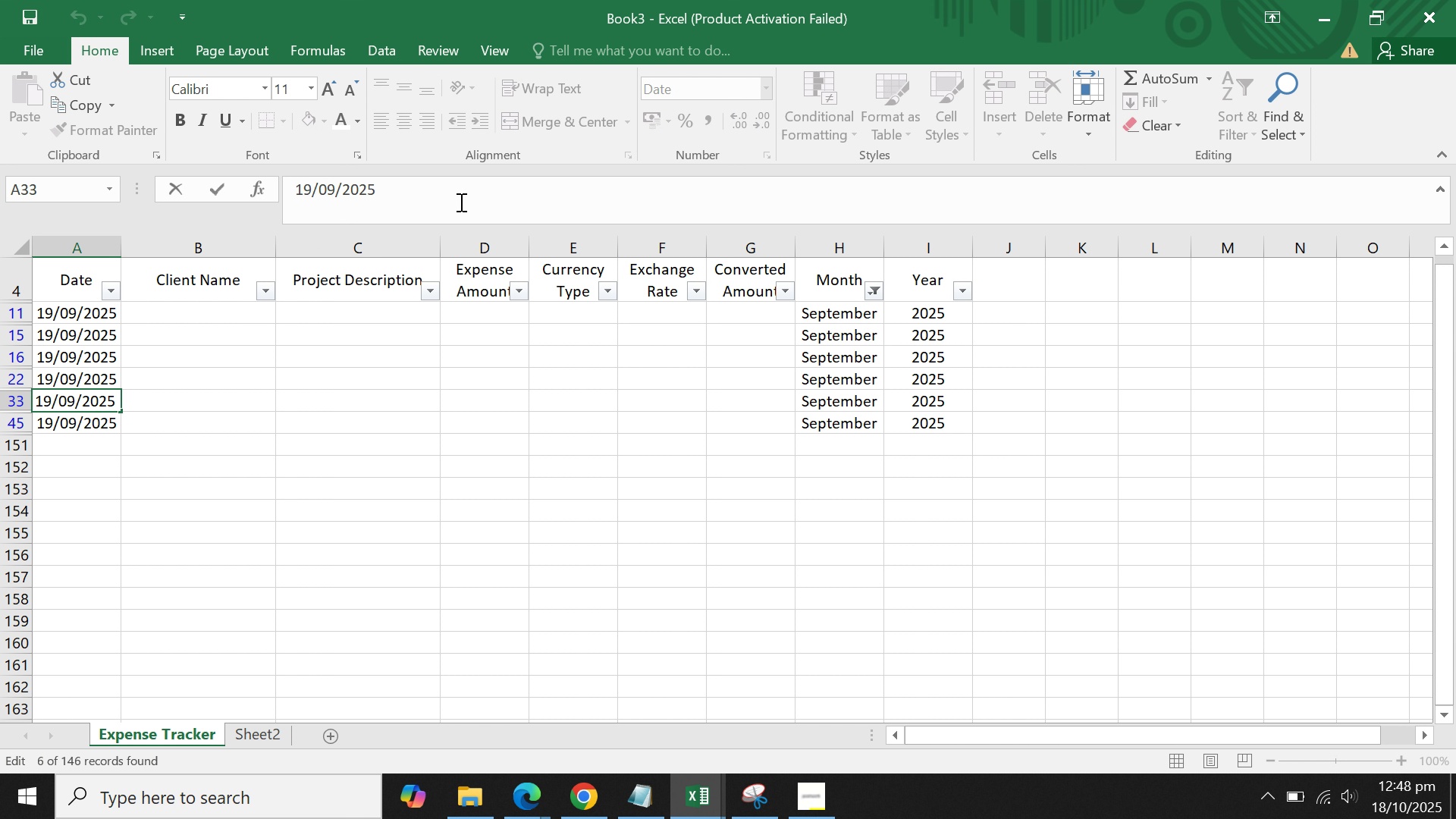 
key(ArrowRight)
 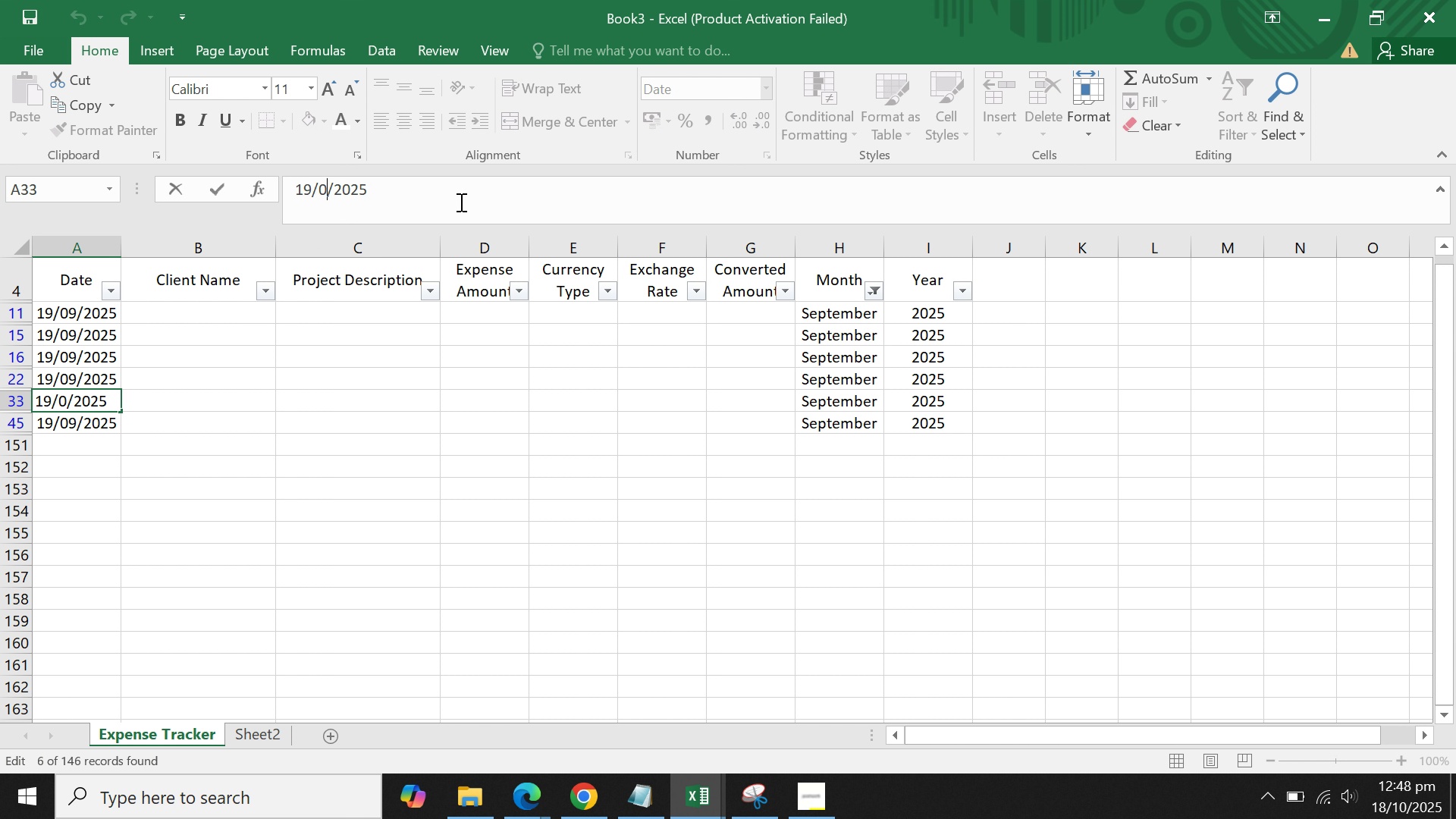 
key(Backspace)
key(Backspace)
type(11)
 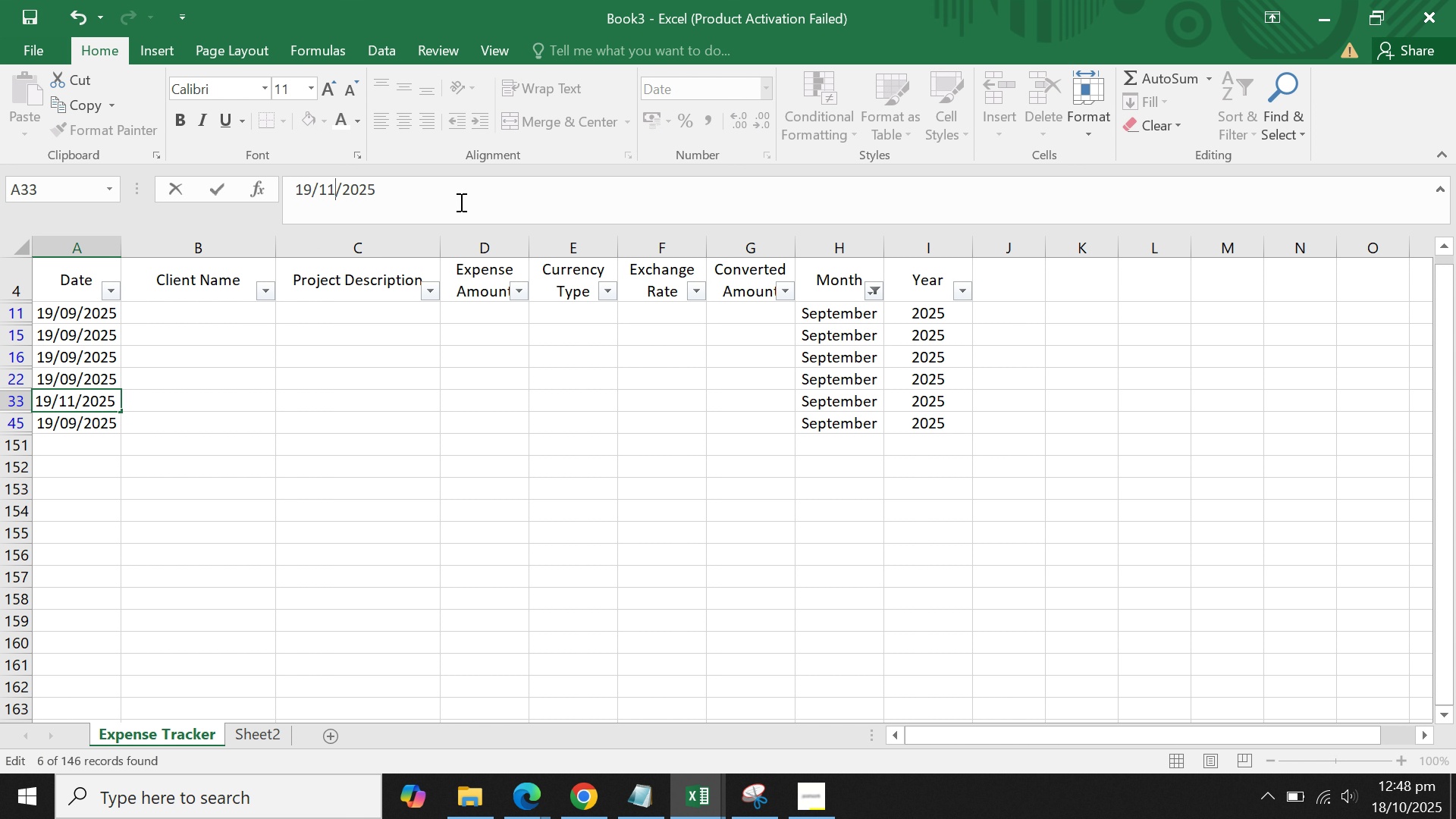 
key(Enter)
 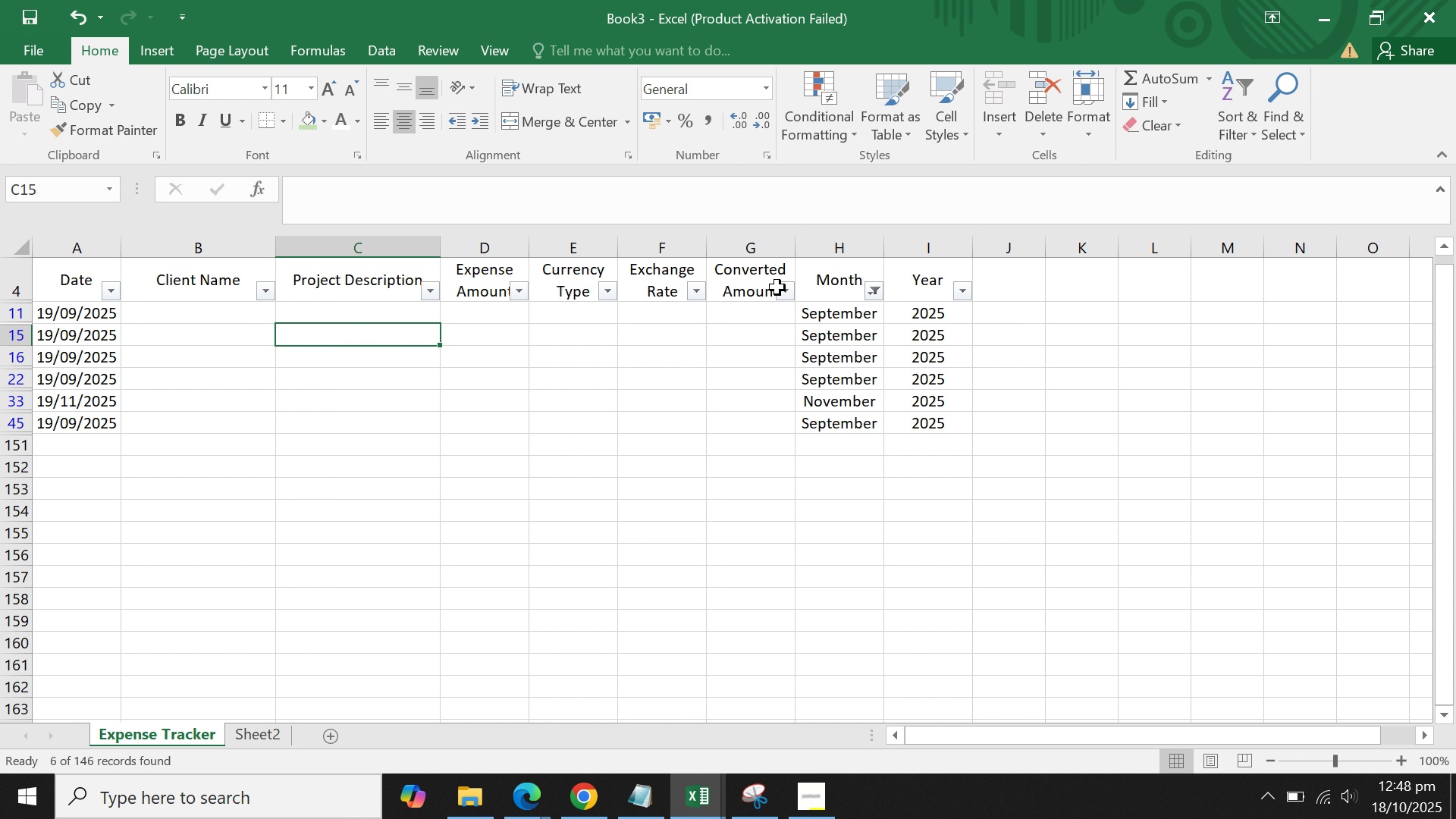 
left_click([882, 285])
 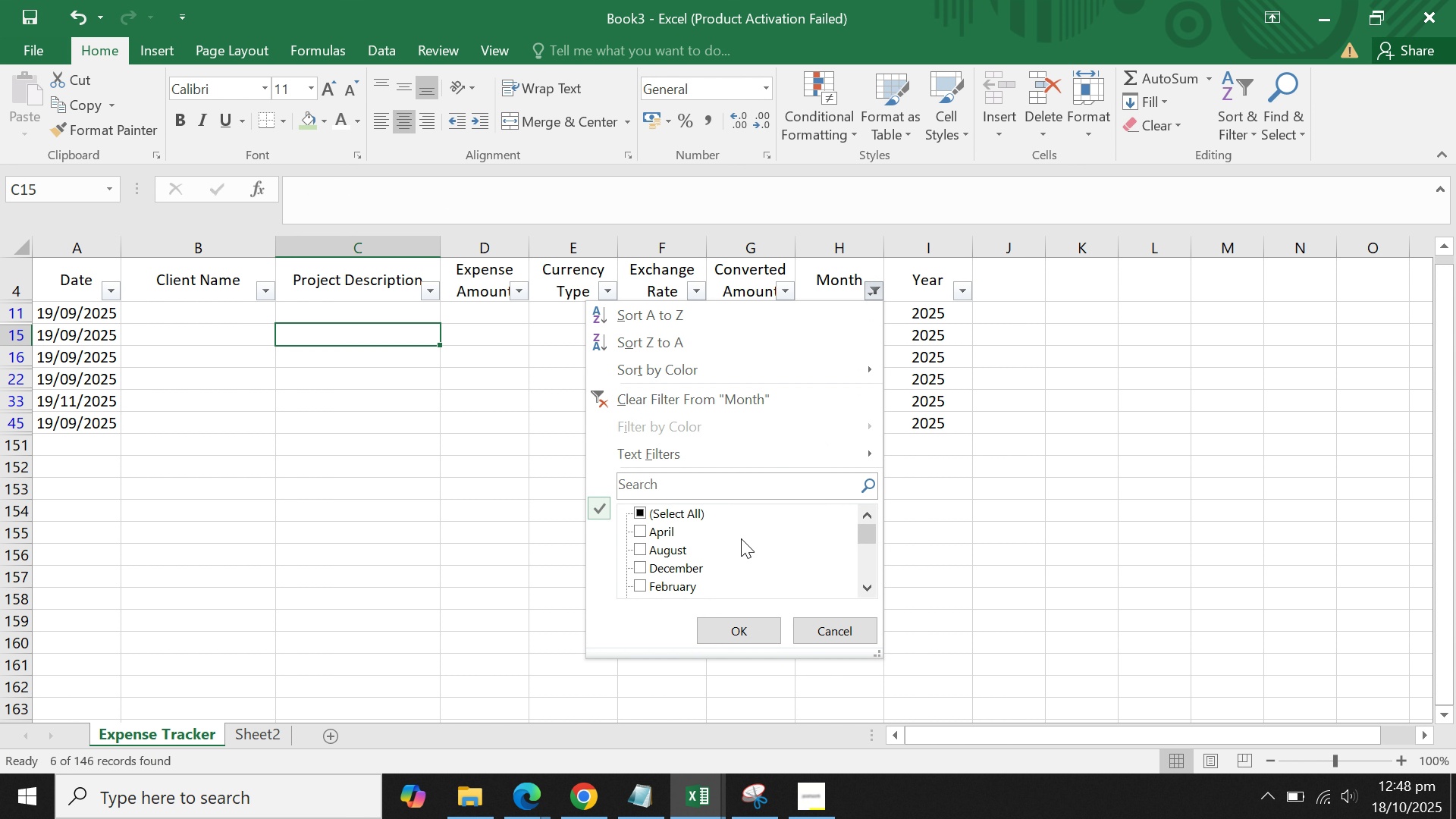 
scroll: coordinate [738, 541], scroll_direction: down, amount: 6.0
 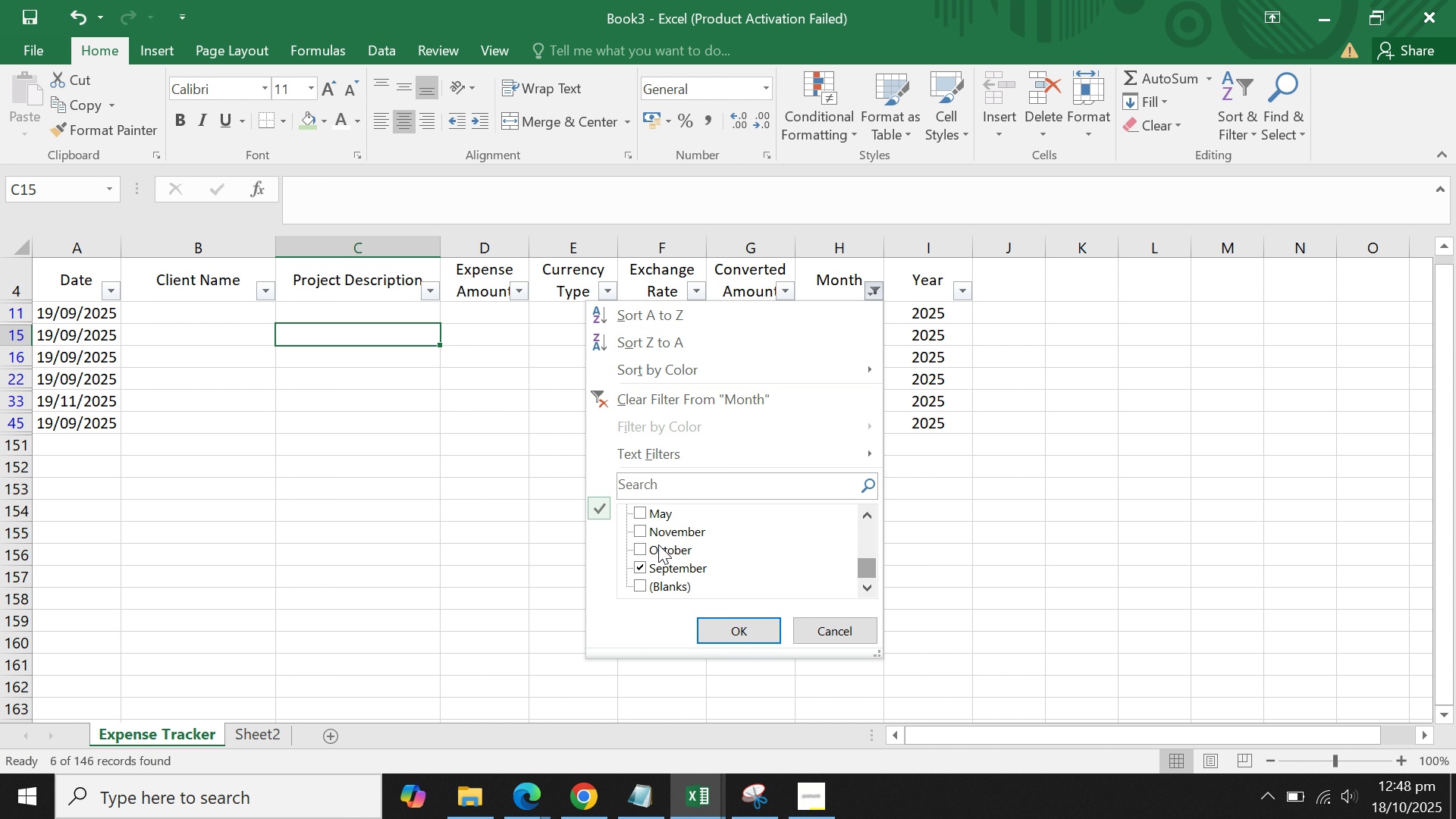 
left_click([657, 561])
 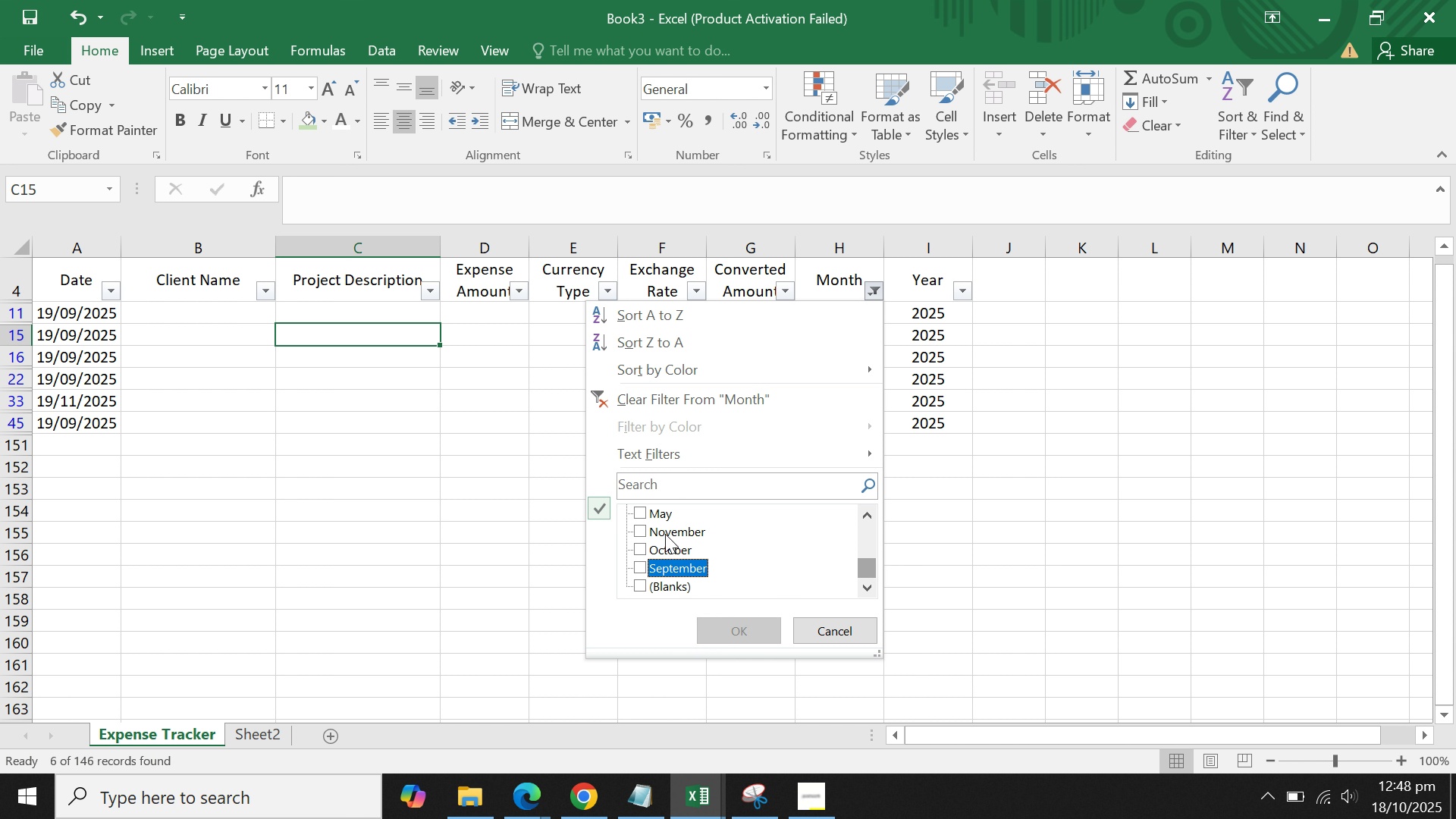 
left_click([666, 521])
 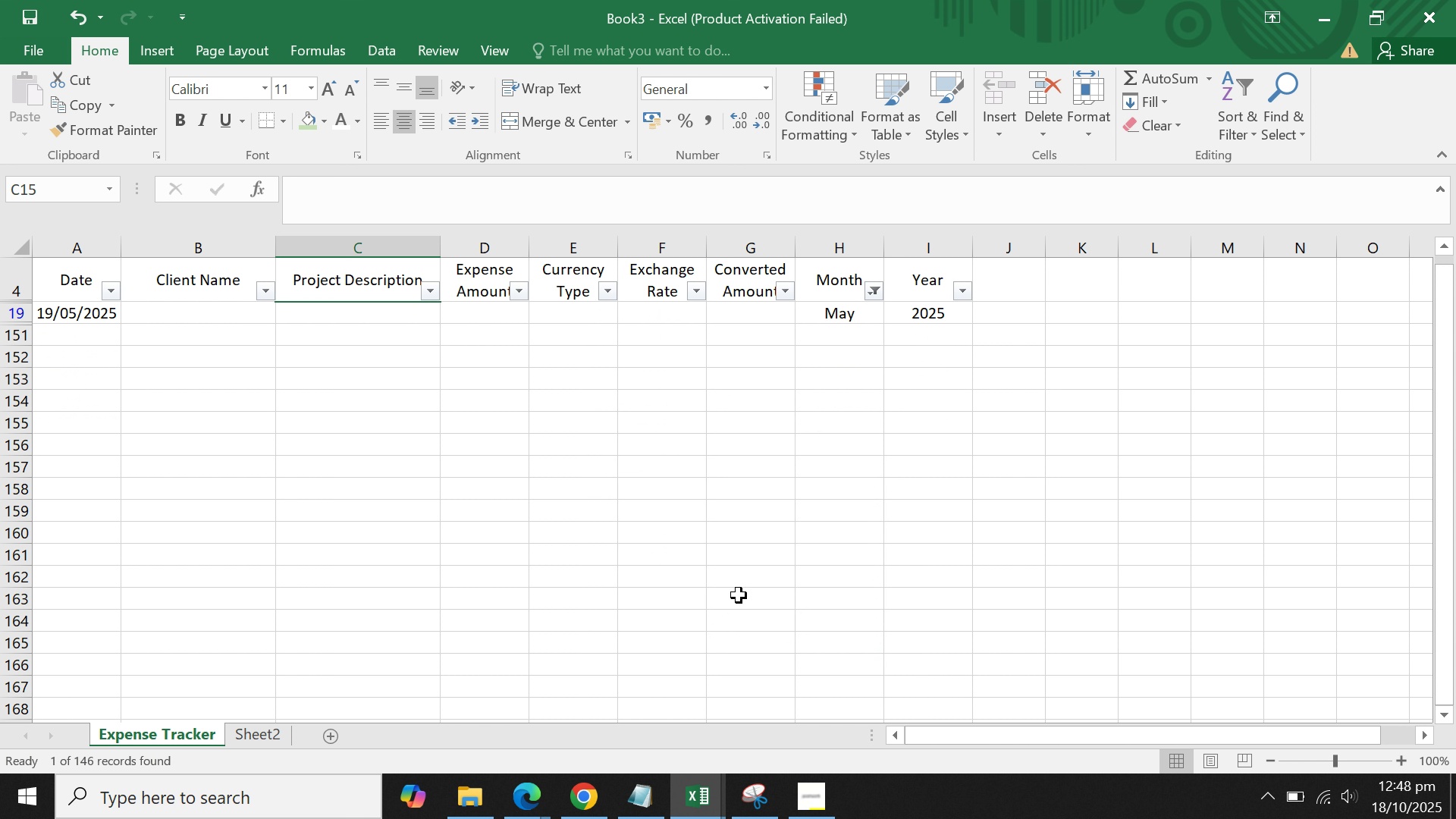 
double_click([743, 520])
 